 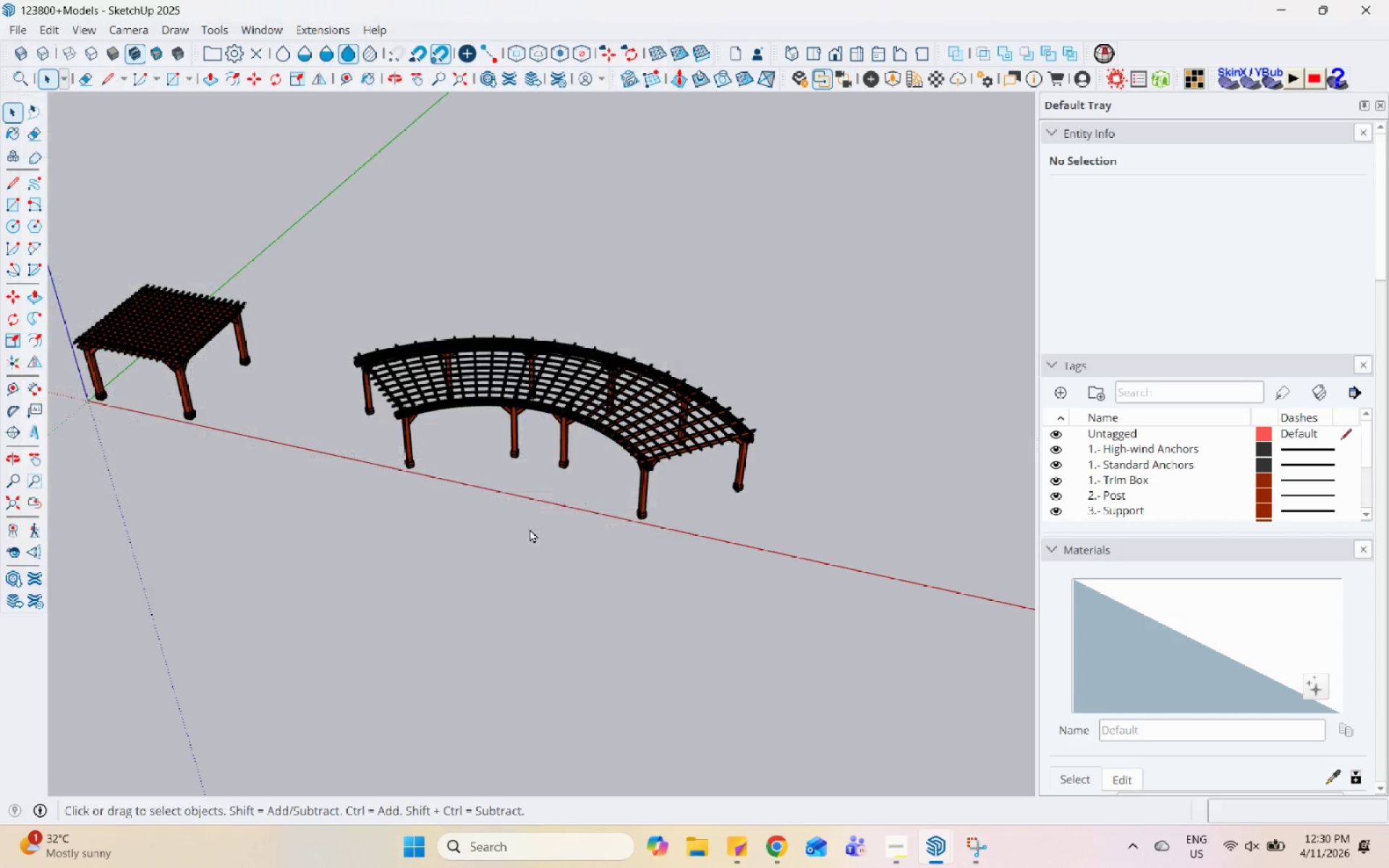 
left_click([724, 360])
 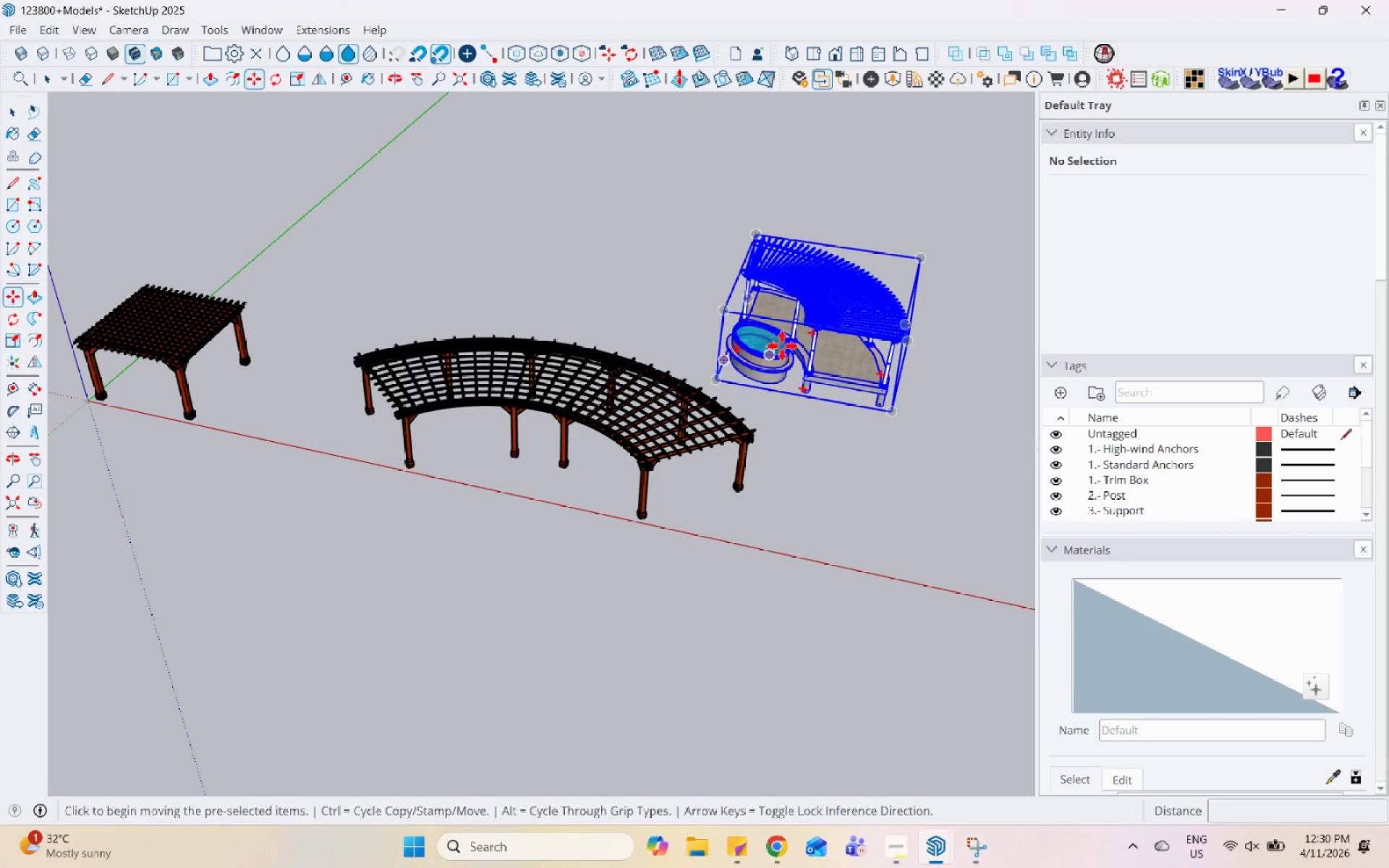 
scroll: coordinate [768, 328], scroll_direction: up, amount: 23.0
 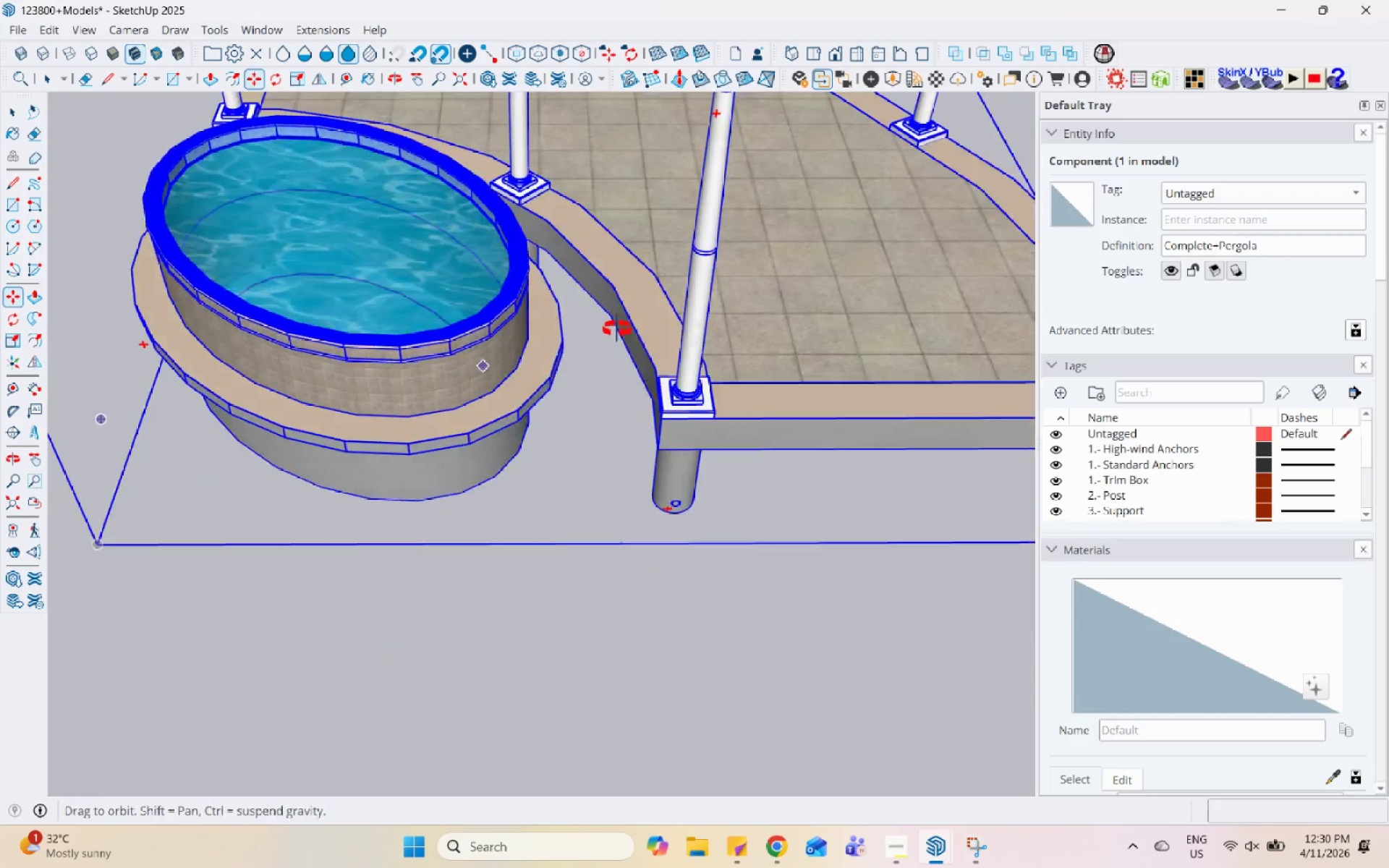 
scroll: coordinate [700, 488], scroll_direction: down, amount: 6.0
 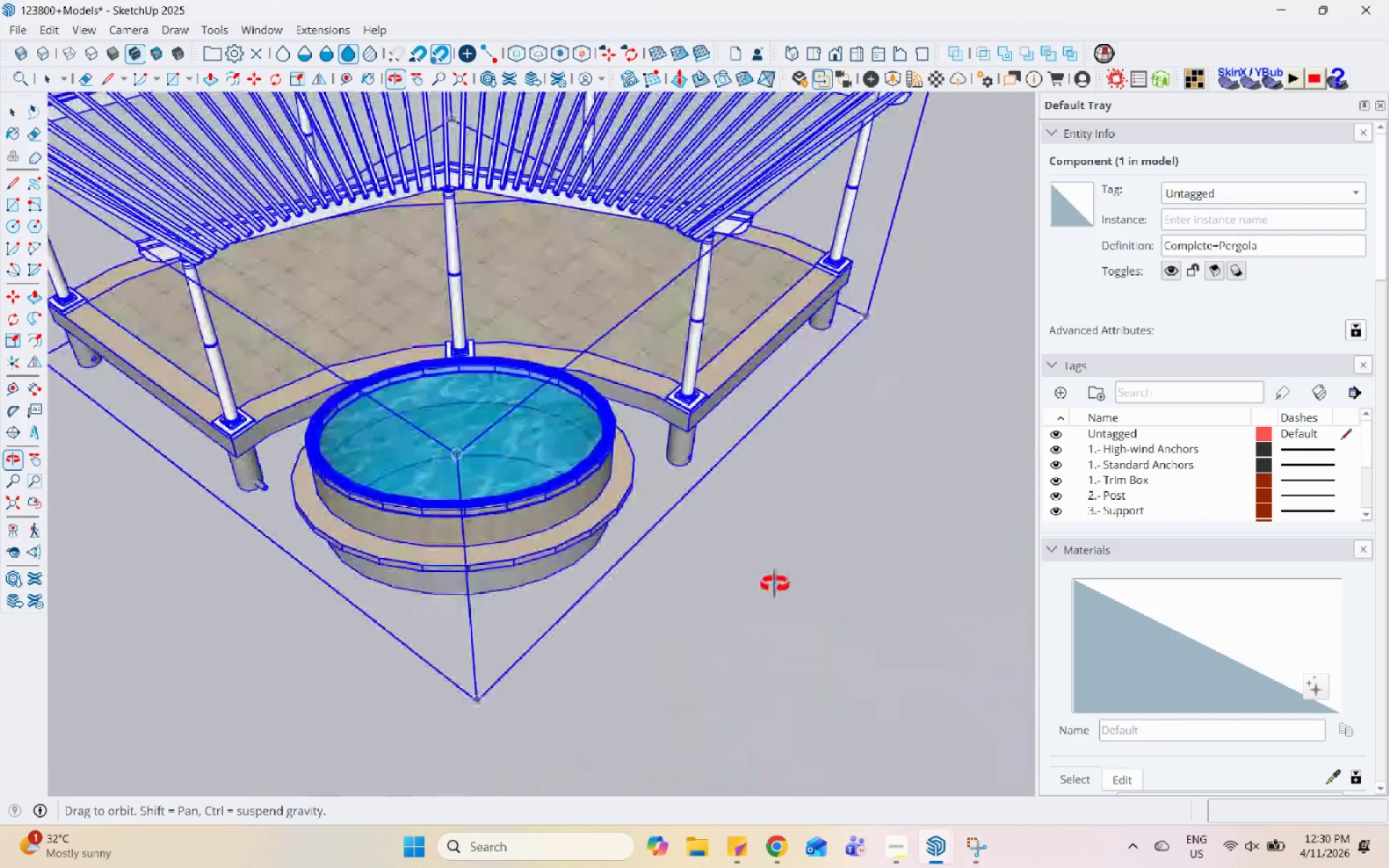 
left_click_drag(start_coordinate=[872, 609], to_coordinate=[870, 614])
 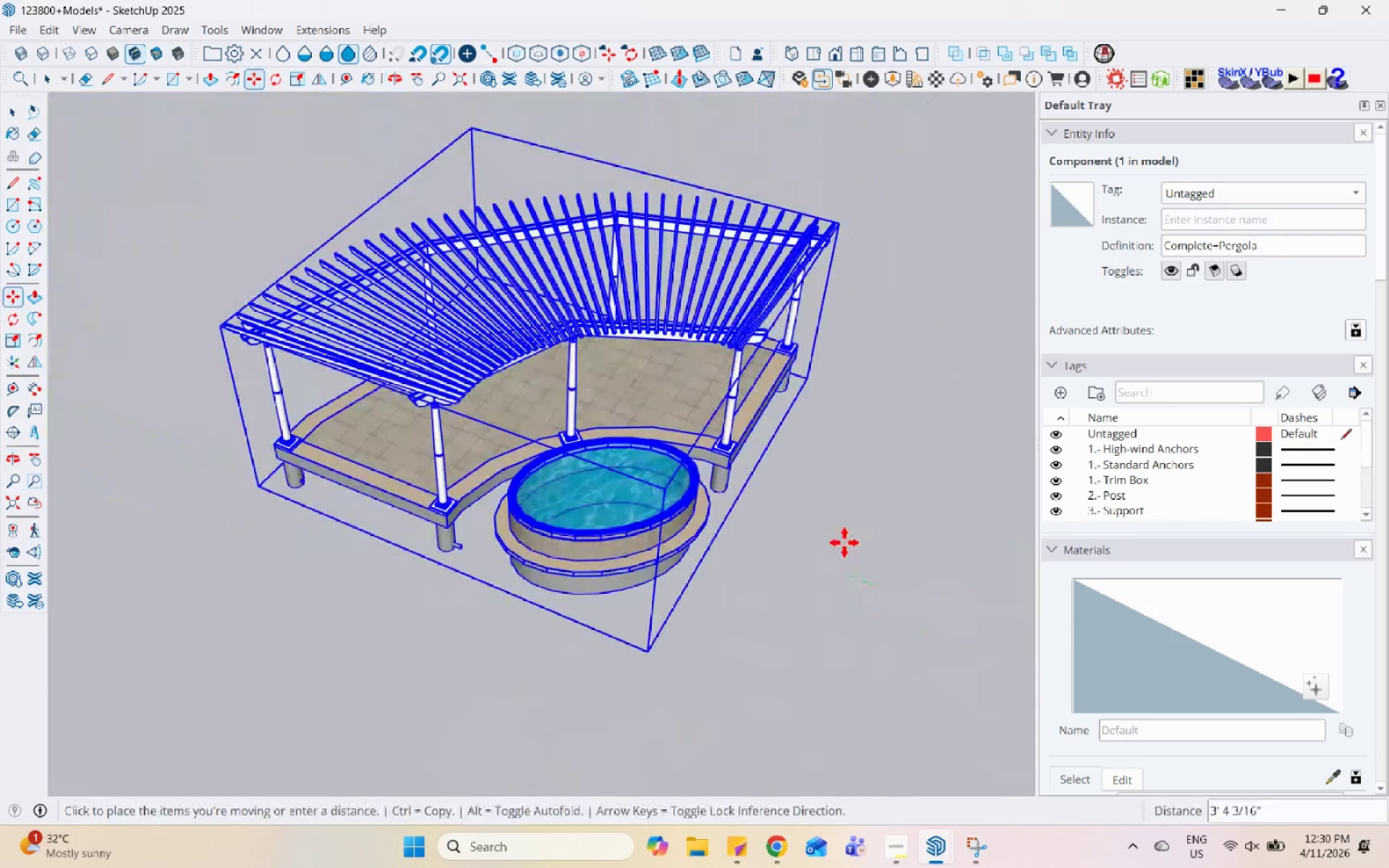 
scroll: coordinate [869, 616], scroll_direction: down, amount: 6.0
 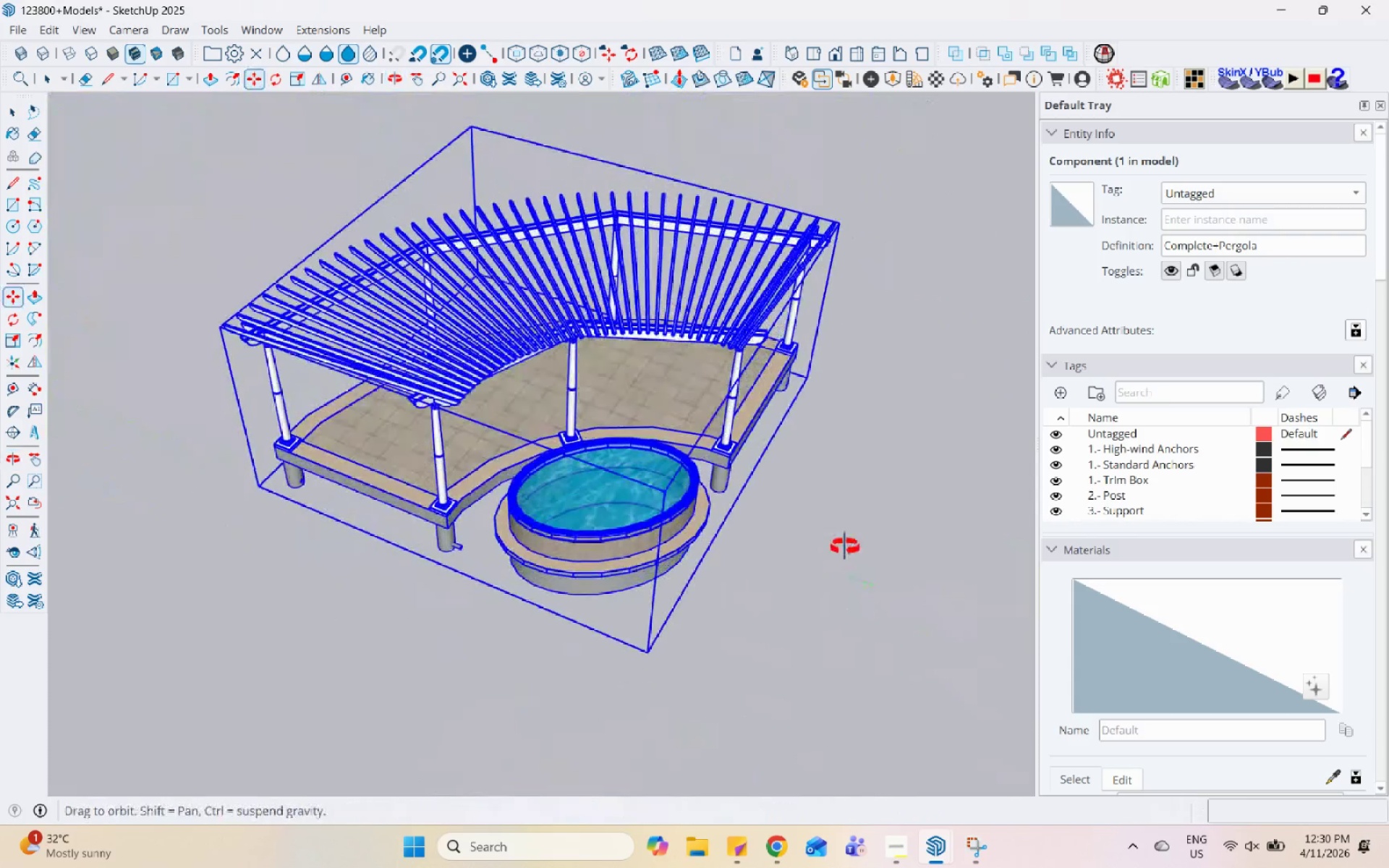 
key(Space)
 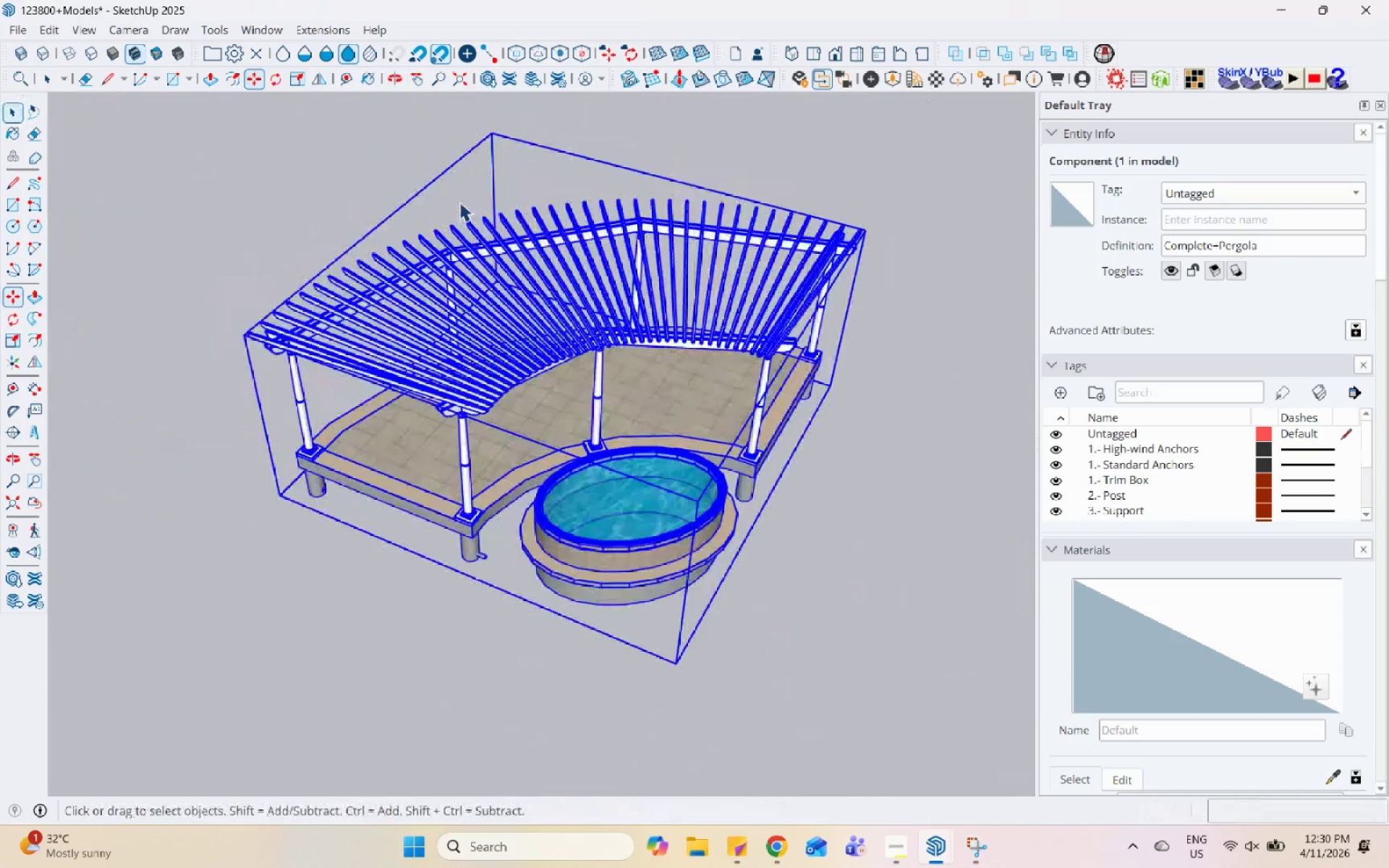 
left_click([582, 150])
 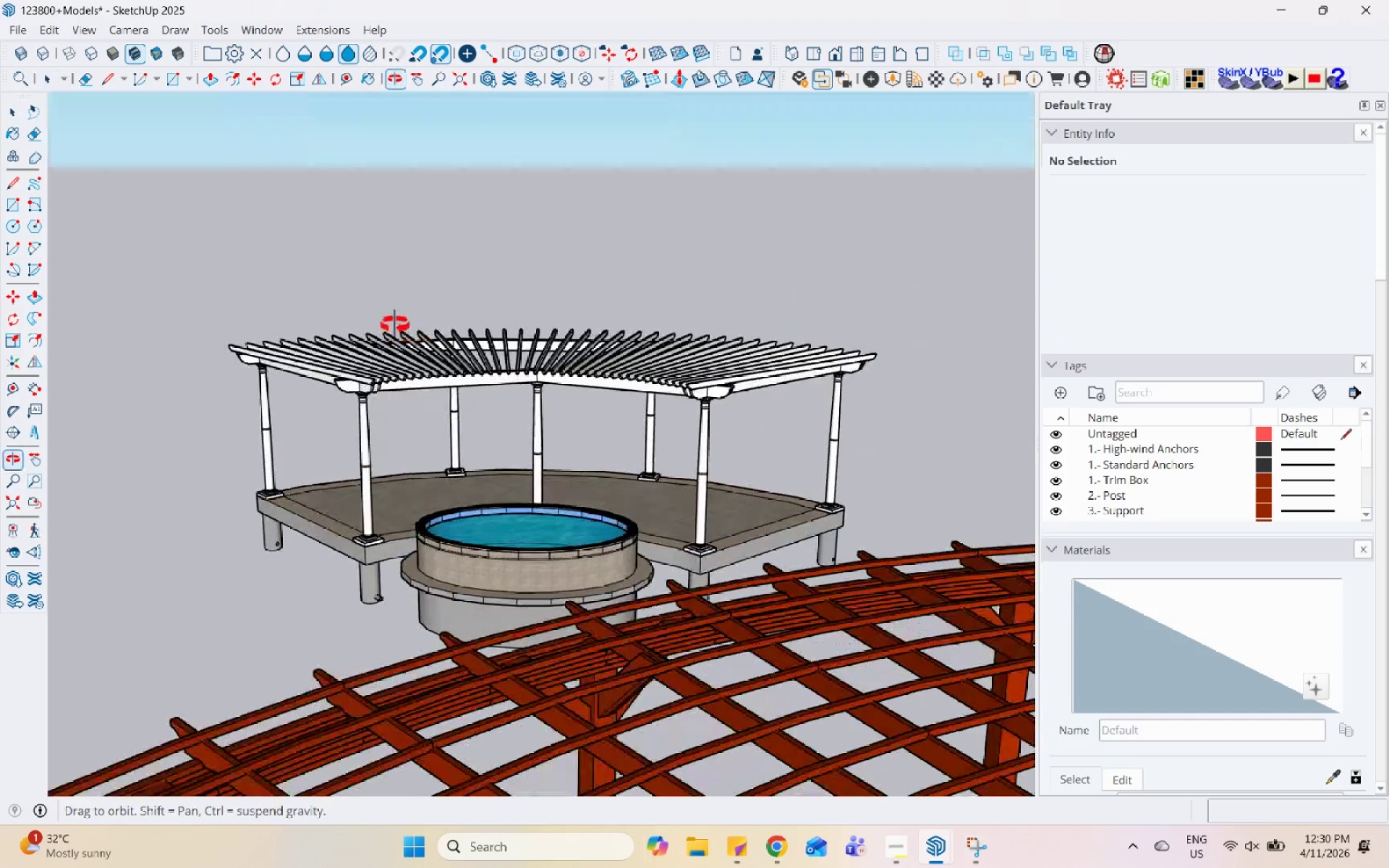 
scroll: coordinate [391, 490], scroll_direction: none, amount: 0.0
 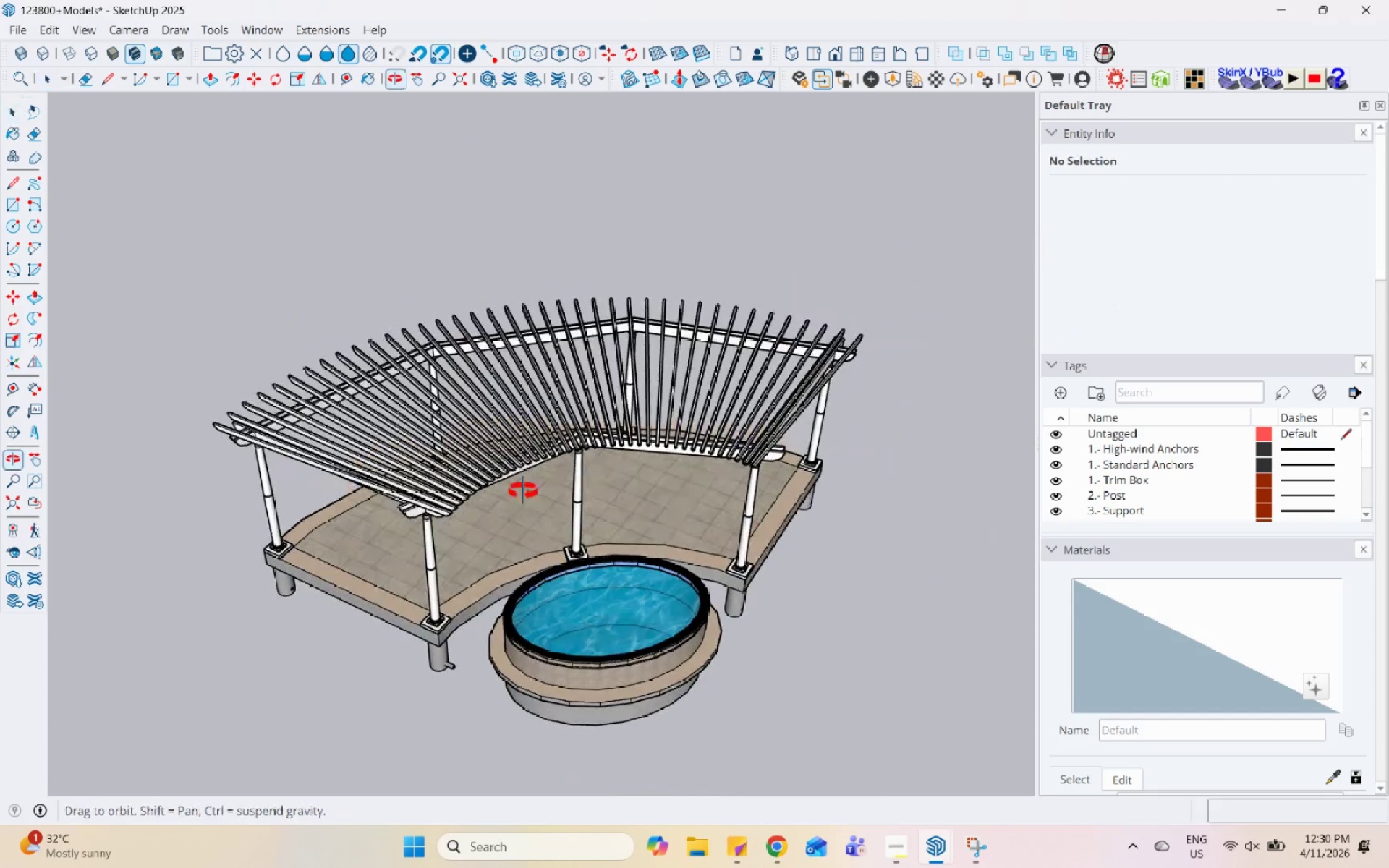 
scroll: coordinate [494, 410], scroll_direction: up, amount: 5.0
 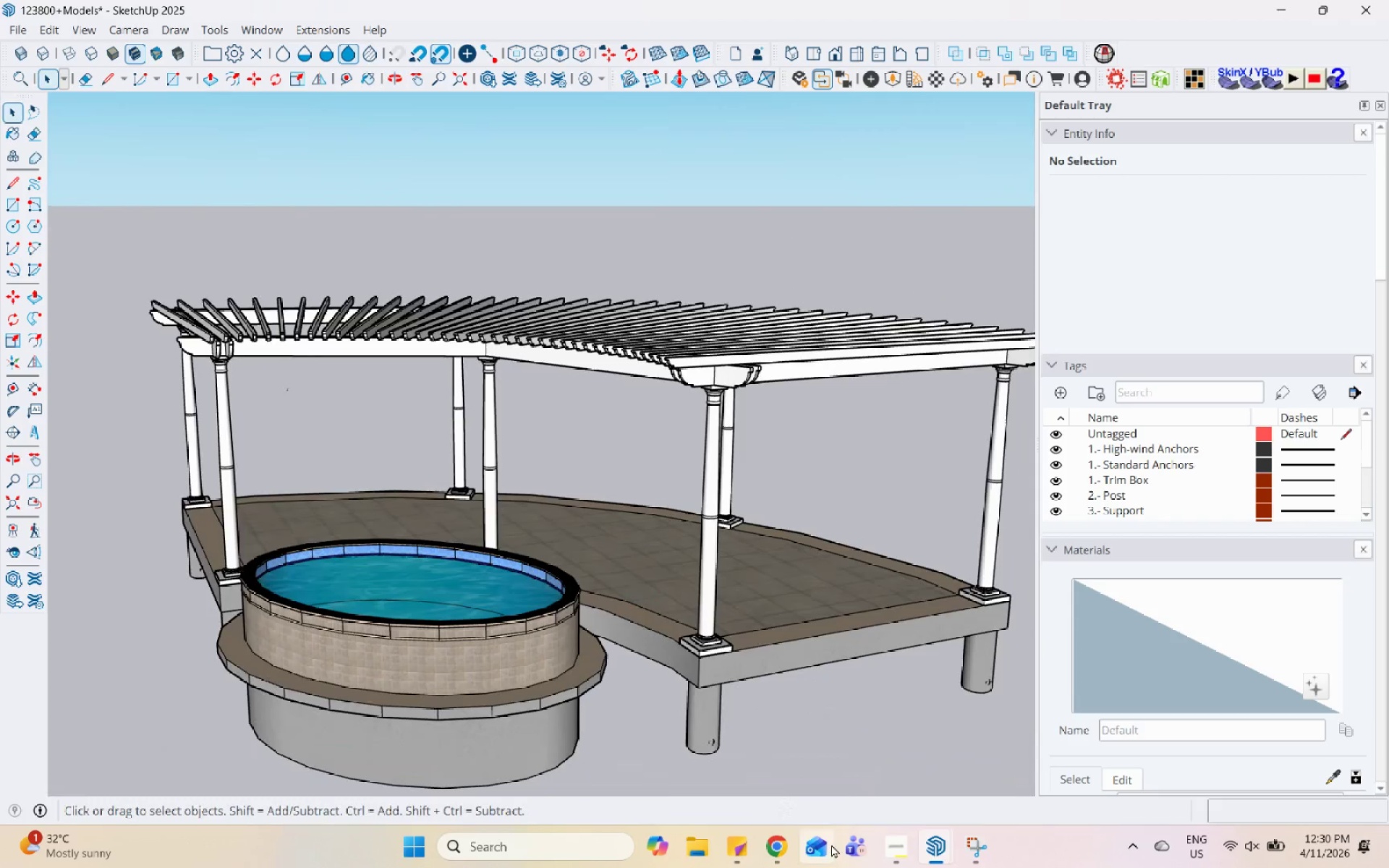 
left_click([923, 859])
 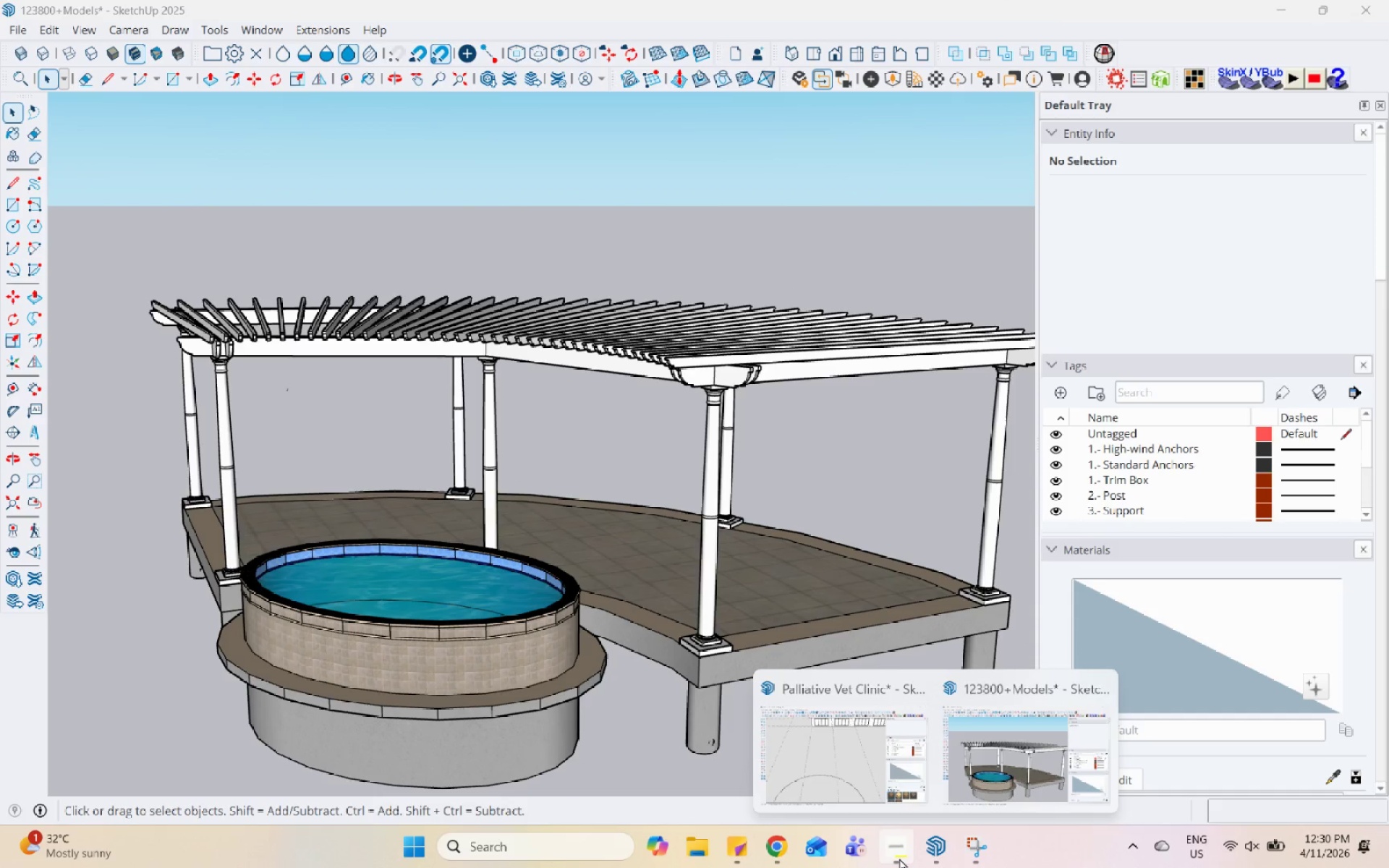 
left_click([899, 858])
 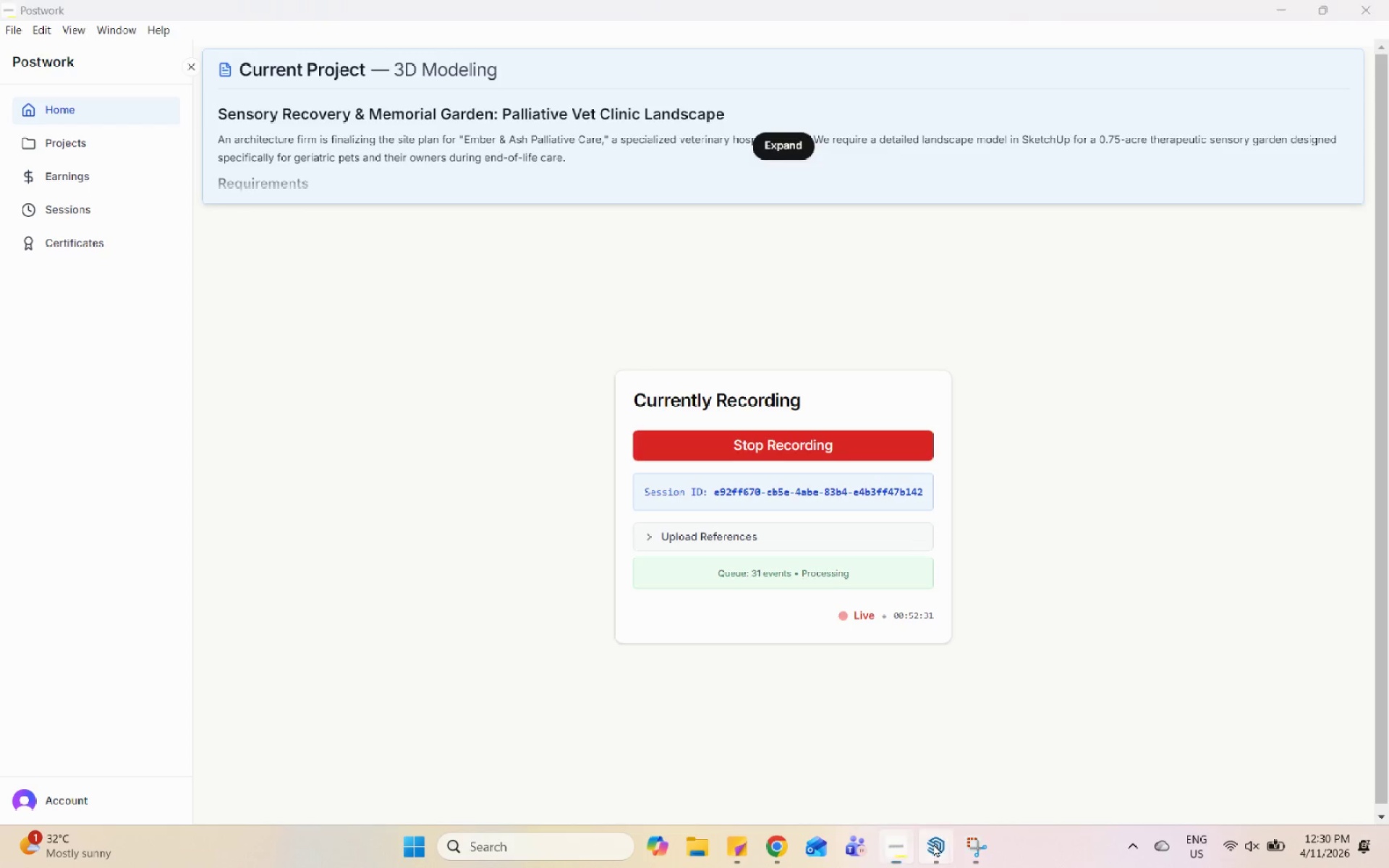 
double_click([884, 763])
 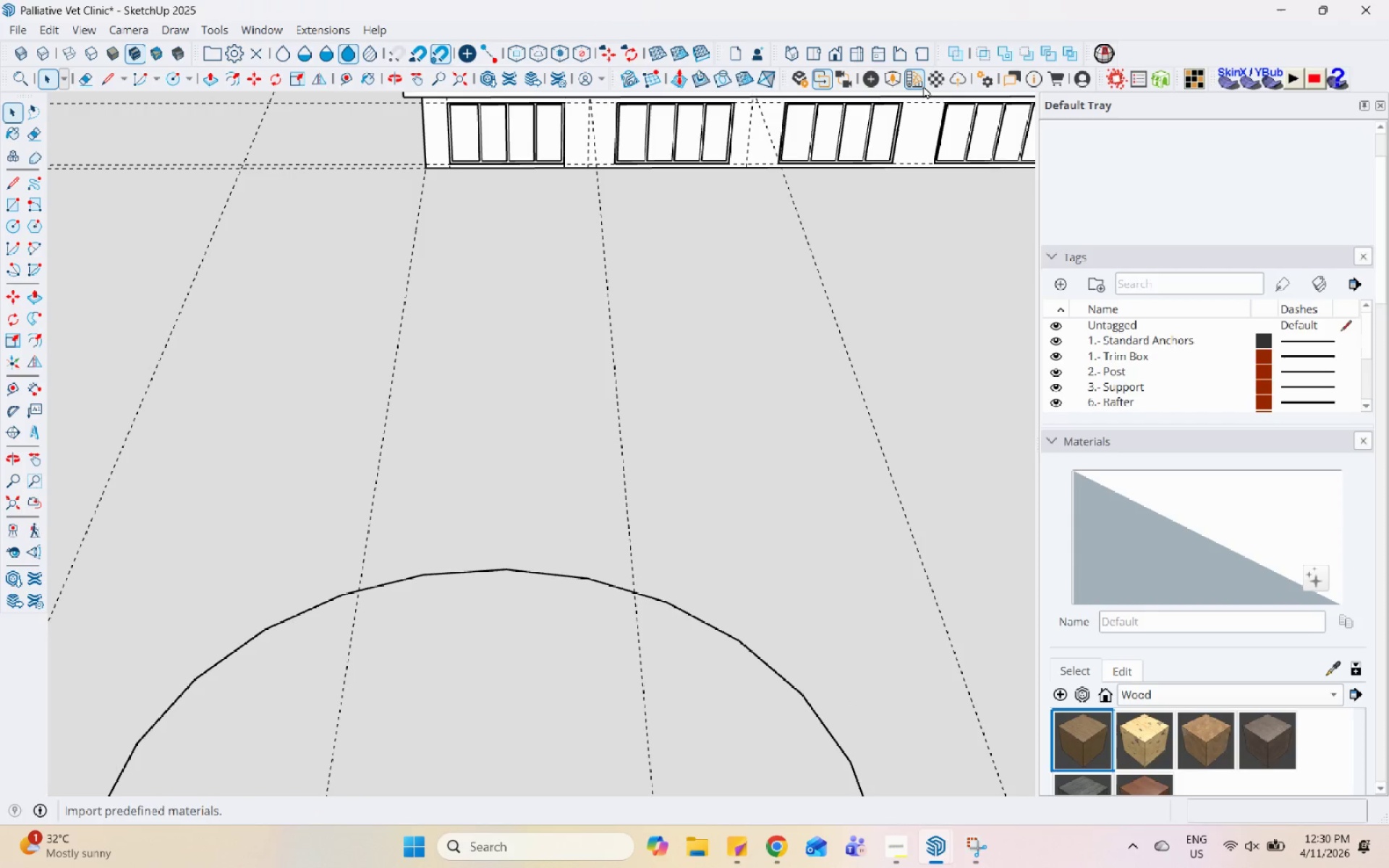 
left_click([890, 77])
 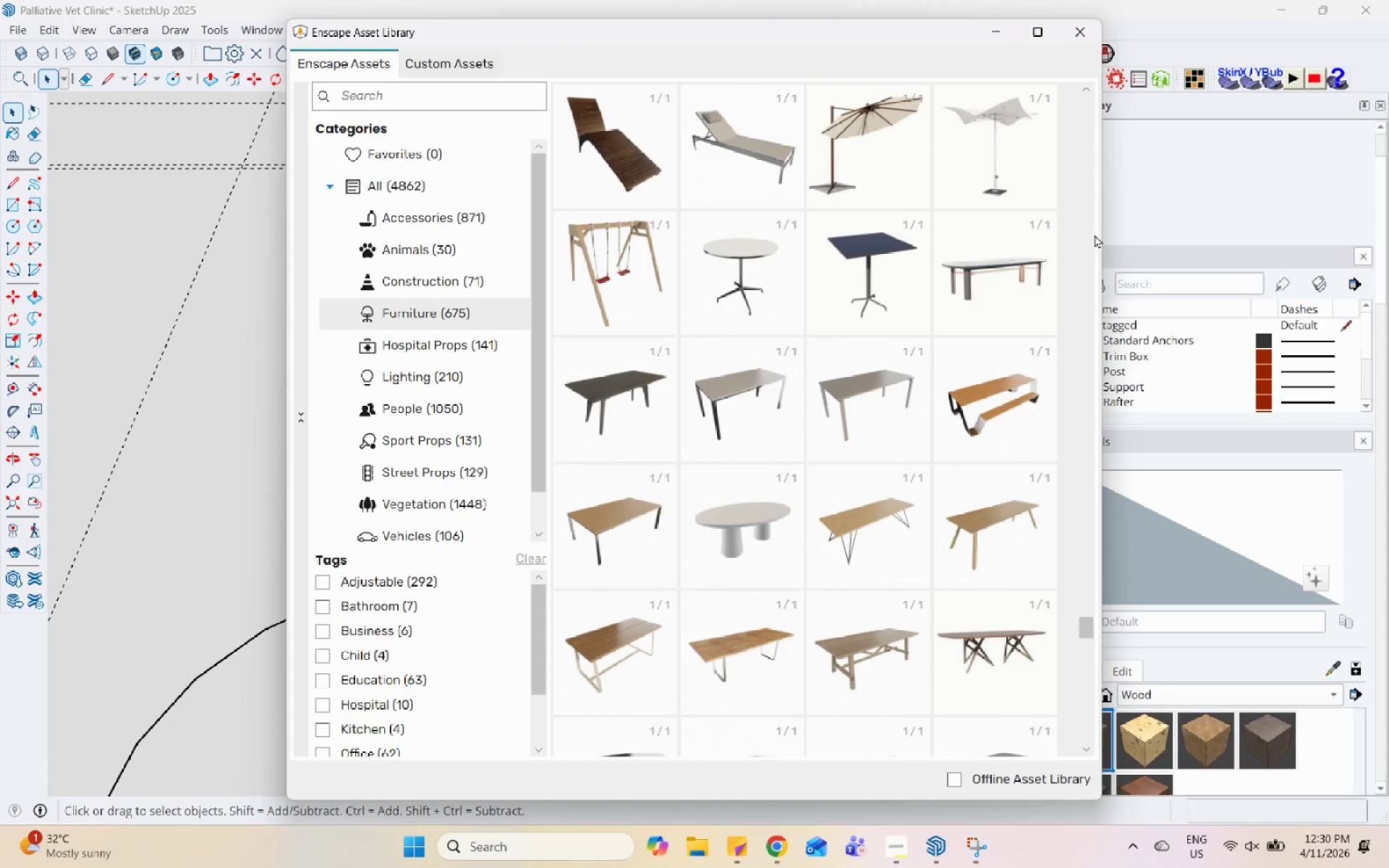 
scroll: coordinate [1014, 367], scroll_direction: up, amount: 3.0
 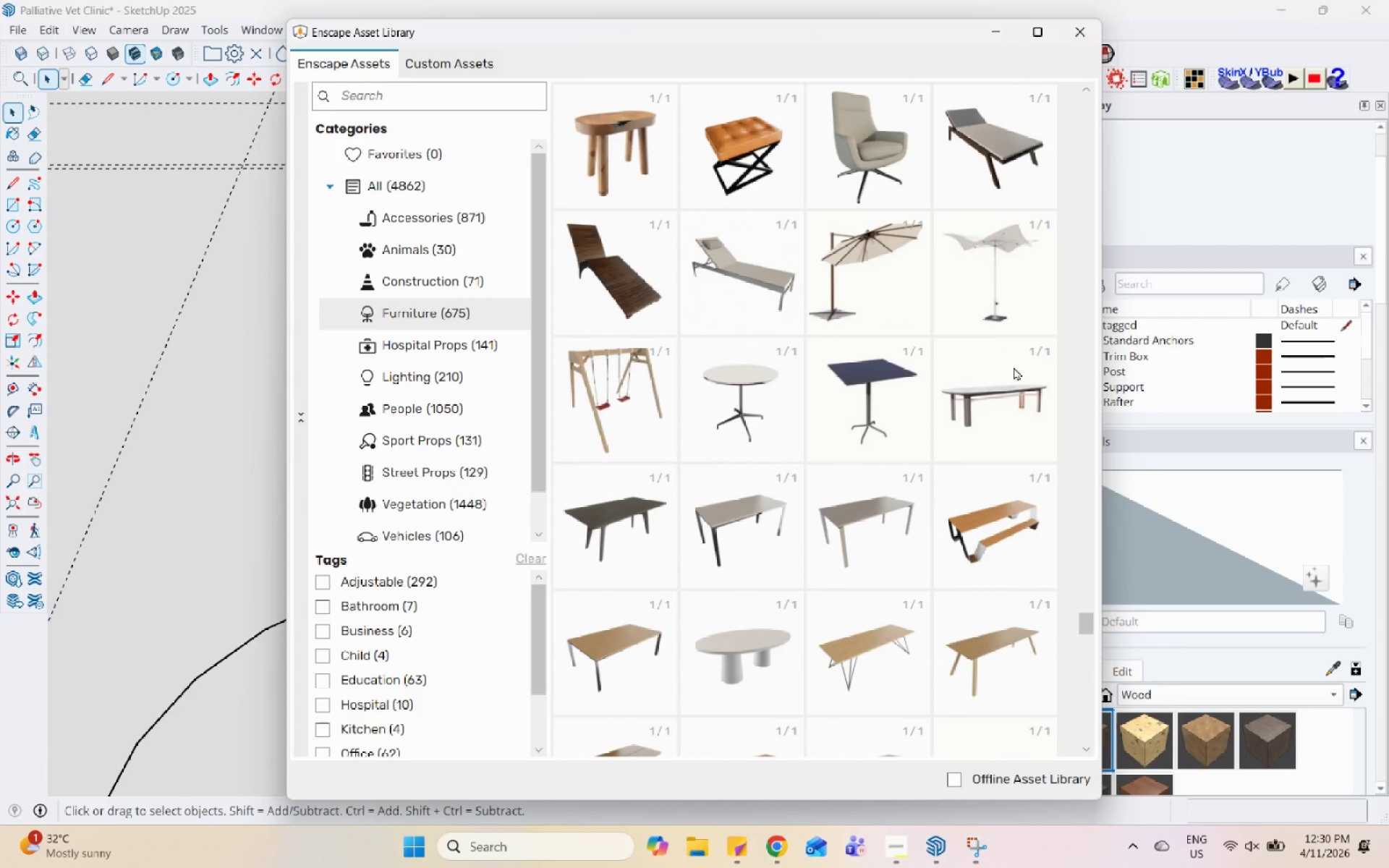 
scroll: coordinate [1014, 367], scroll_direction: down, amount: 3.0
 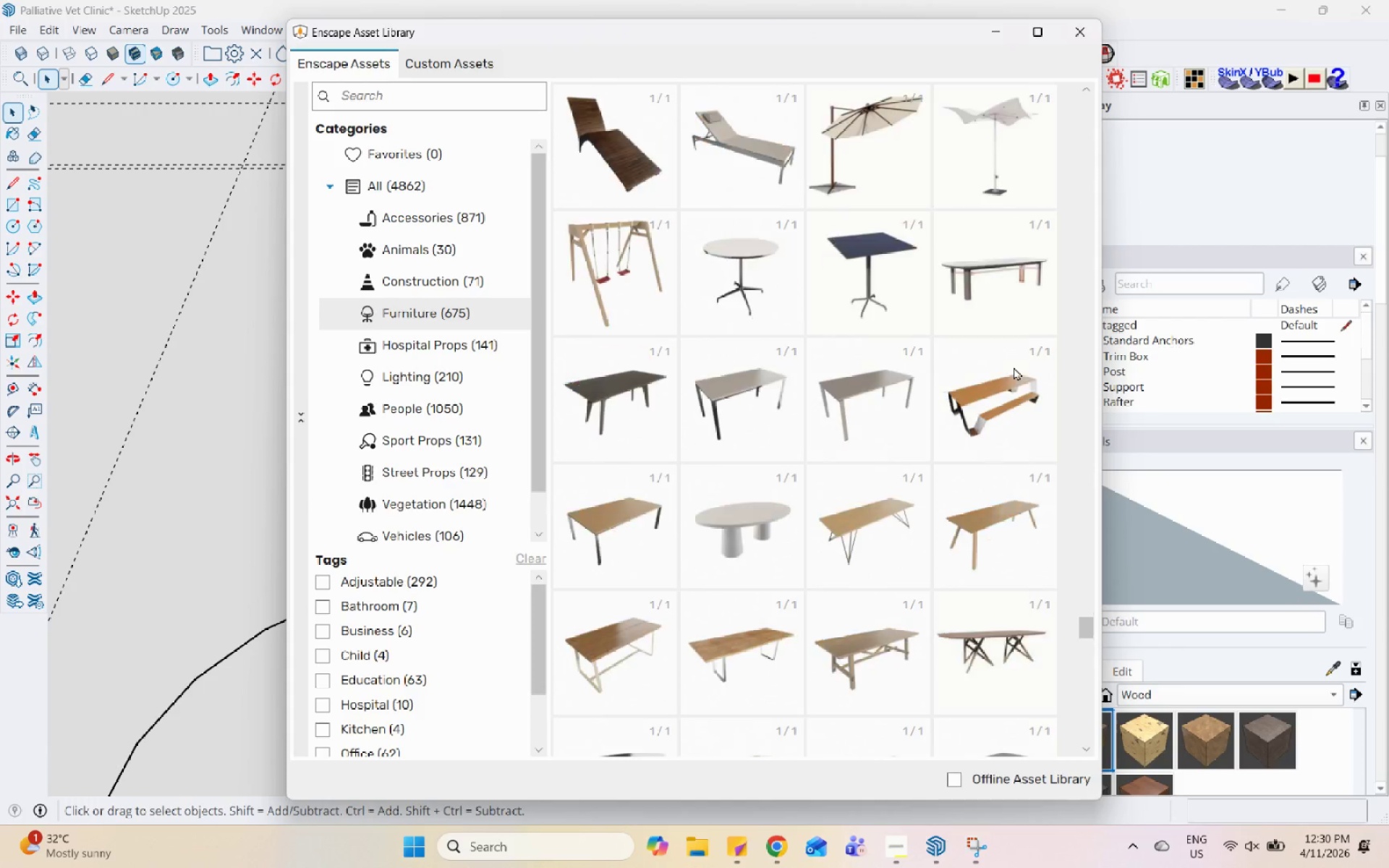 
scroll: coordinate [1014, 367], scroll_direction: up, amount: 5.0
 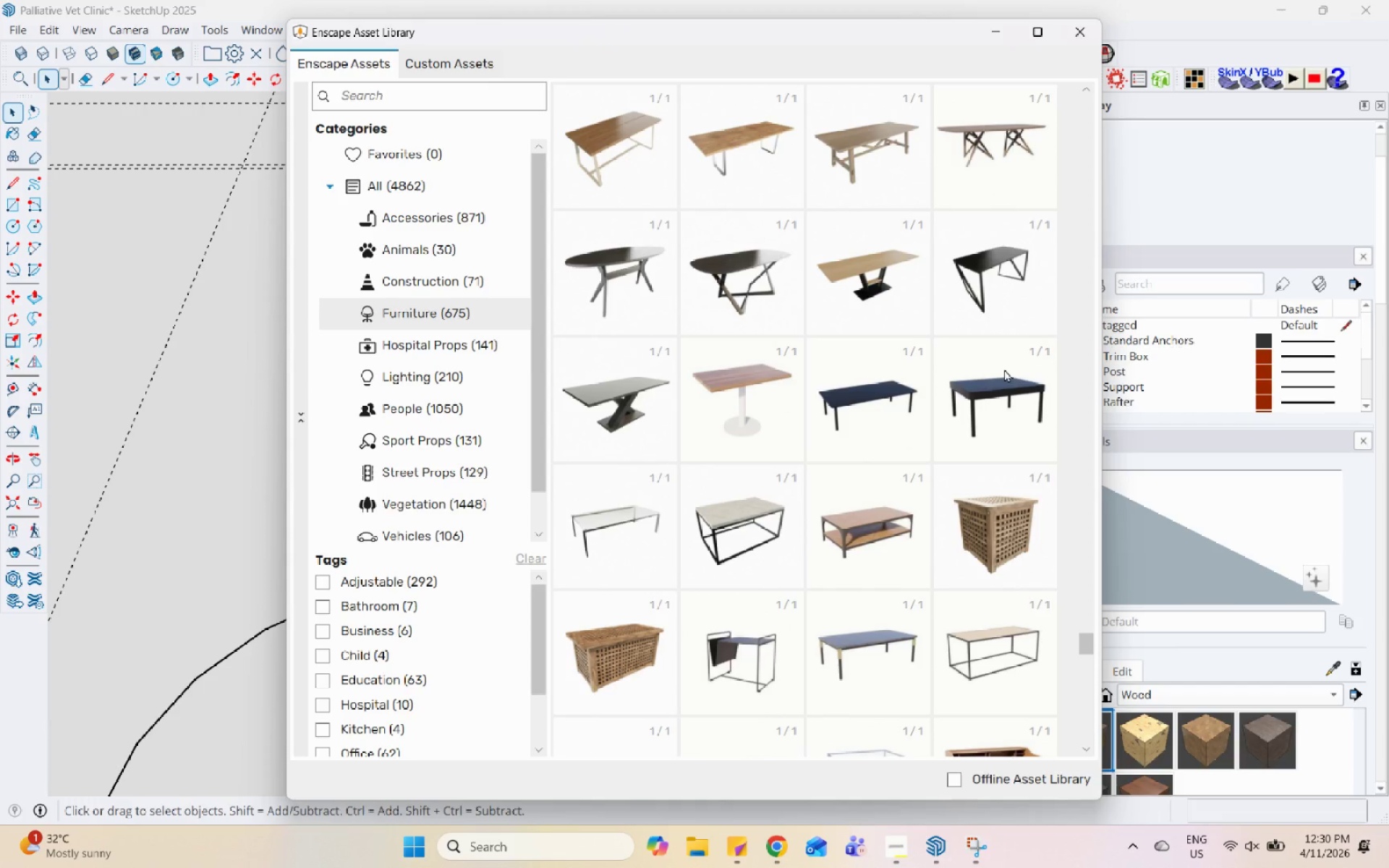 
wait(5.23)
 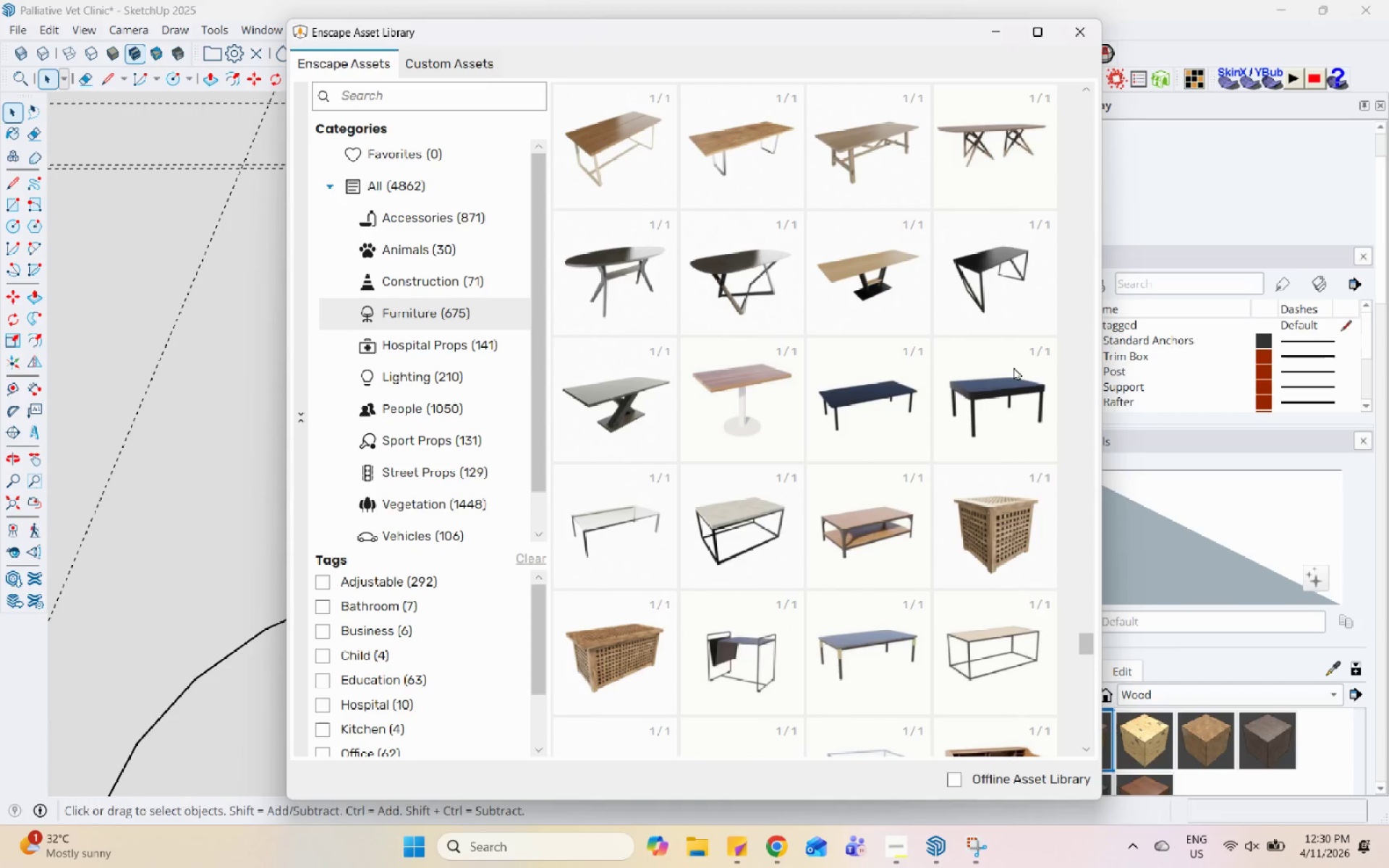 
scroll: coordinate [983, 367], scroll_direction: up, amount: 16.0
 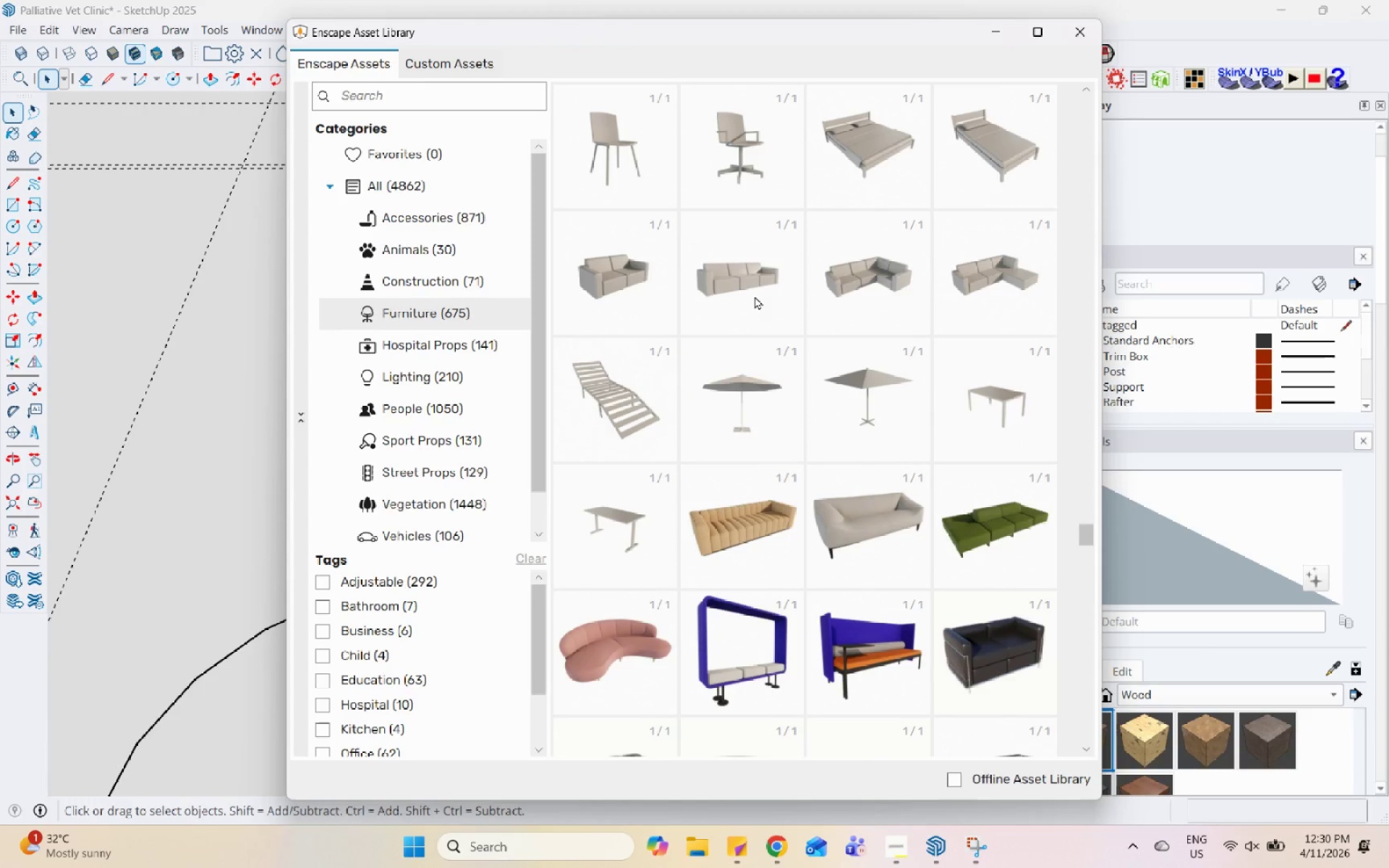 
wait(5.5)
 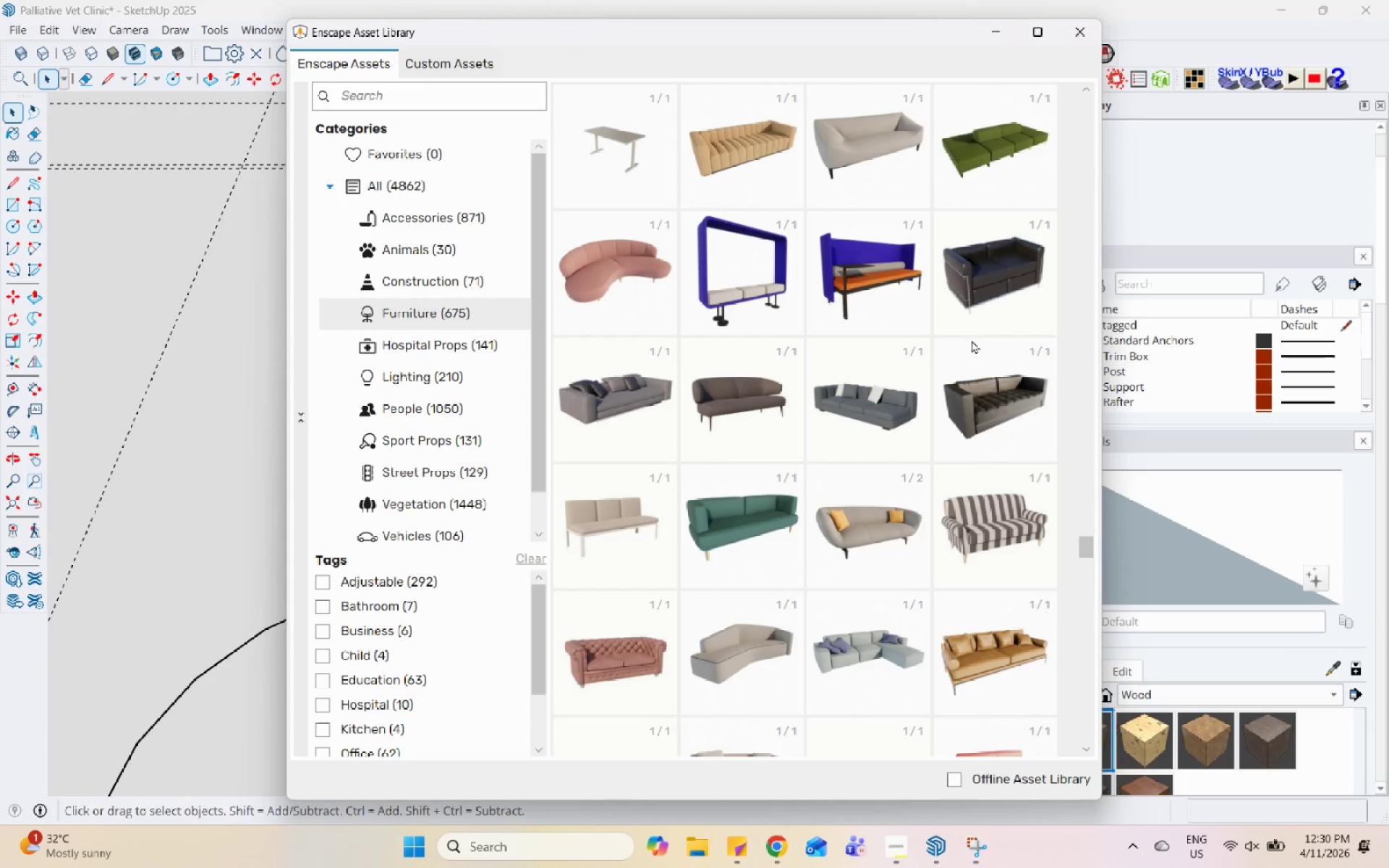 
scroll: coordinate [723, 503], scroll_direction: up, amount: 25.0
 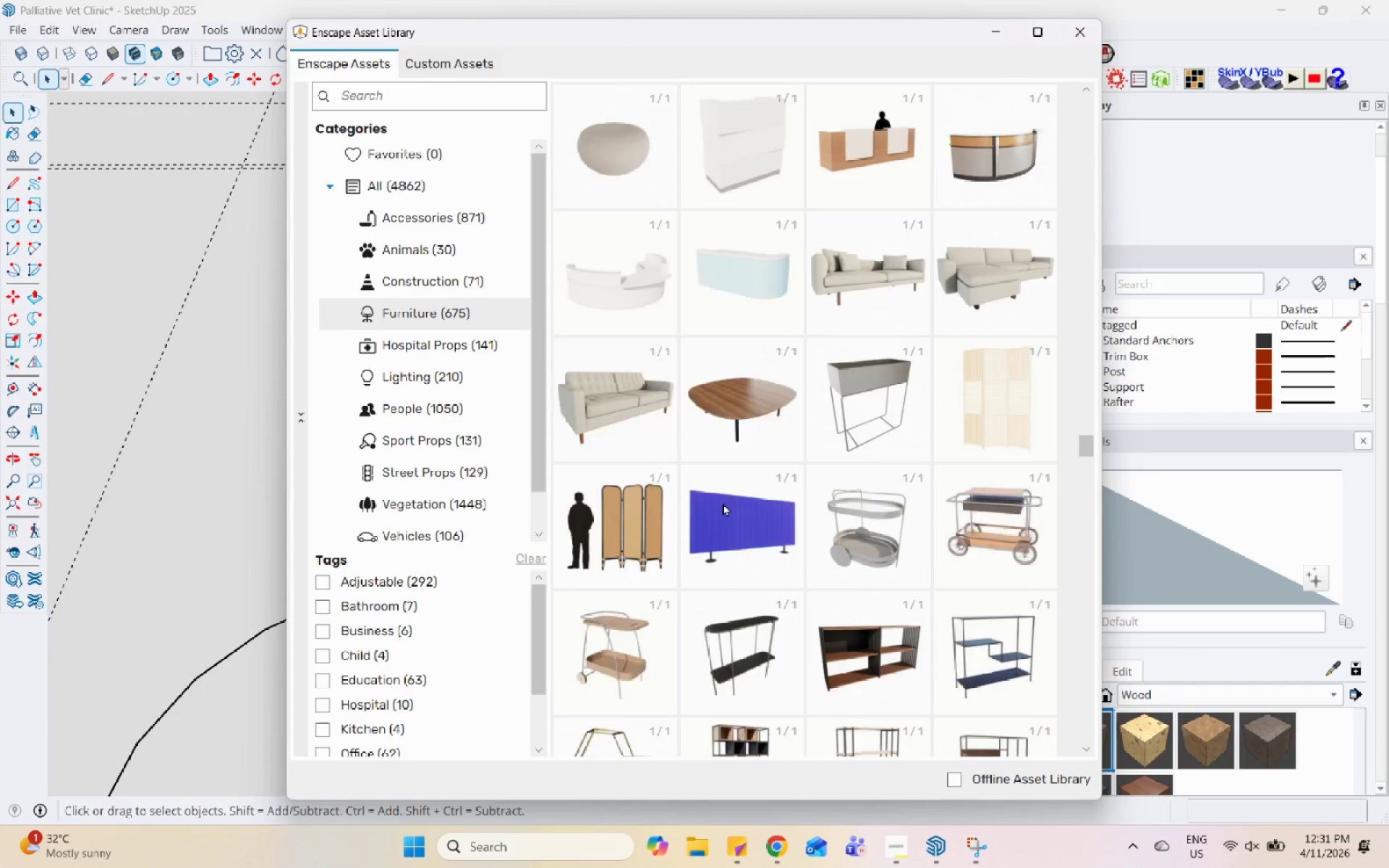 
scroll: coordinate [817, 619], scroll_direction: up, amount: 4.0
 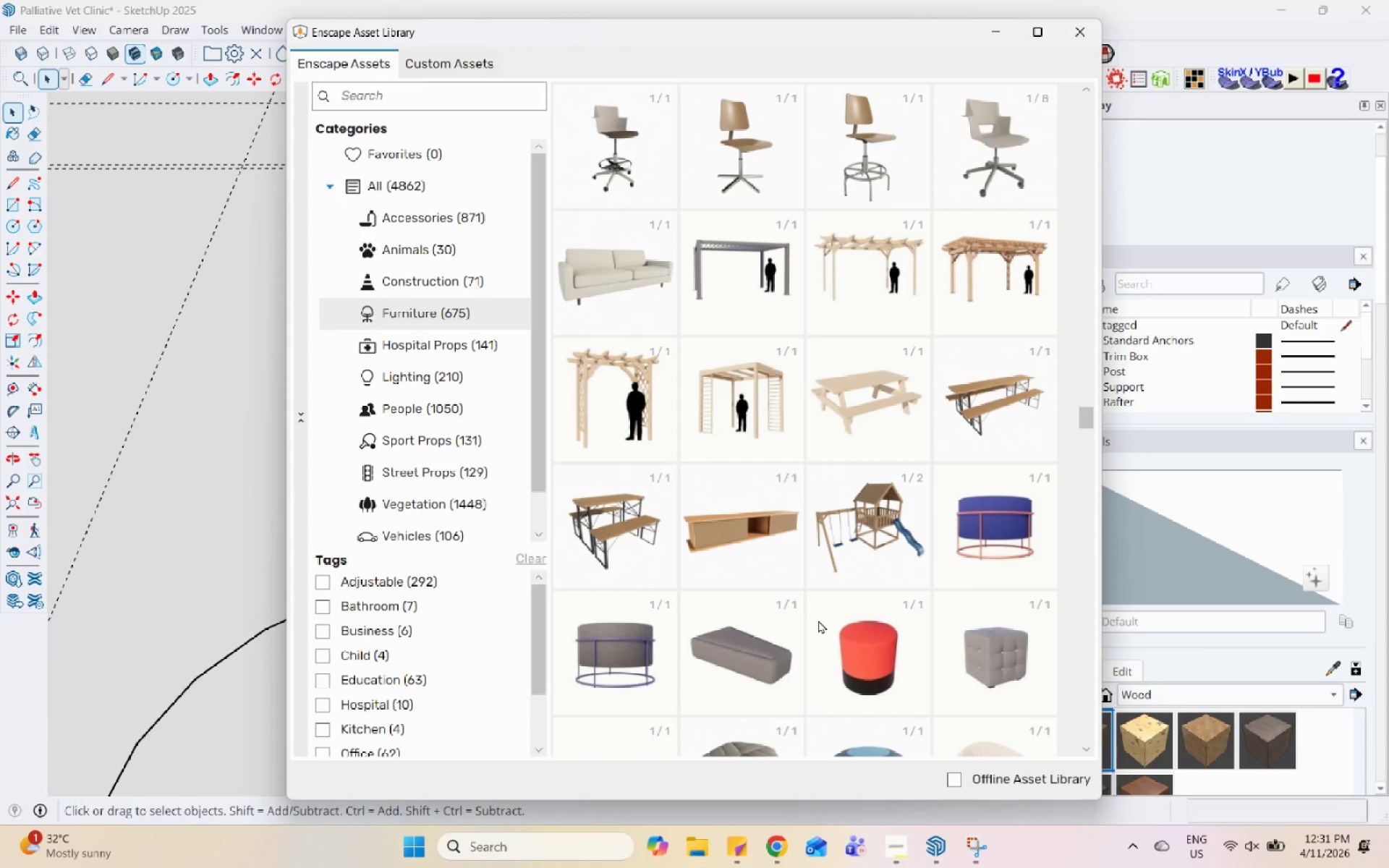 
wait(5.49)
 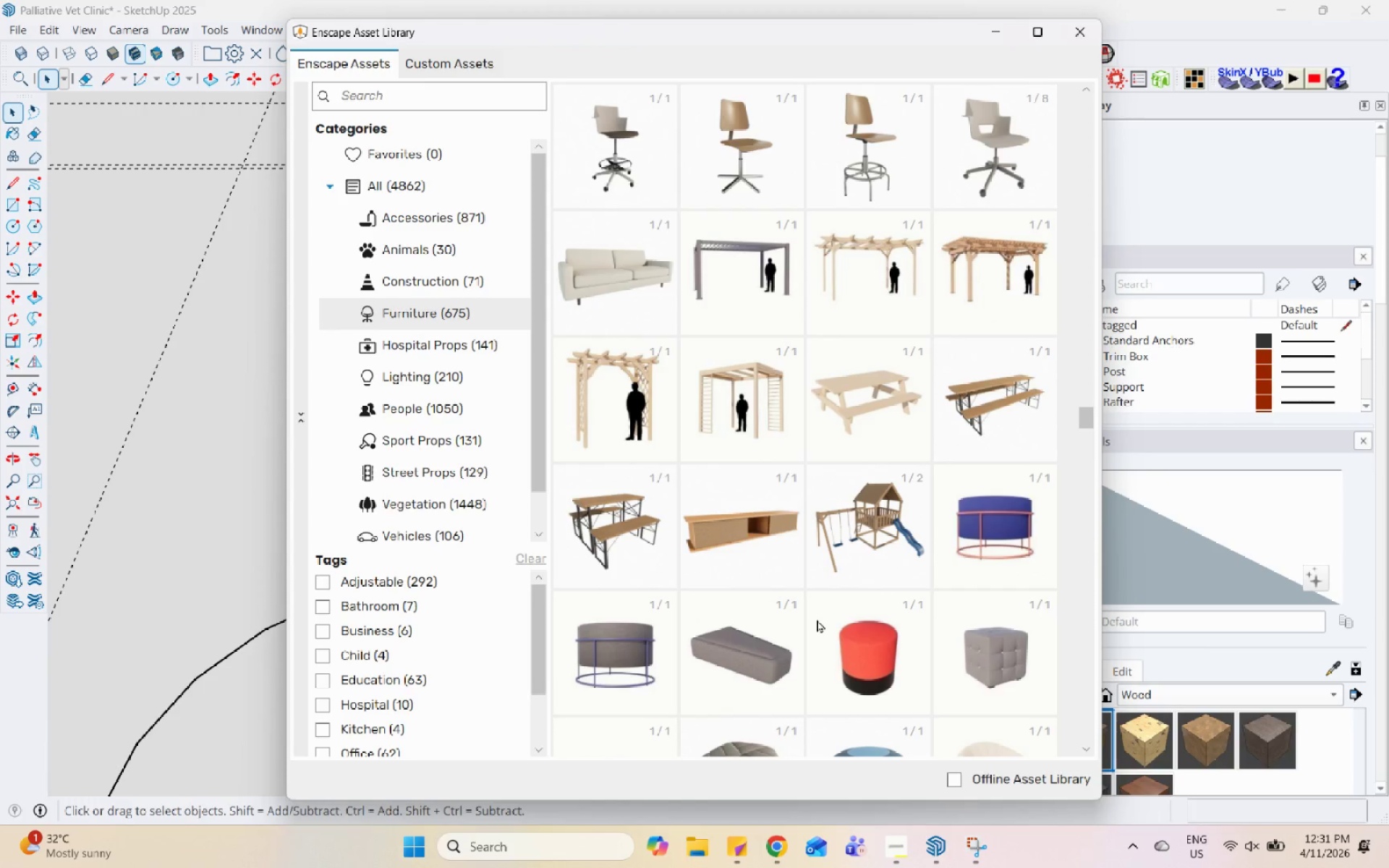 
left_click([932, 864])
 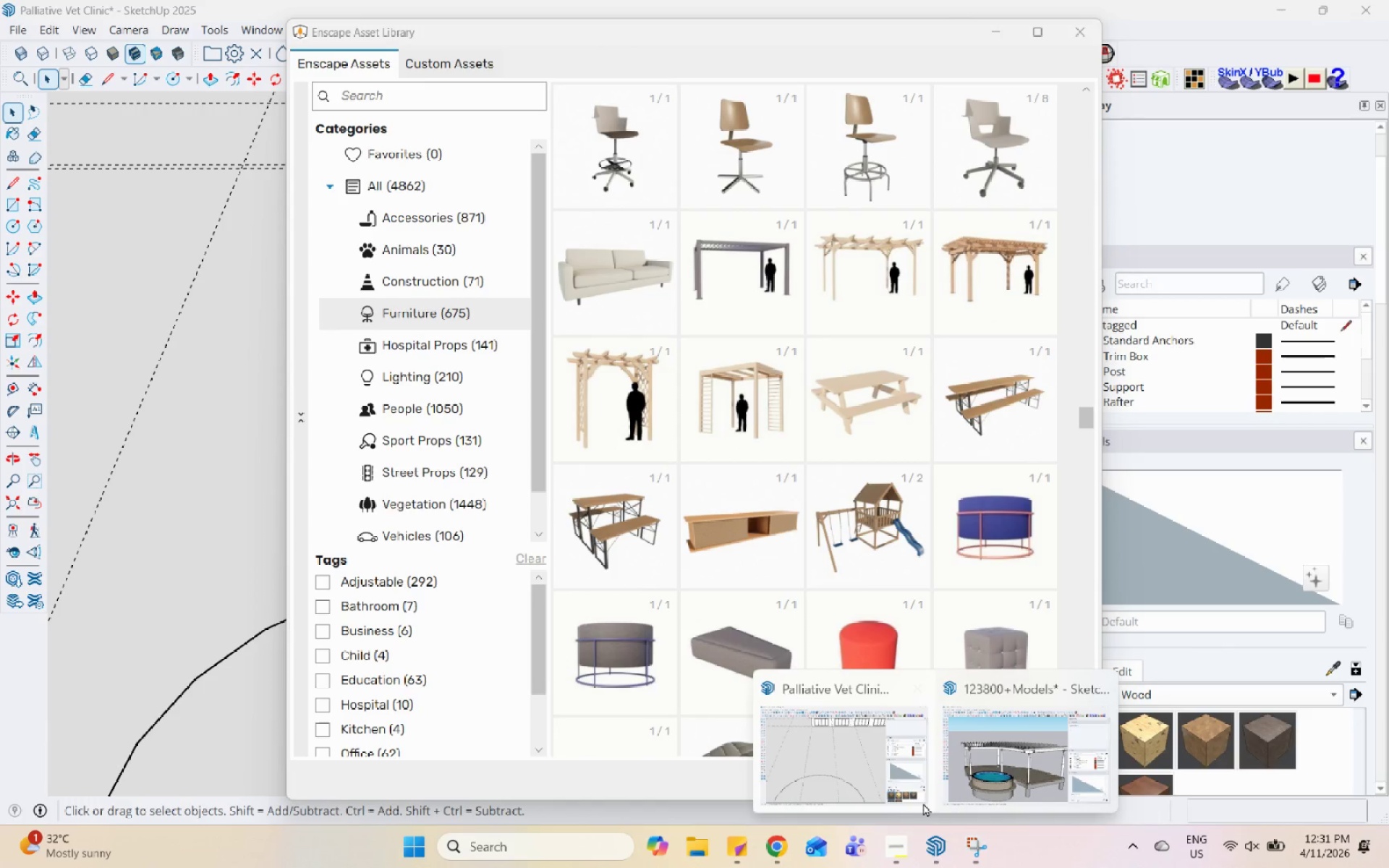 
left_click([880, 752])
 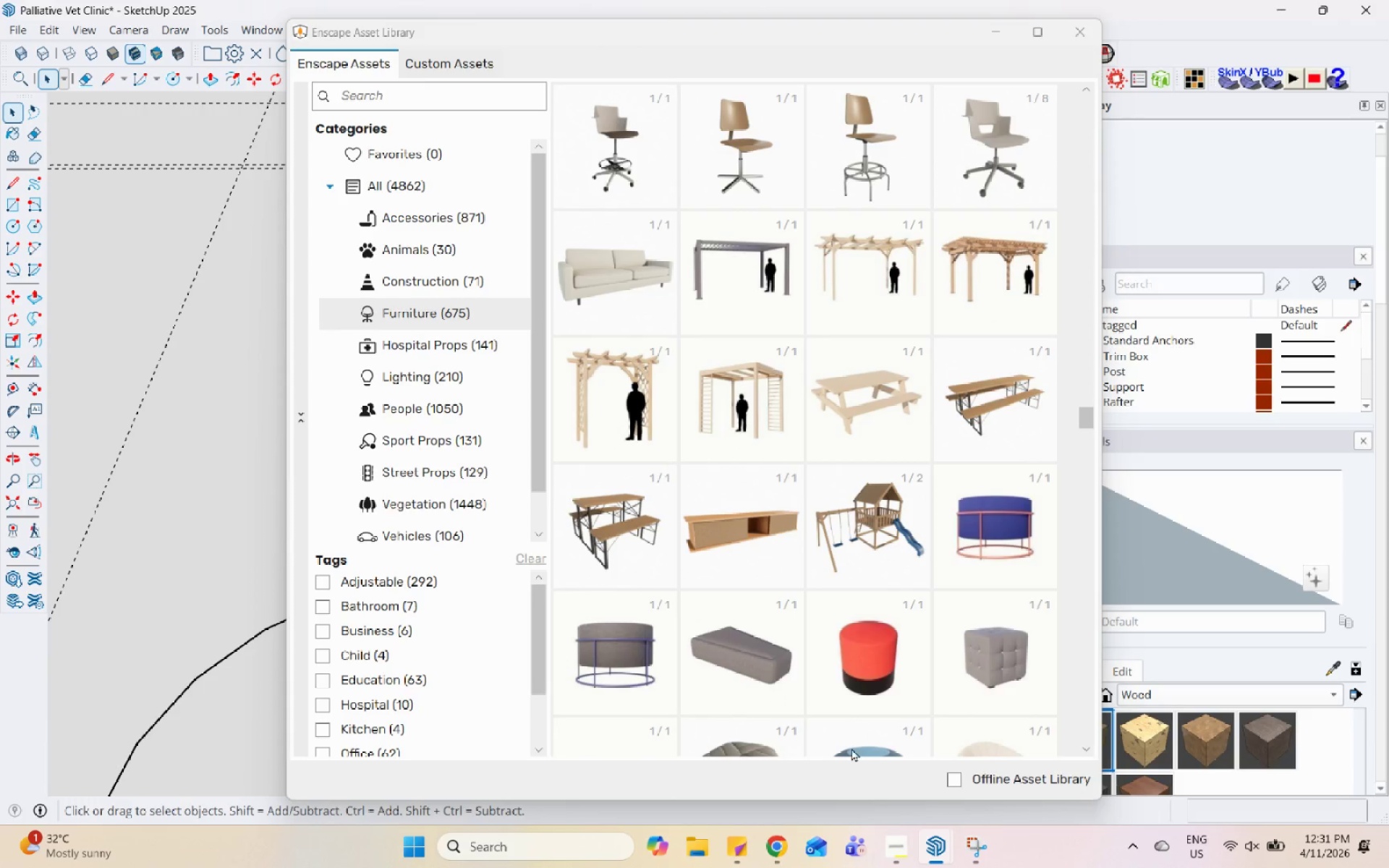 
left_click([941, 838])
 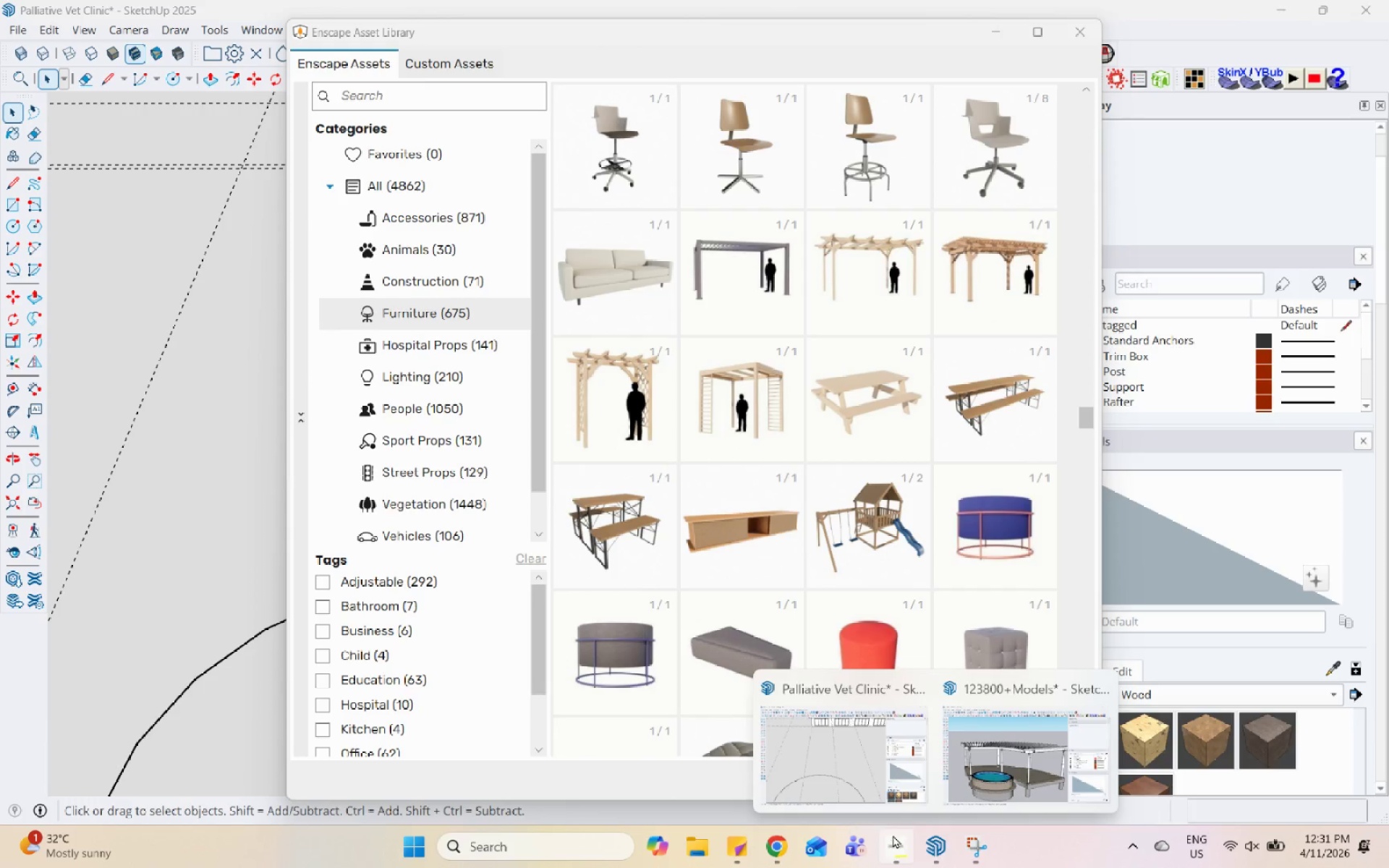 
left_click([1023, 731])
 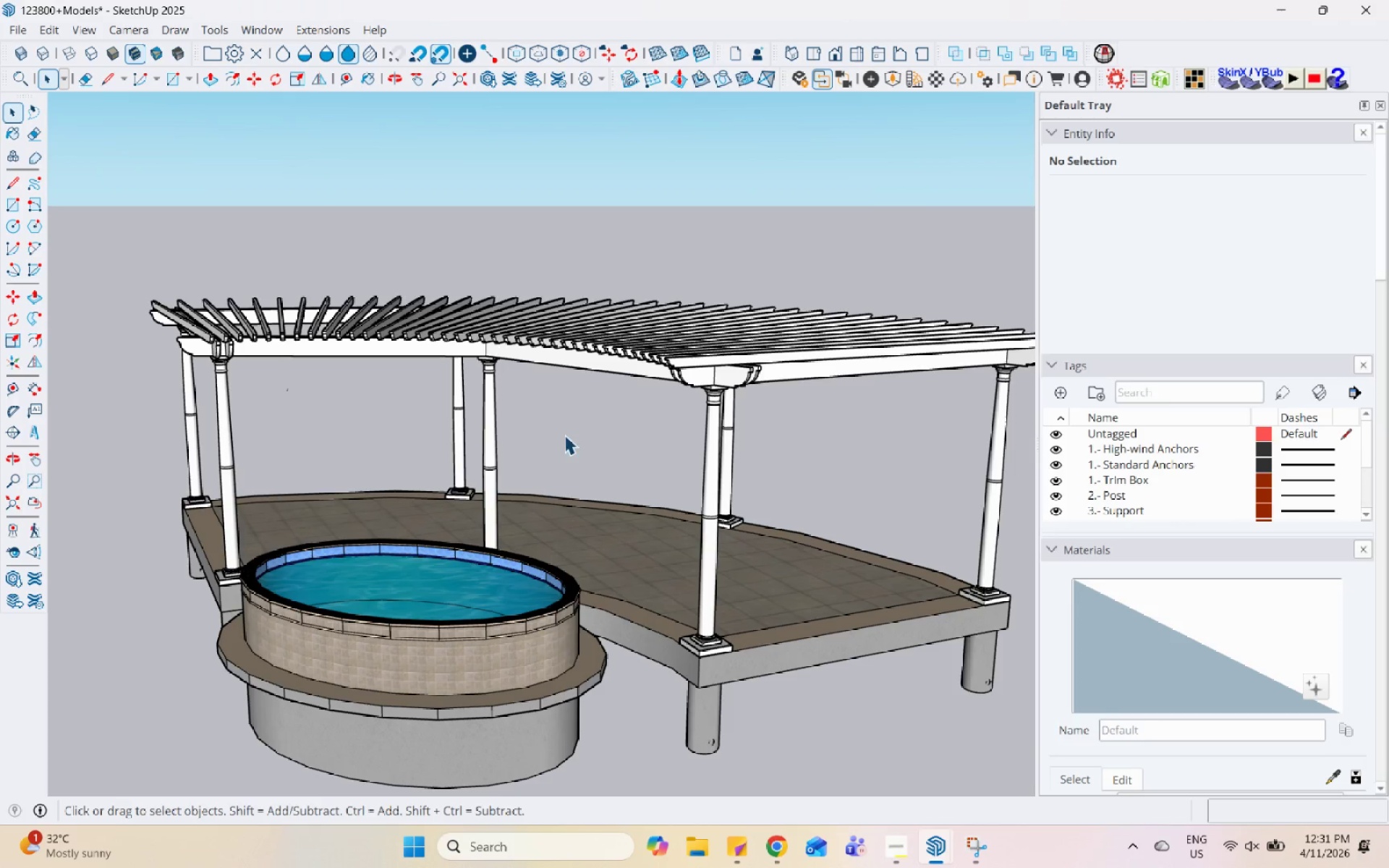 
left_click([615, 359])
 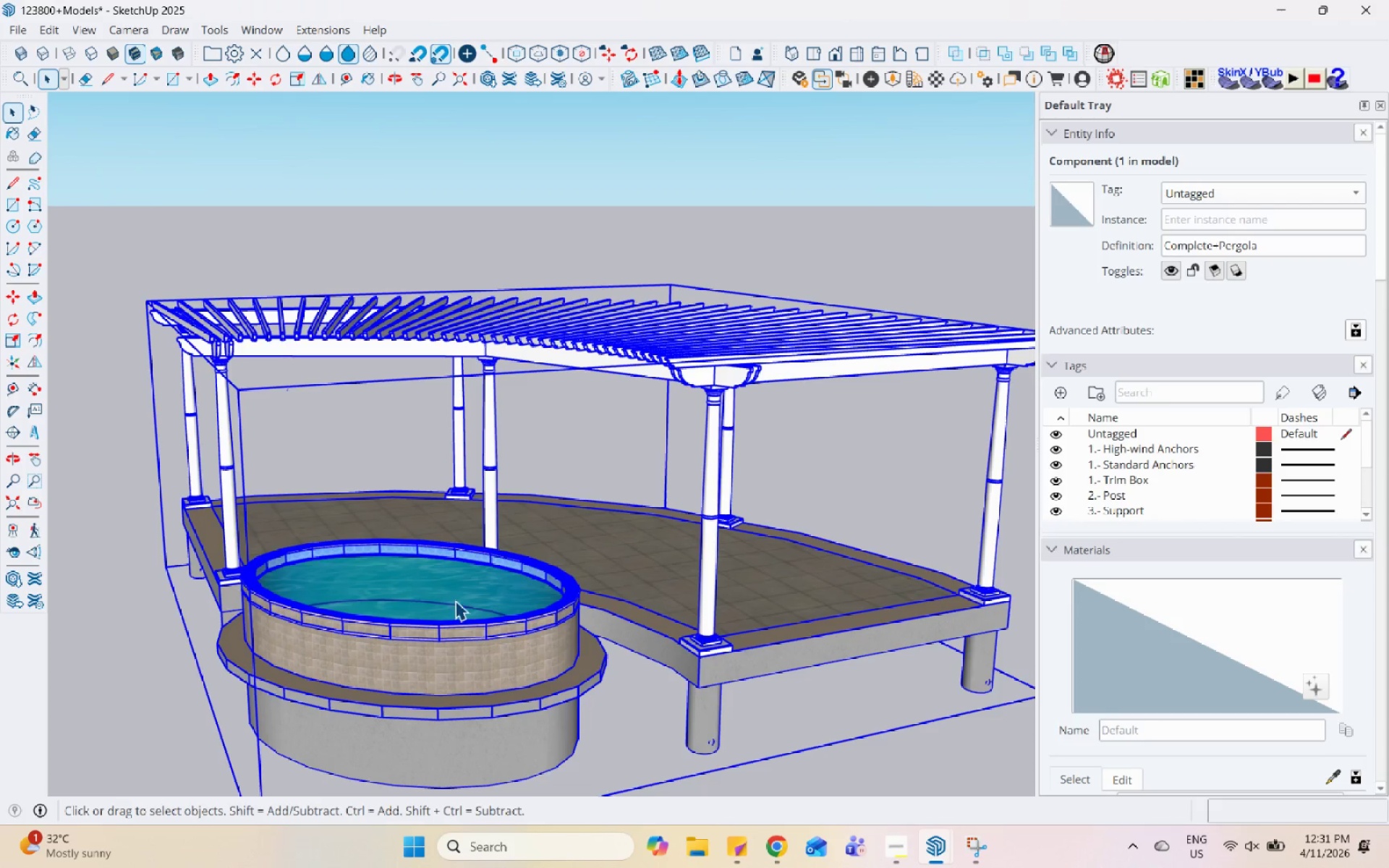 
left_click_drag(start_coordinate=[453, 626], to_coordinate=[452, 622])
 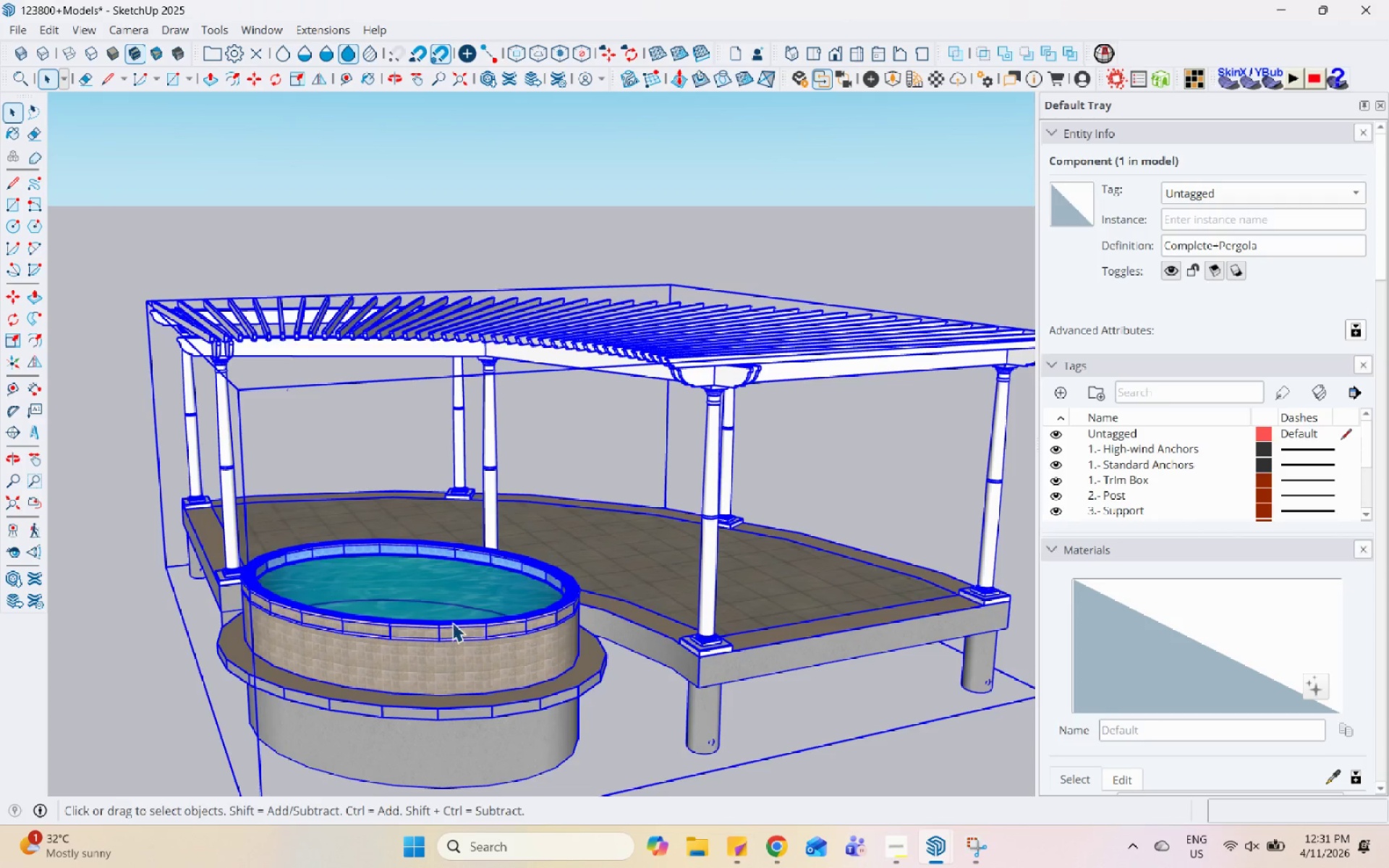 
double_click([452, 622])
 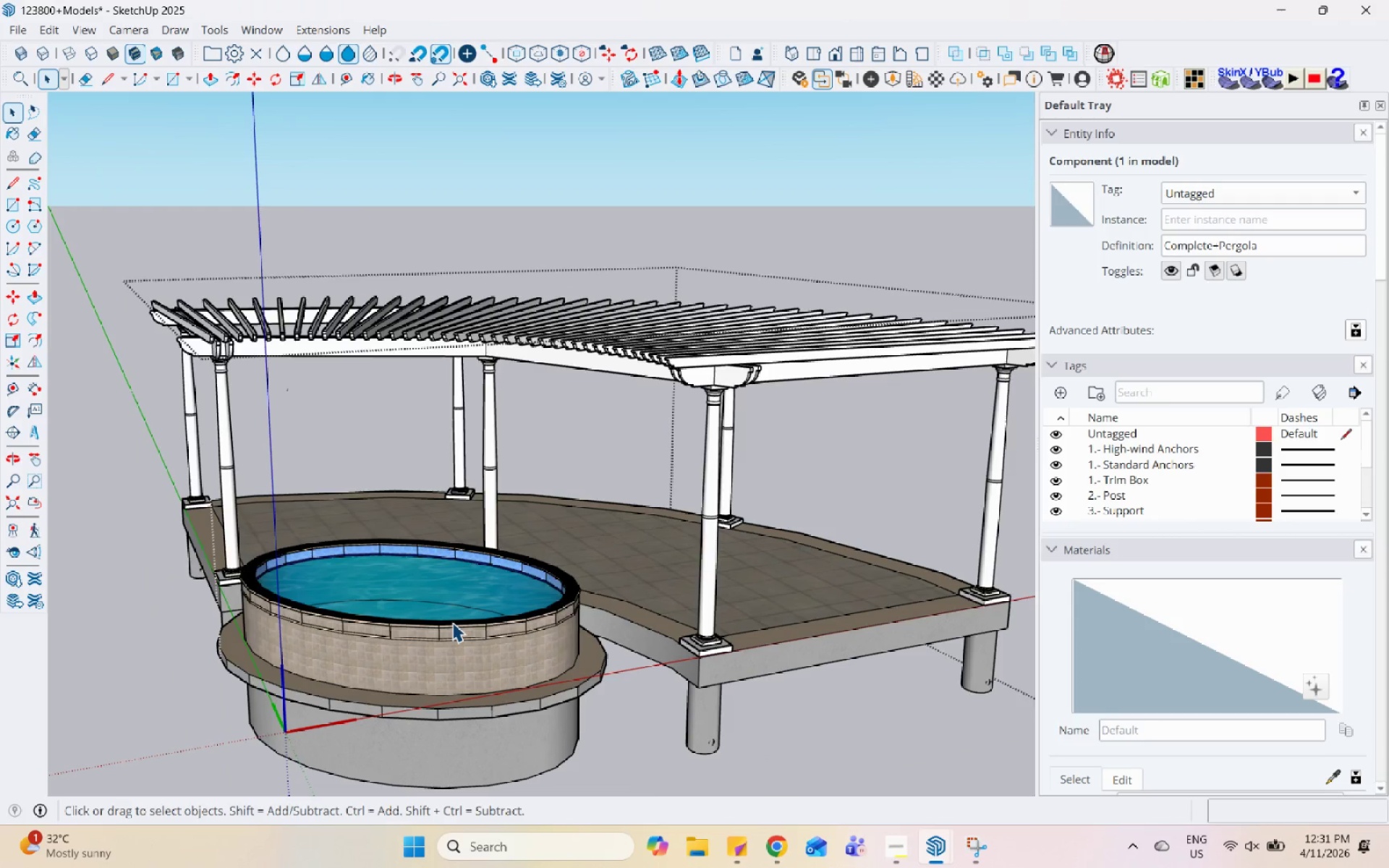 
triple_click([452, 622])
 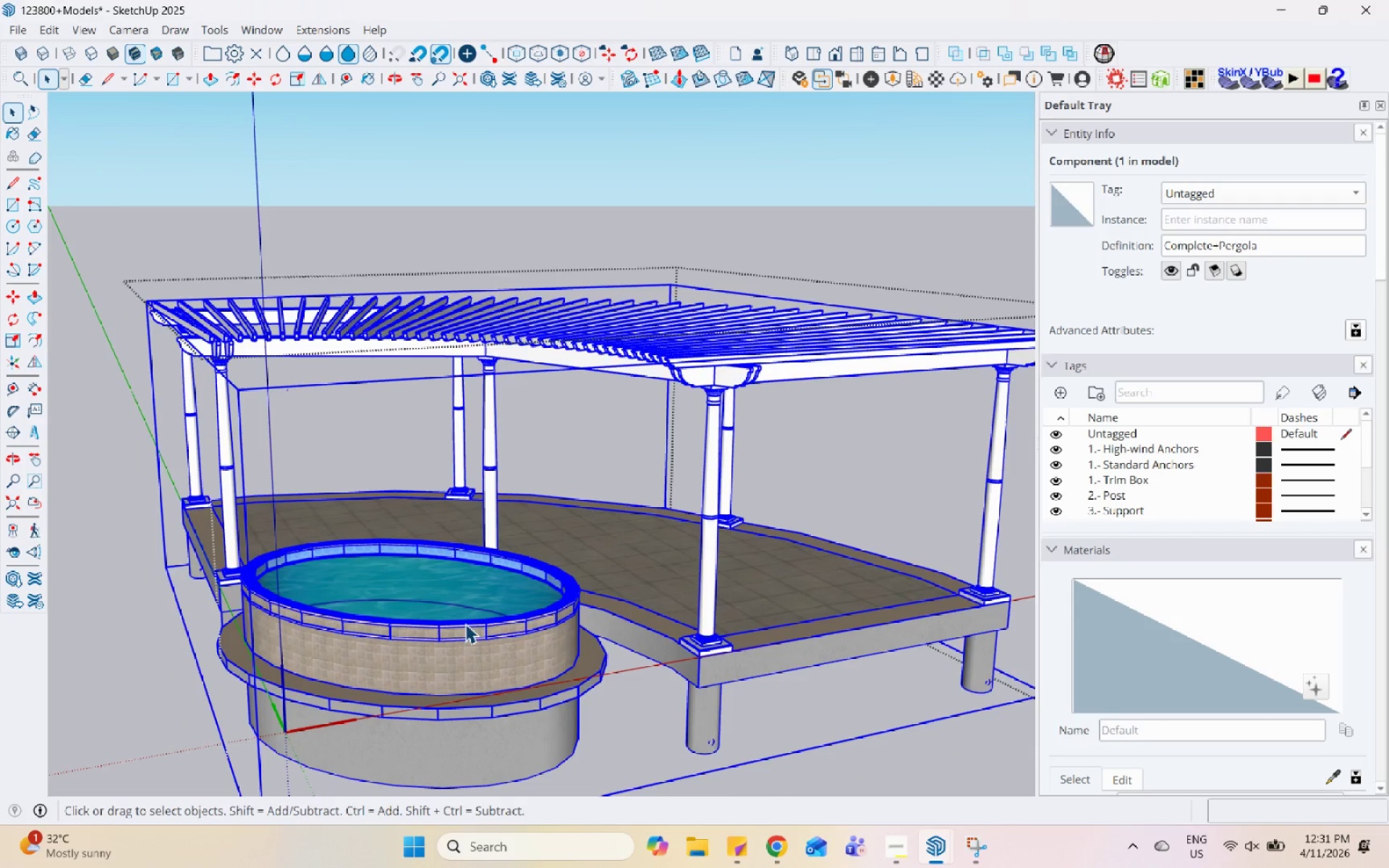 
scroll: coordinate [567, 634], scroll_direction: up, amount: 1.0
 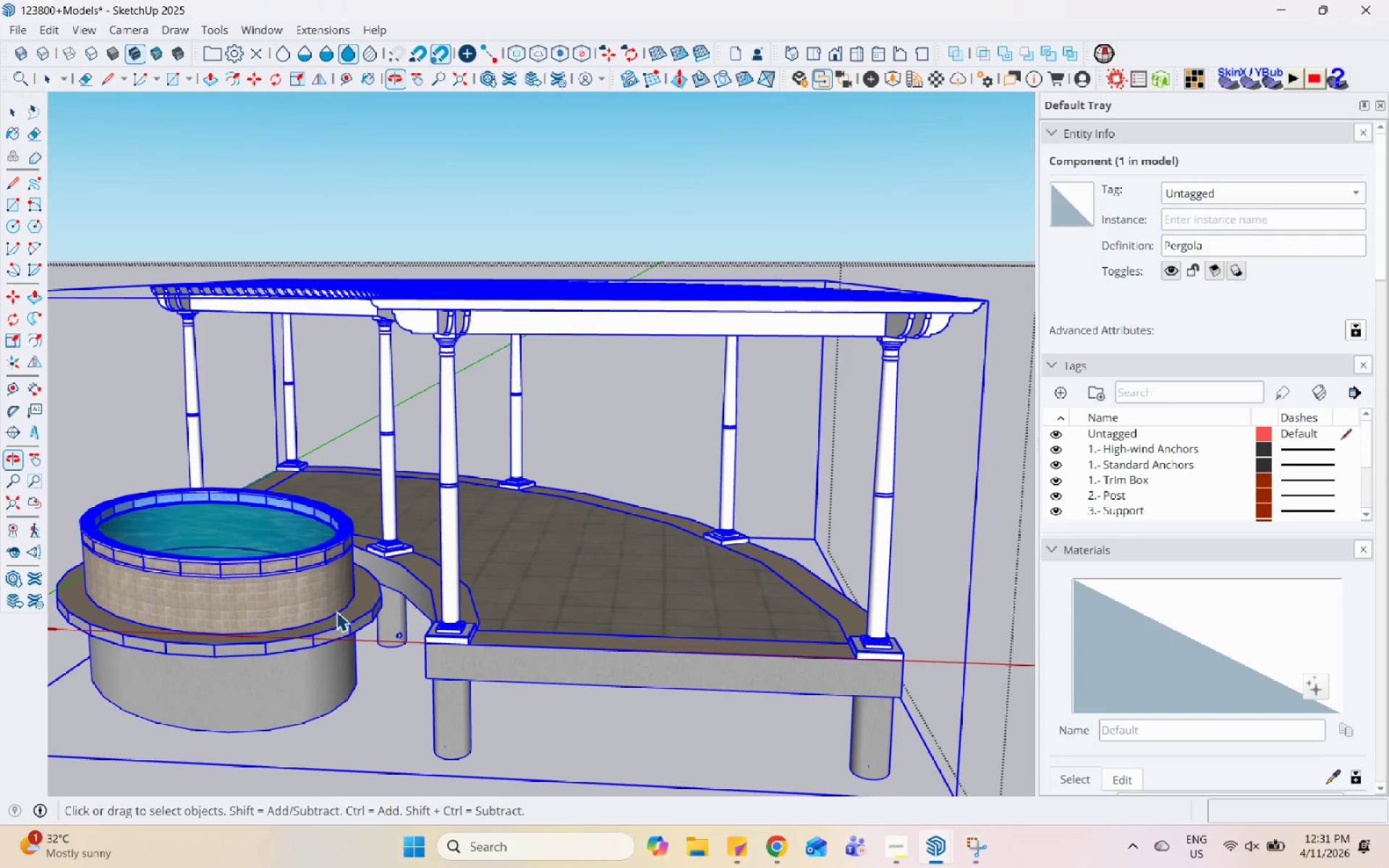 
double_click([336, 611])
 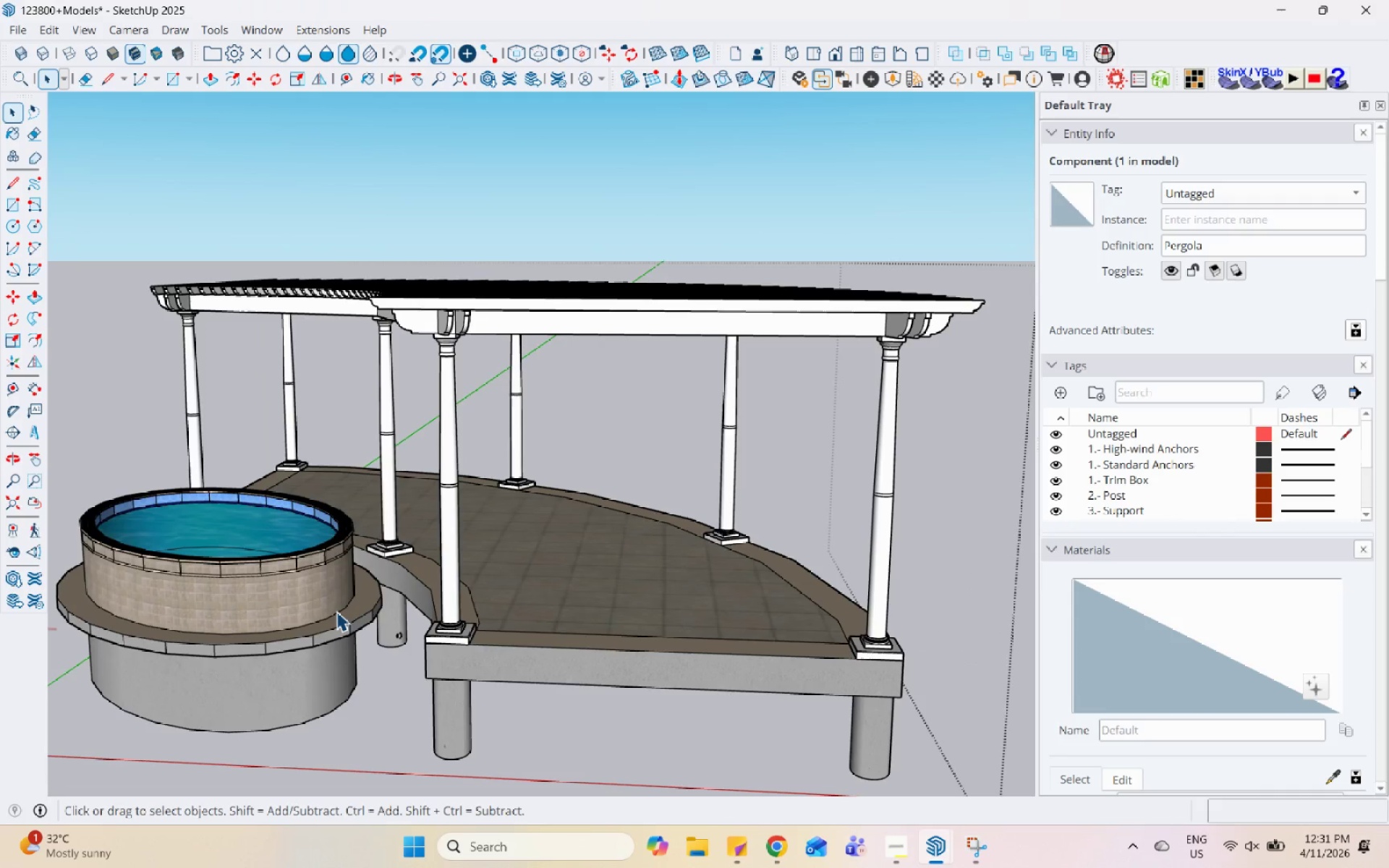 
triple_click([336, 611])
 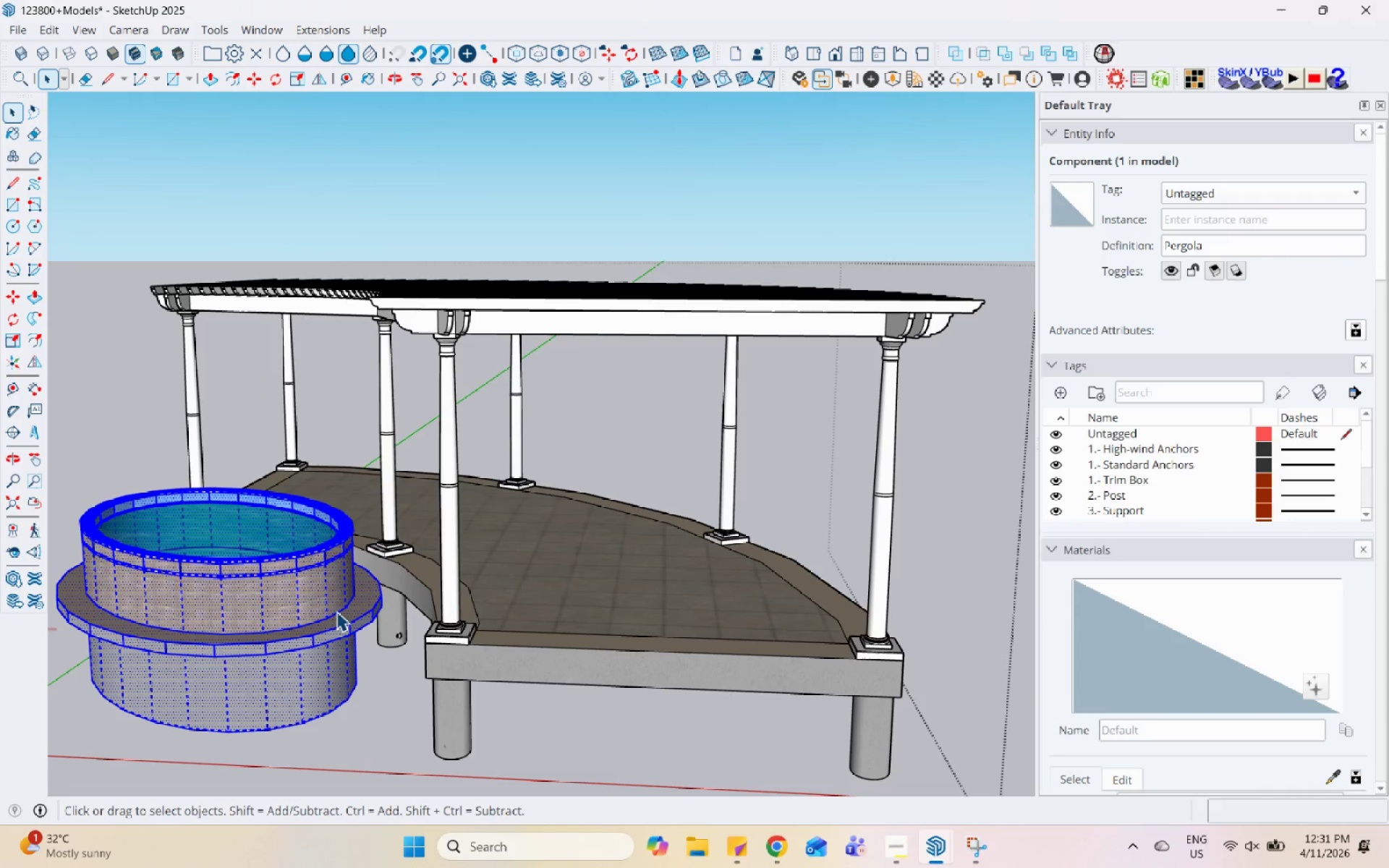 
right_click([336, 611])
 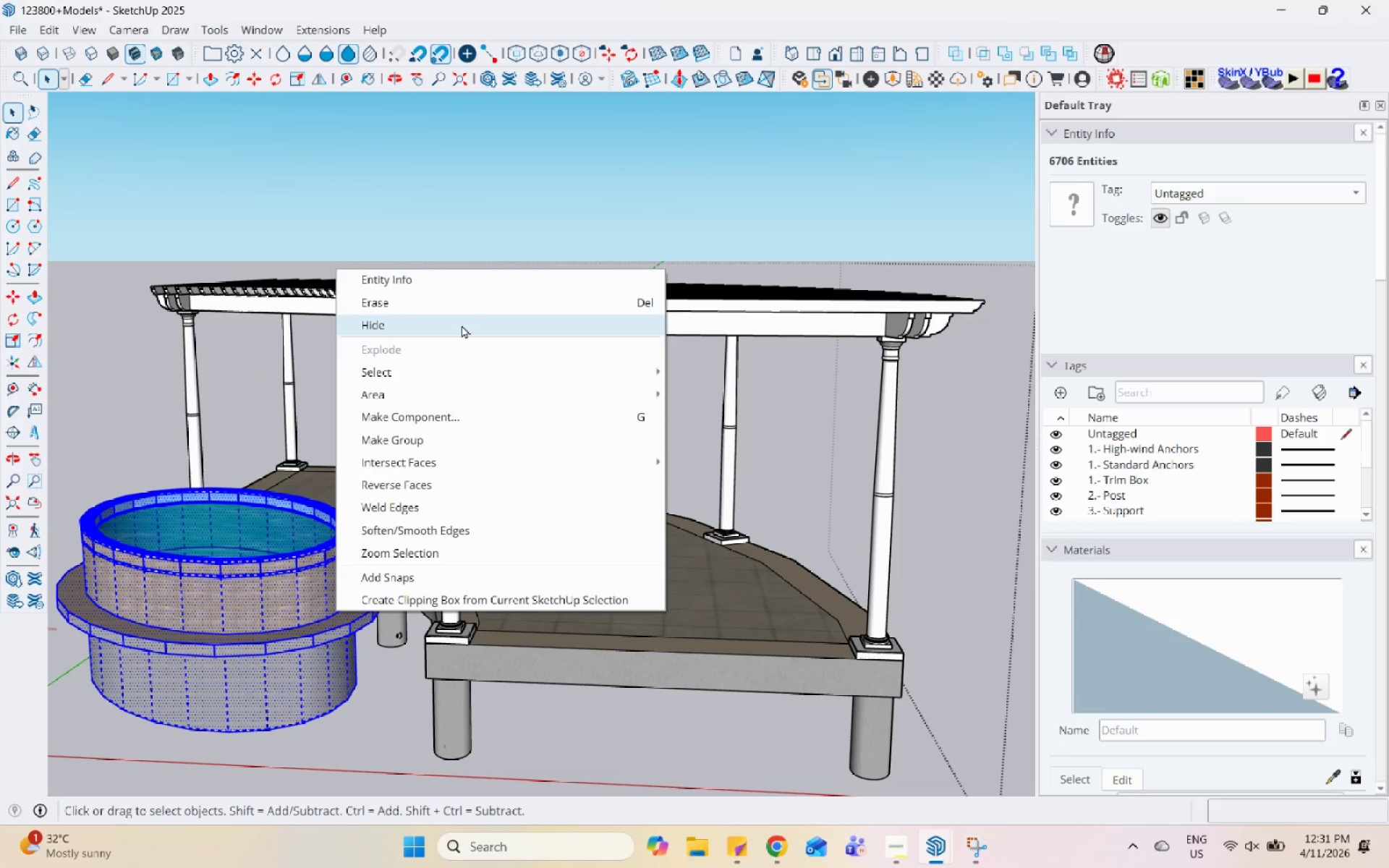 
left_click([478, 305])
 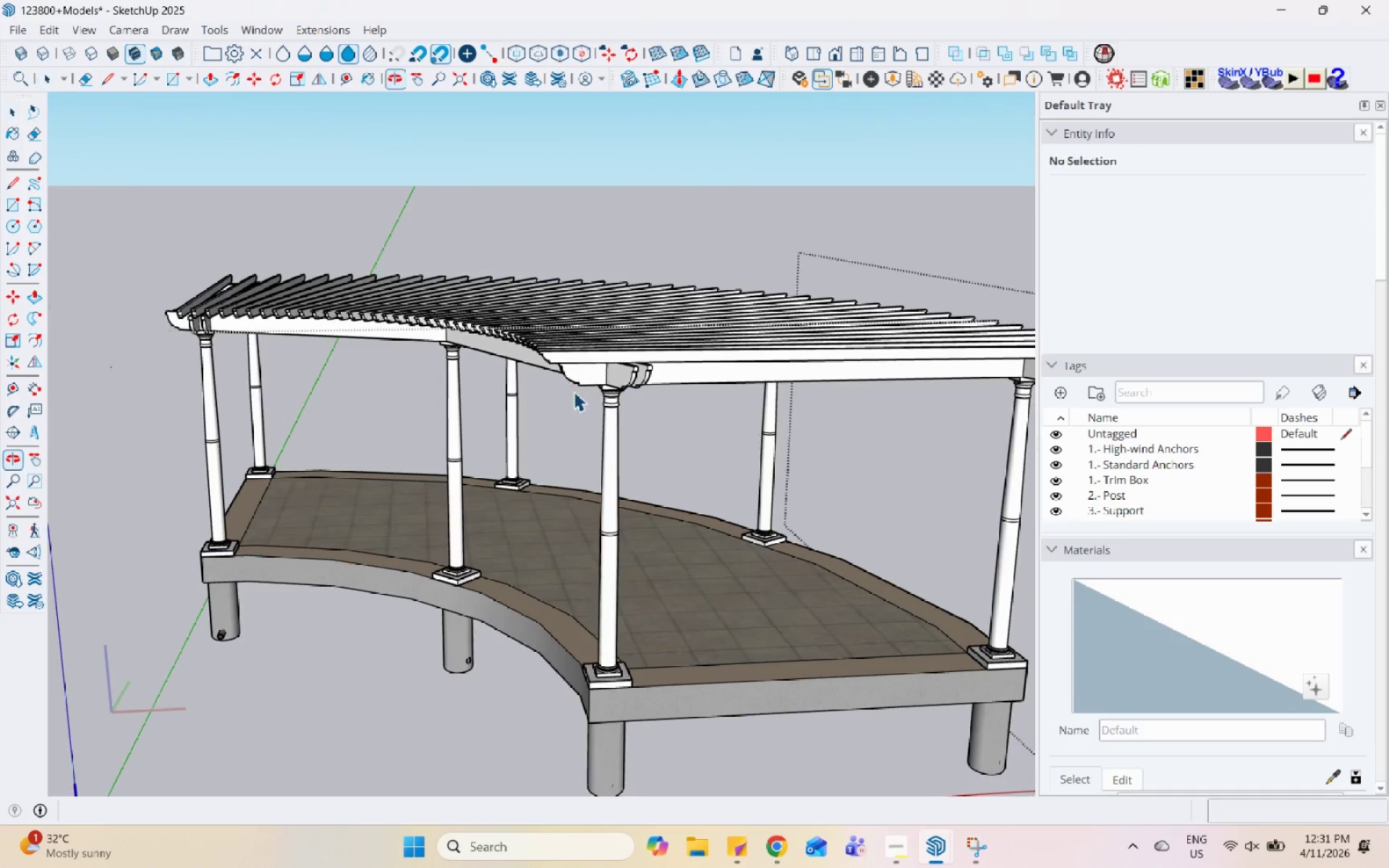 
scroll: coordinate [228, 670], scroll_direction: up, amount: 15.0
 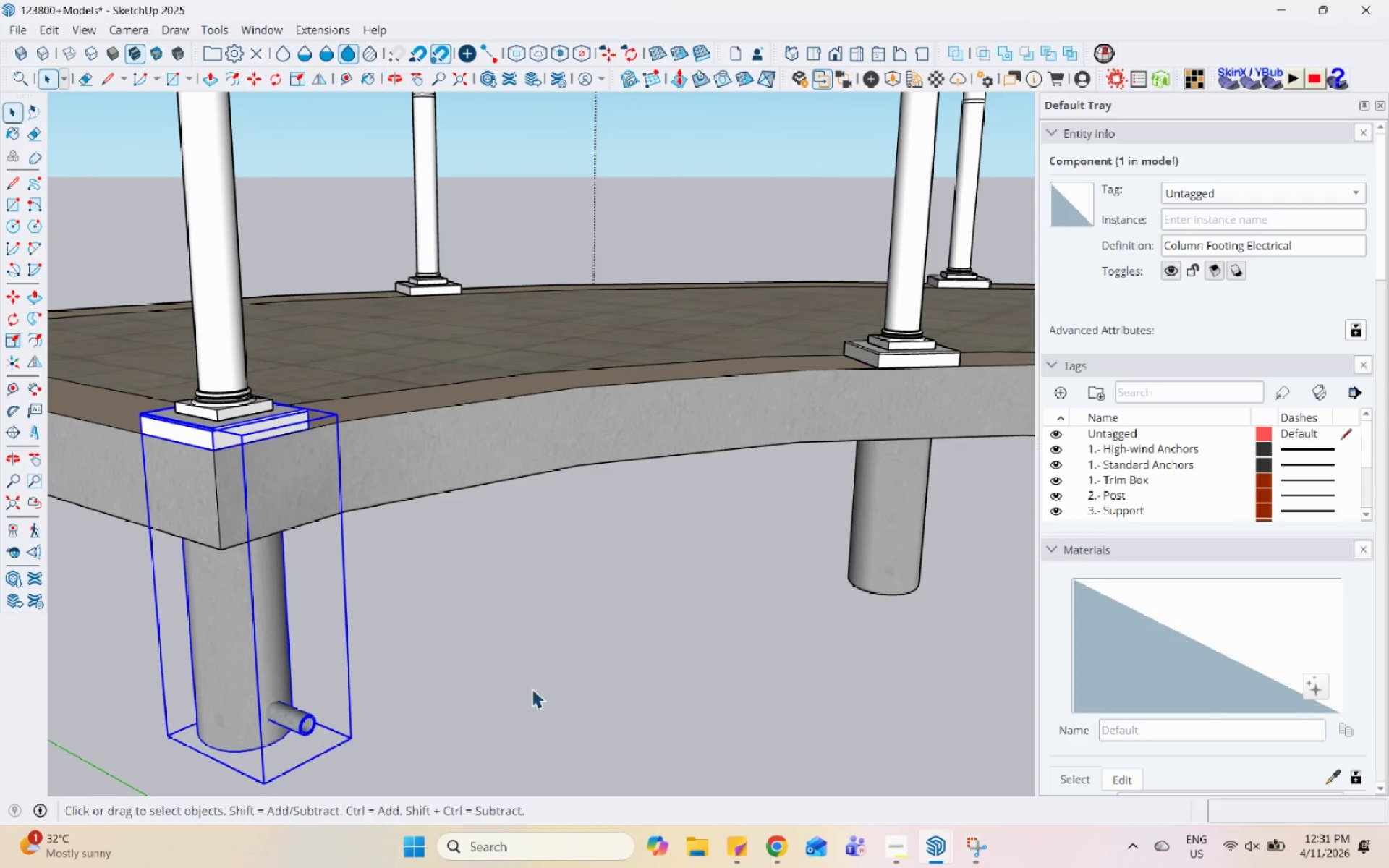 
scroll: coordinate [367, 638], scroll_direction: down, amount: 2.0
 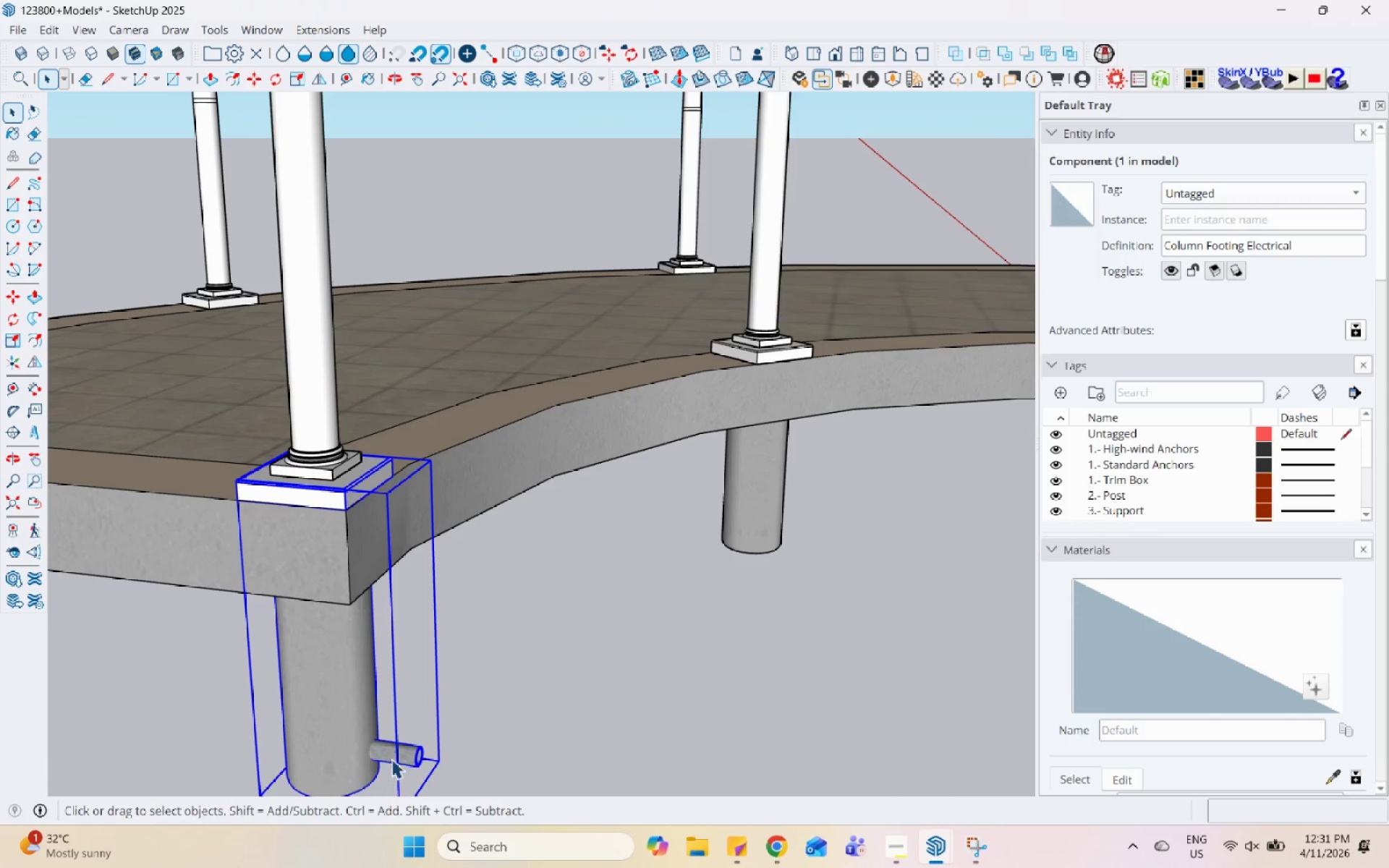 
double_click([392, 755])
 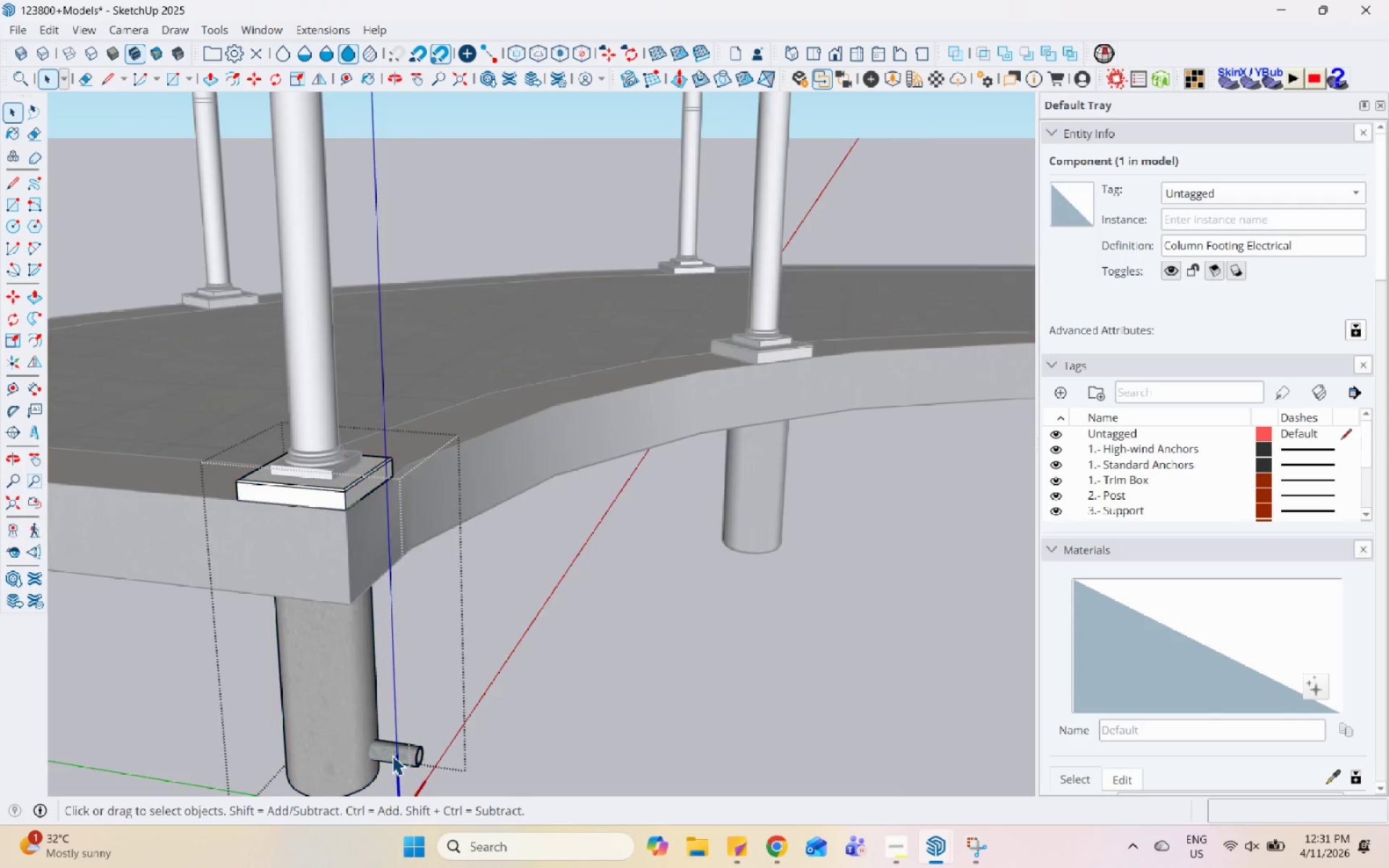 
triple_click([392, 755])
 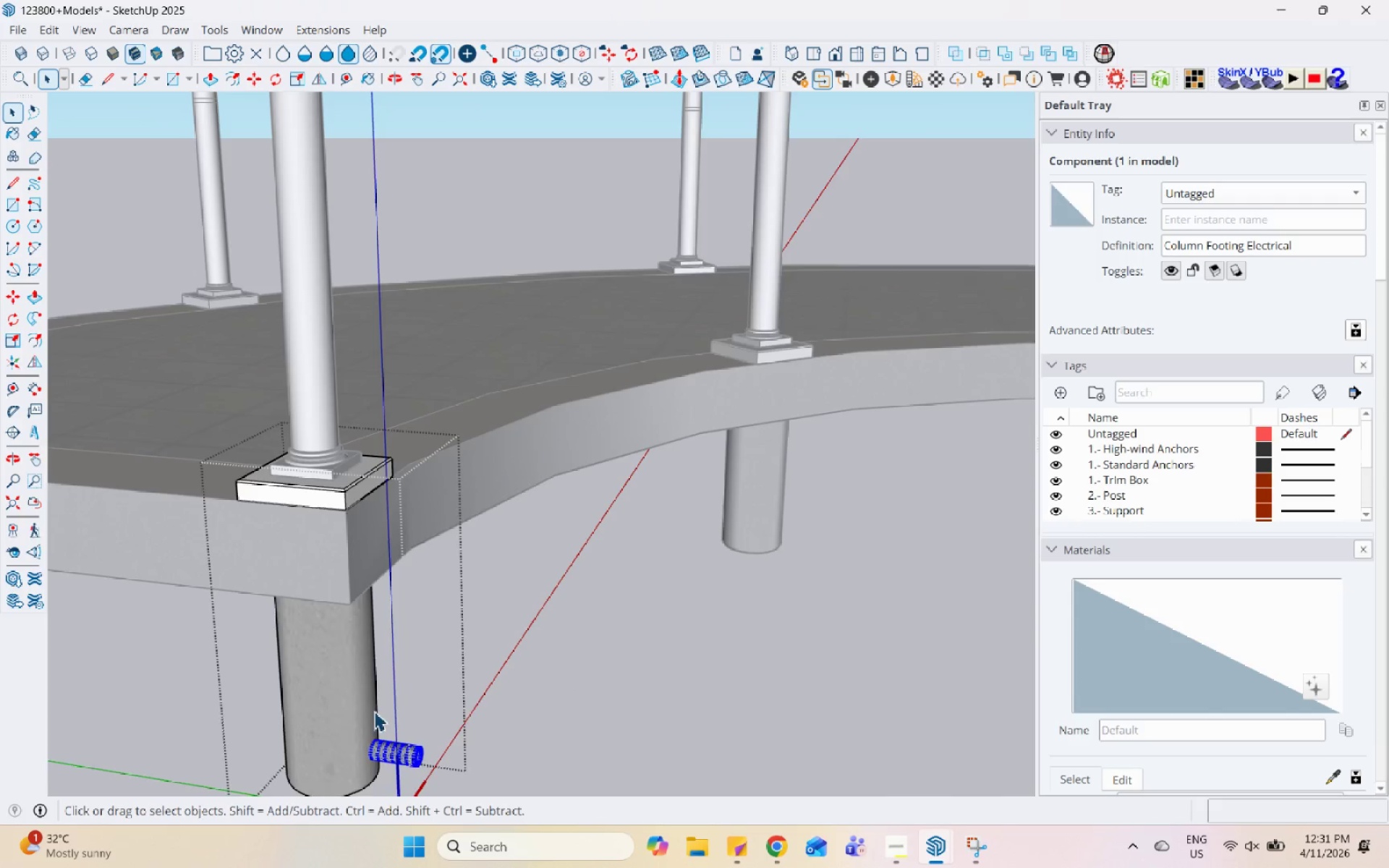 
key(Escape)
 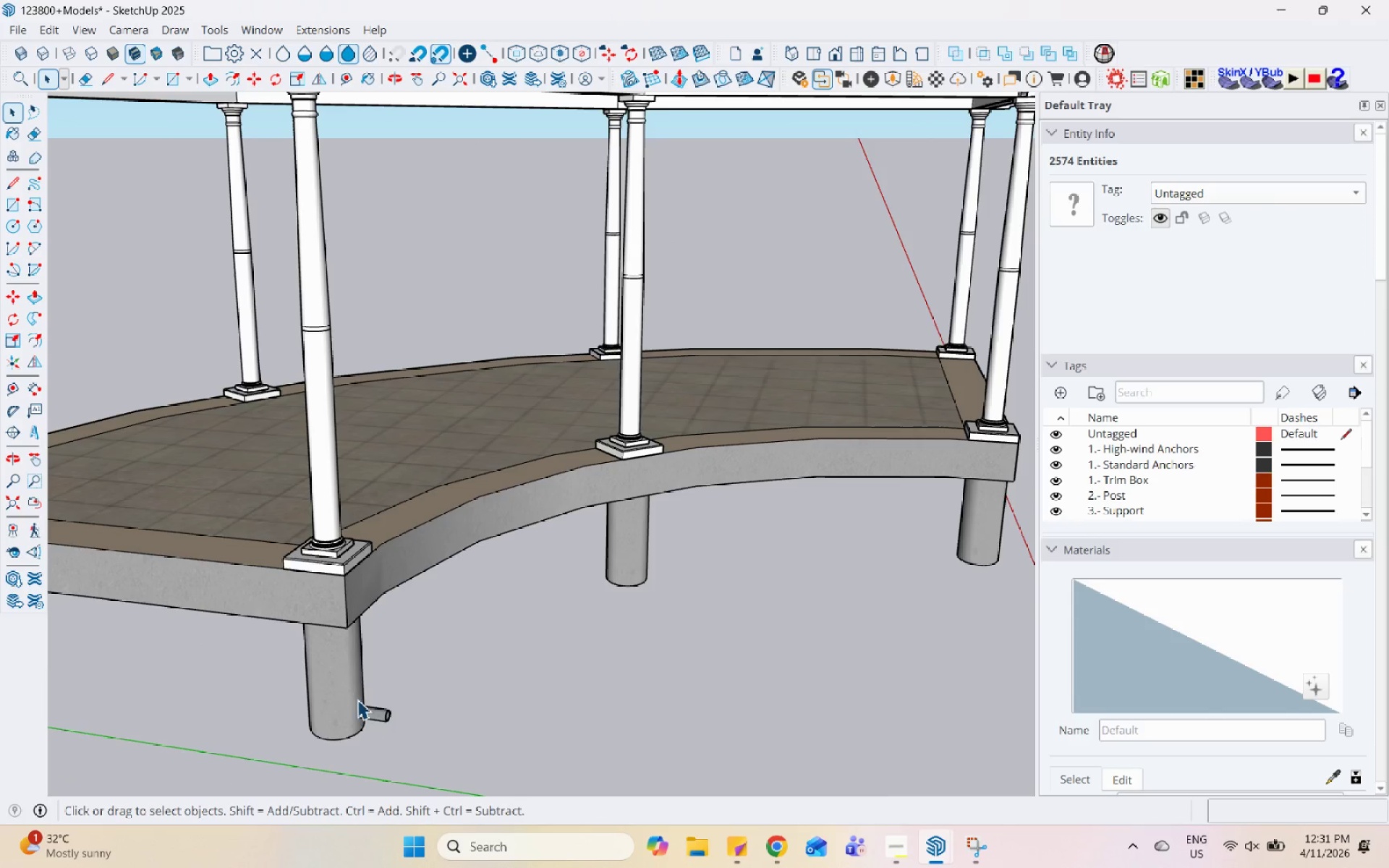 
scroll: coordinate [347, 698], scroll_direction: down, amount: 11.0
 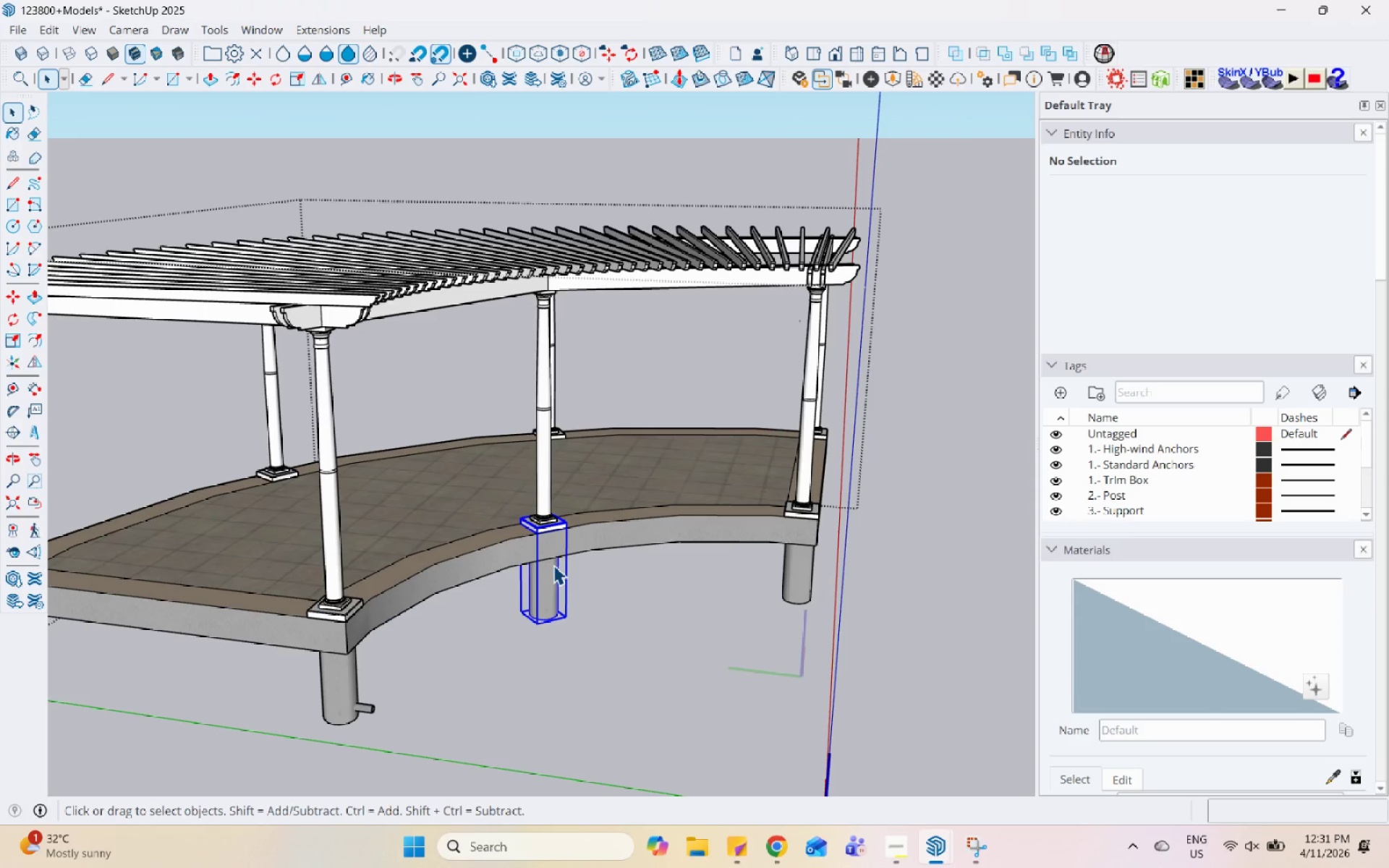 
right_click([553, 565])
 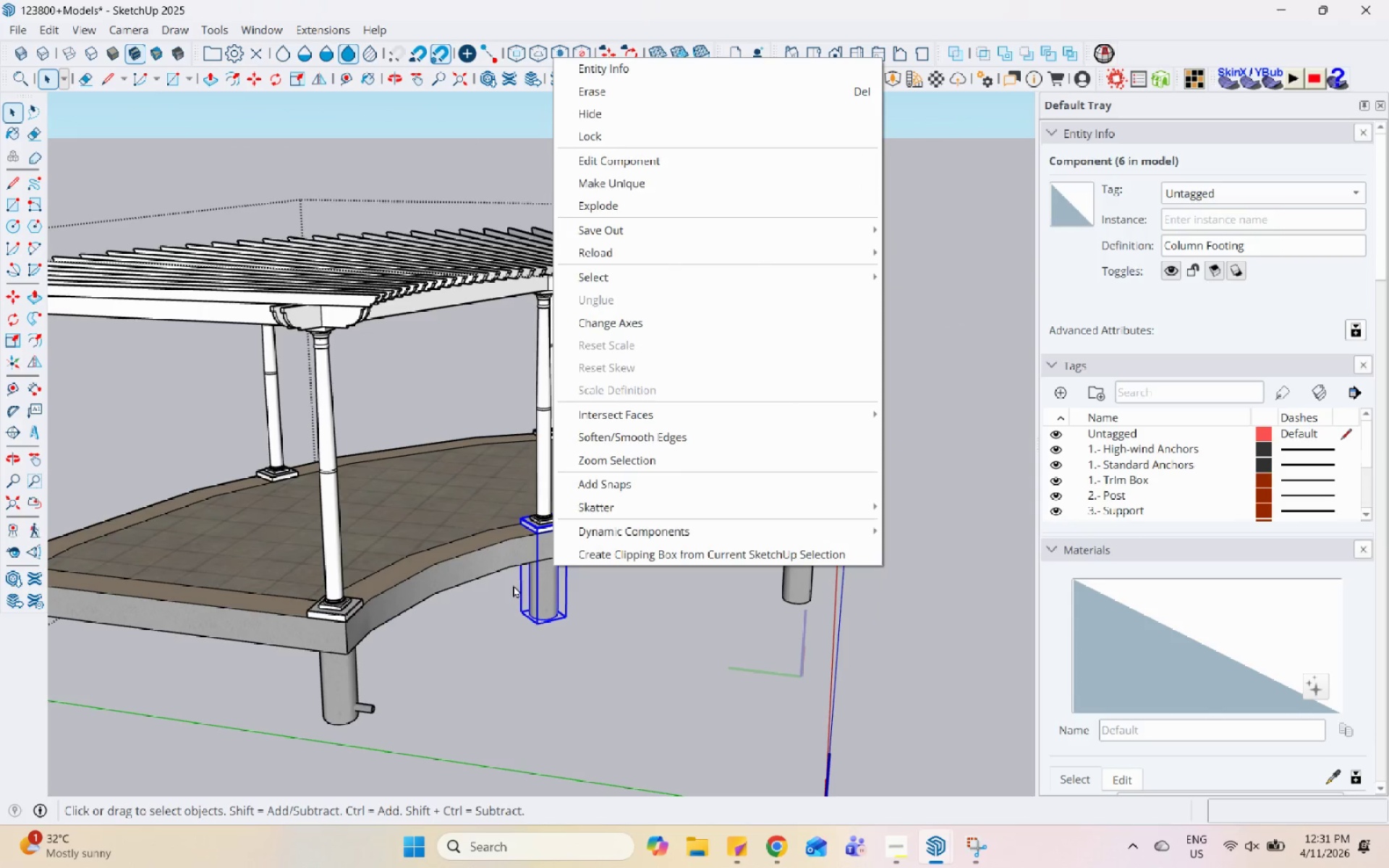 
key(Escape)
 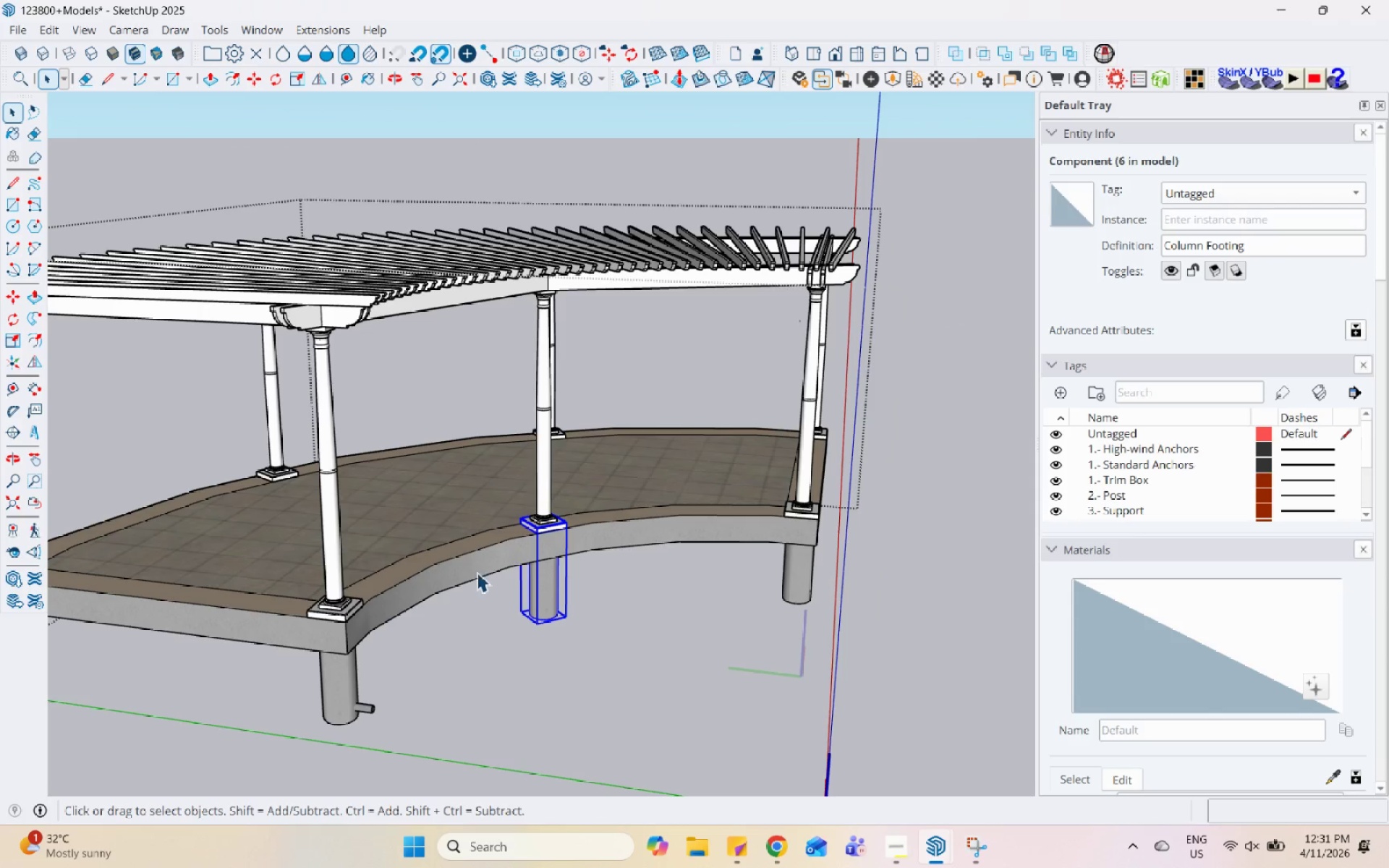 
left_click([475, 564])
 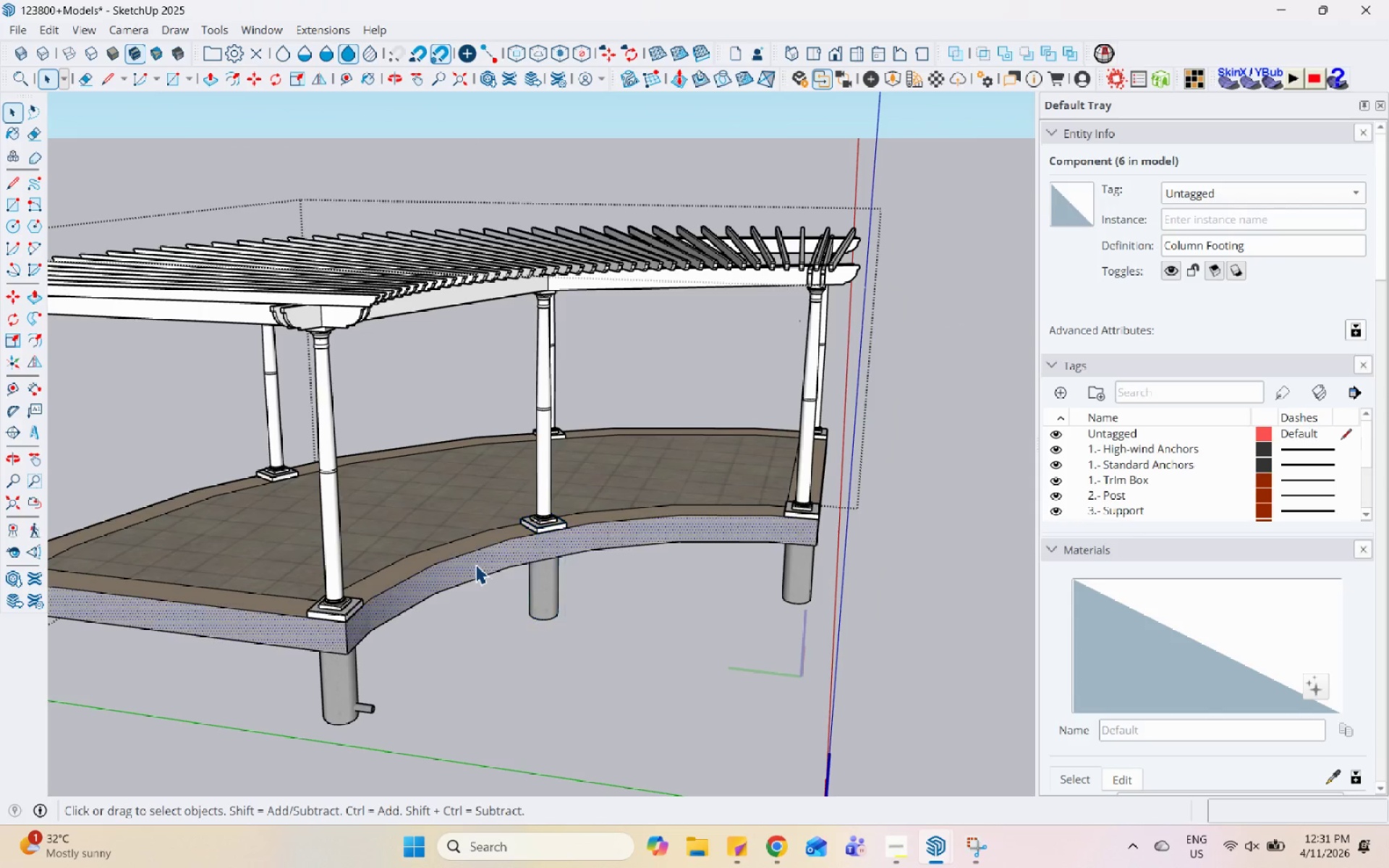 
double_click([475, 564])
 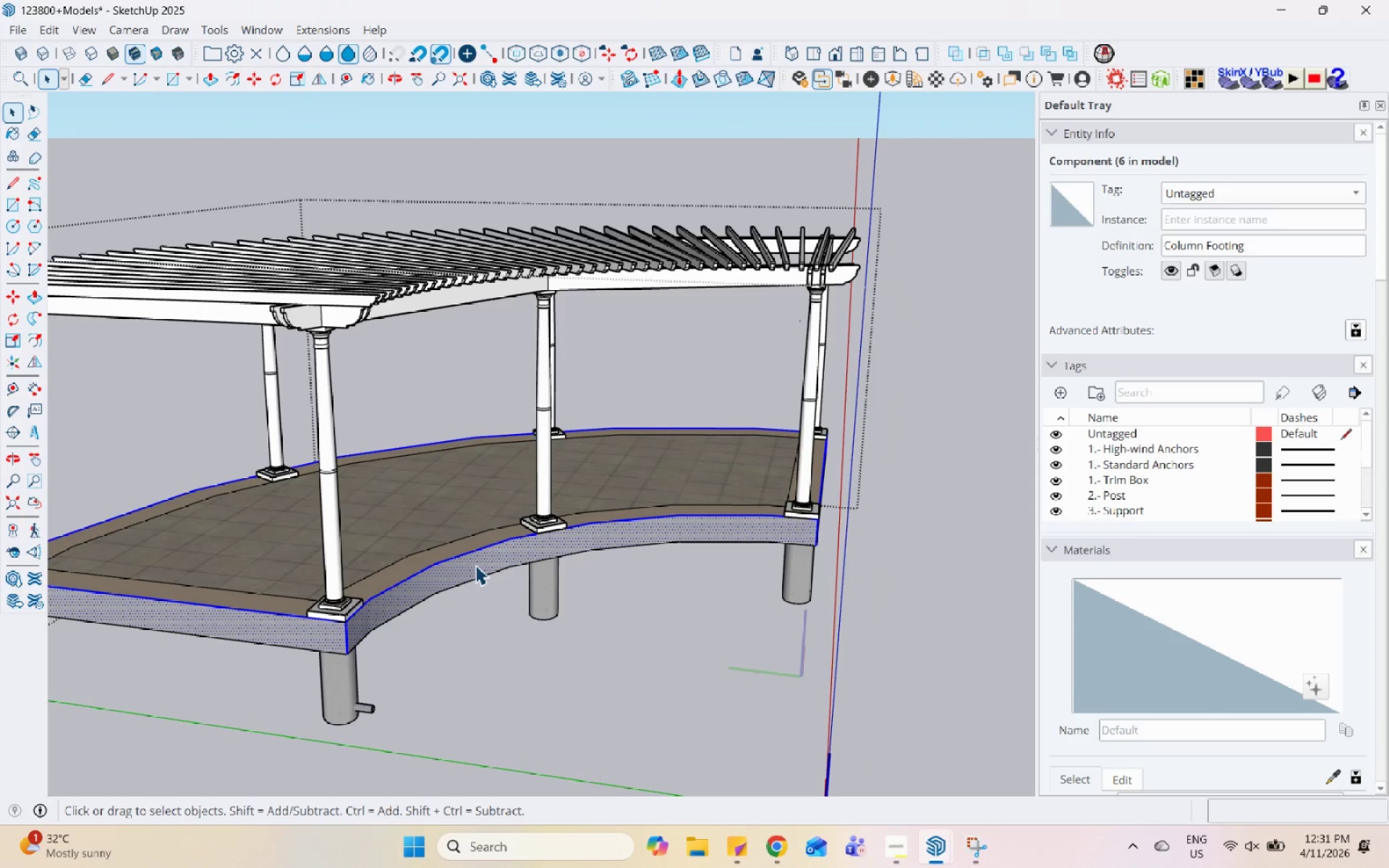 
left_click([468, 571])
 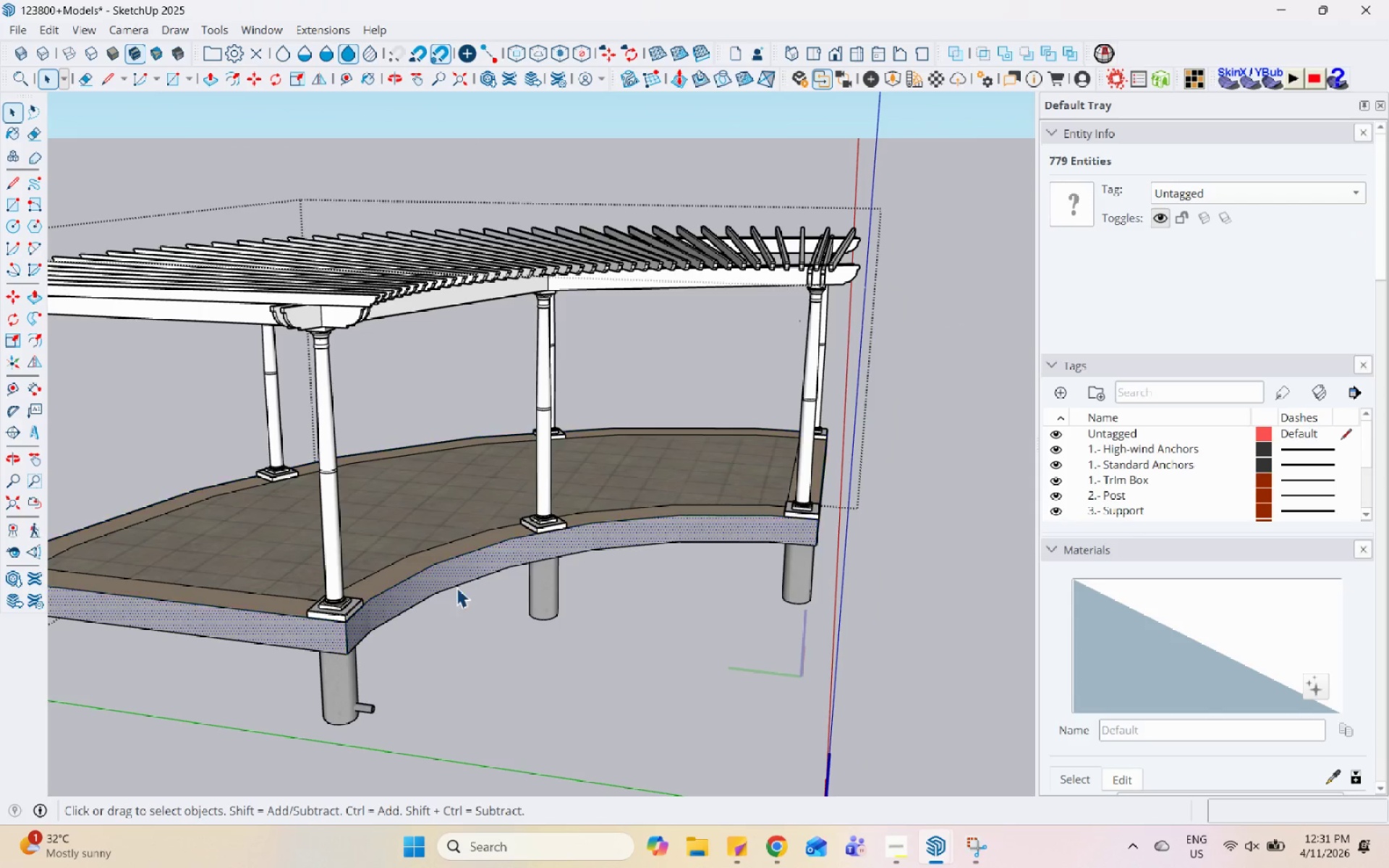 
key(Escape)
 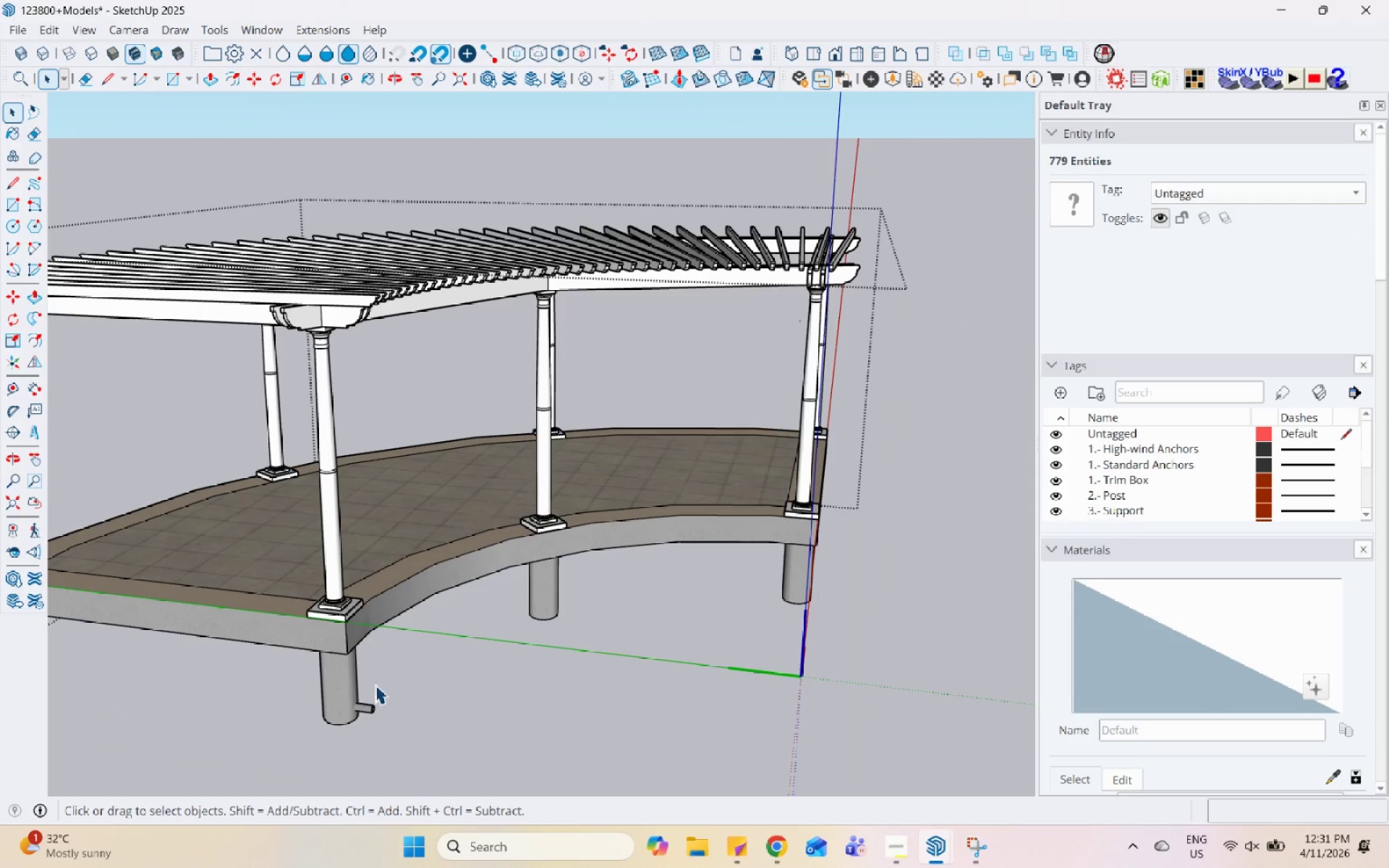 
left_click([356, 694])
 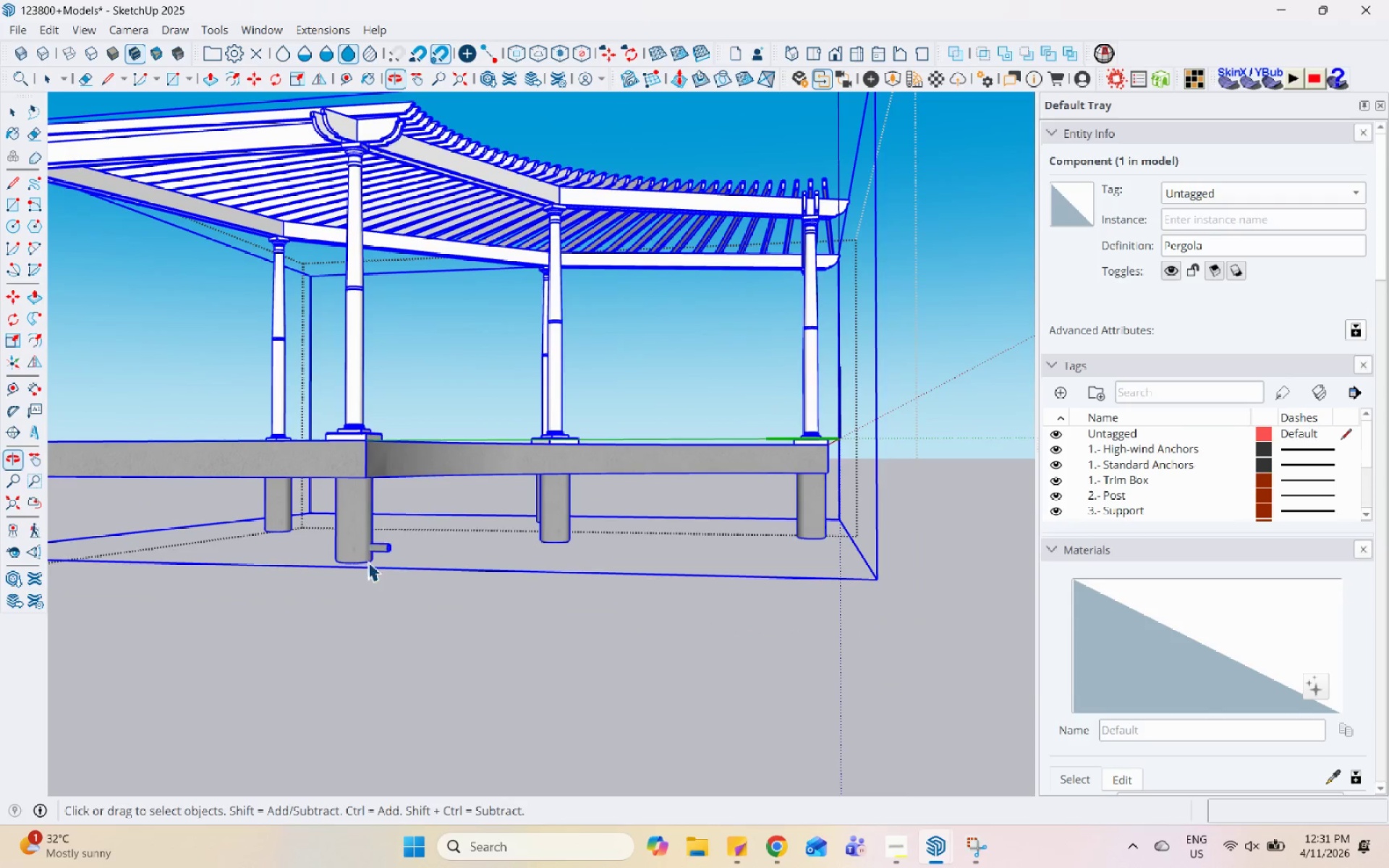 
double_click([358, 549])
 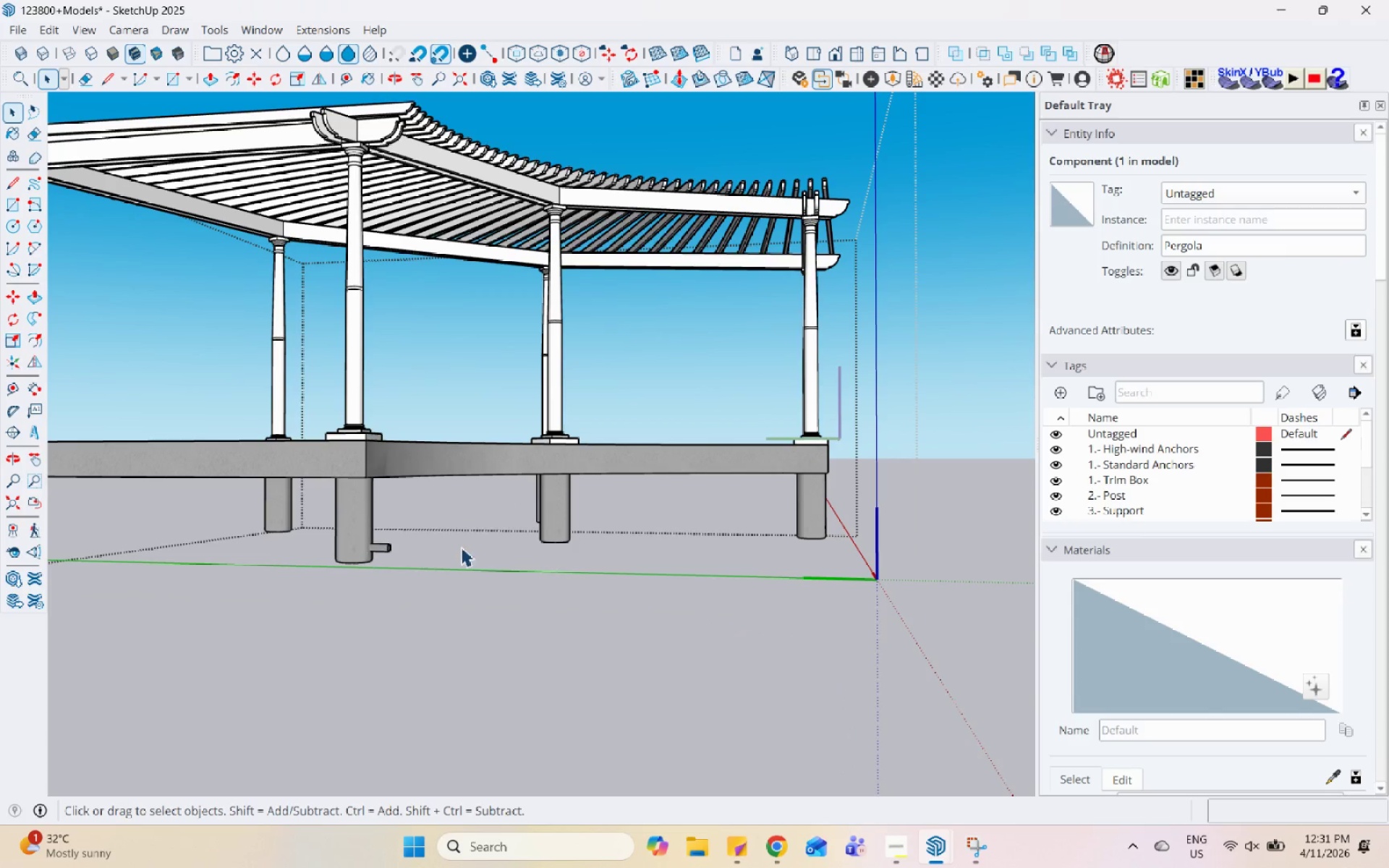 
left_click_drag(start_coordinate=[912, 627], to_coordinate=[156, 526])
 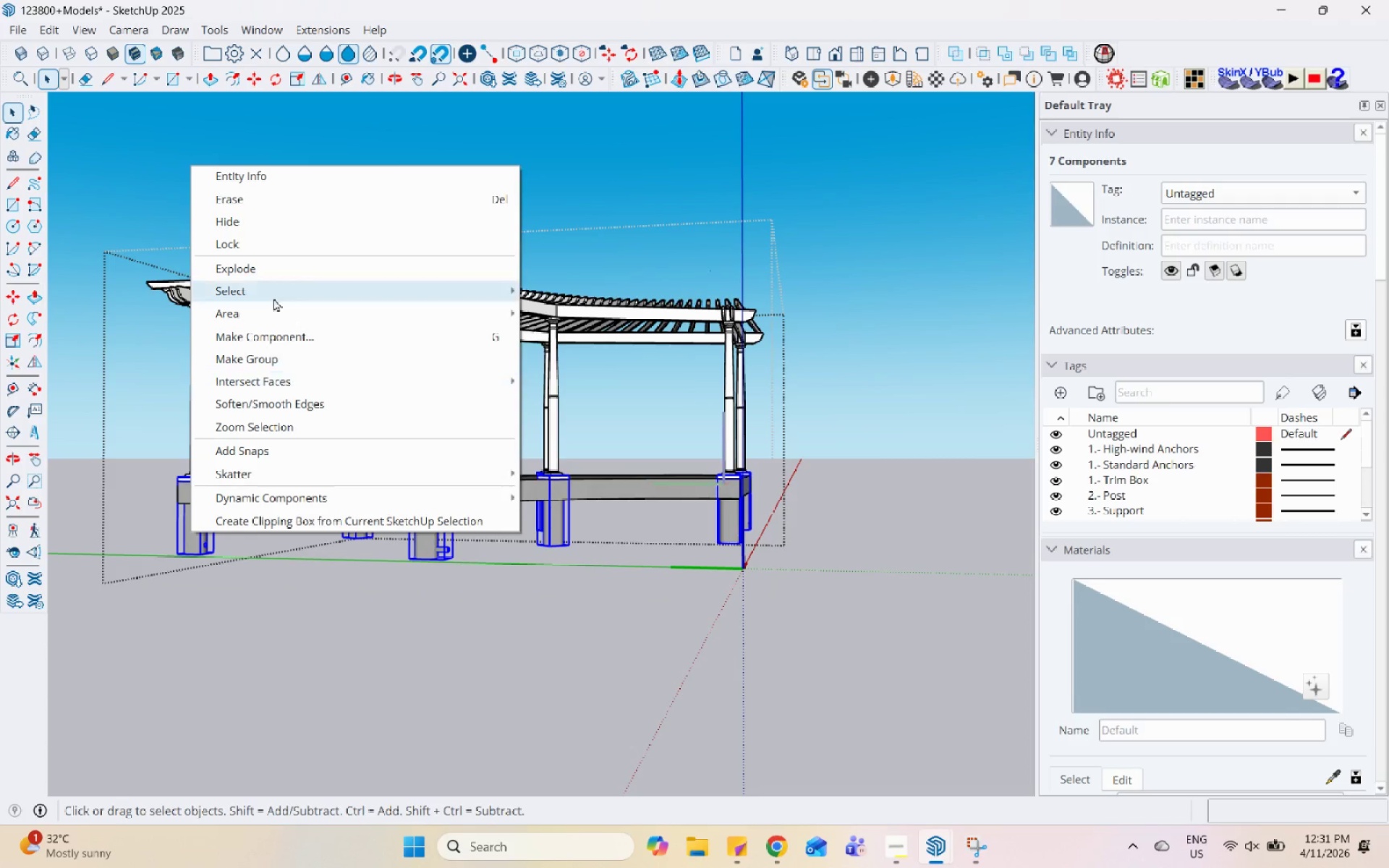 
scroll: coordinate [598, 561], scroll_direction: down, amount: 5.0
 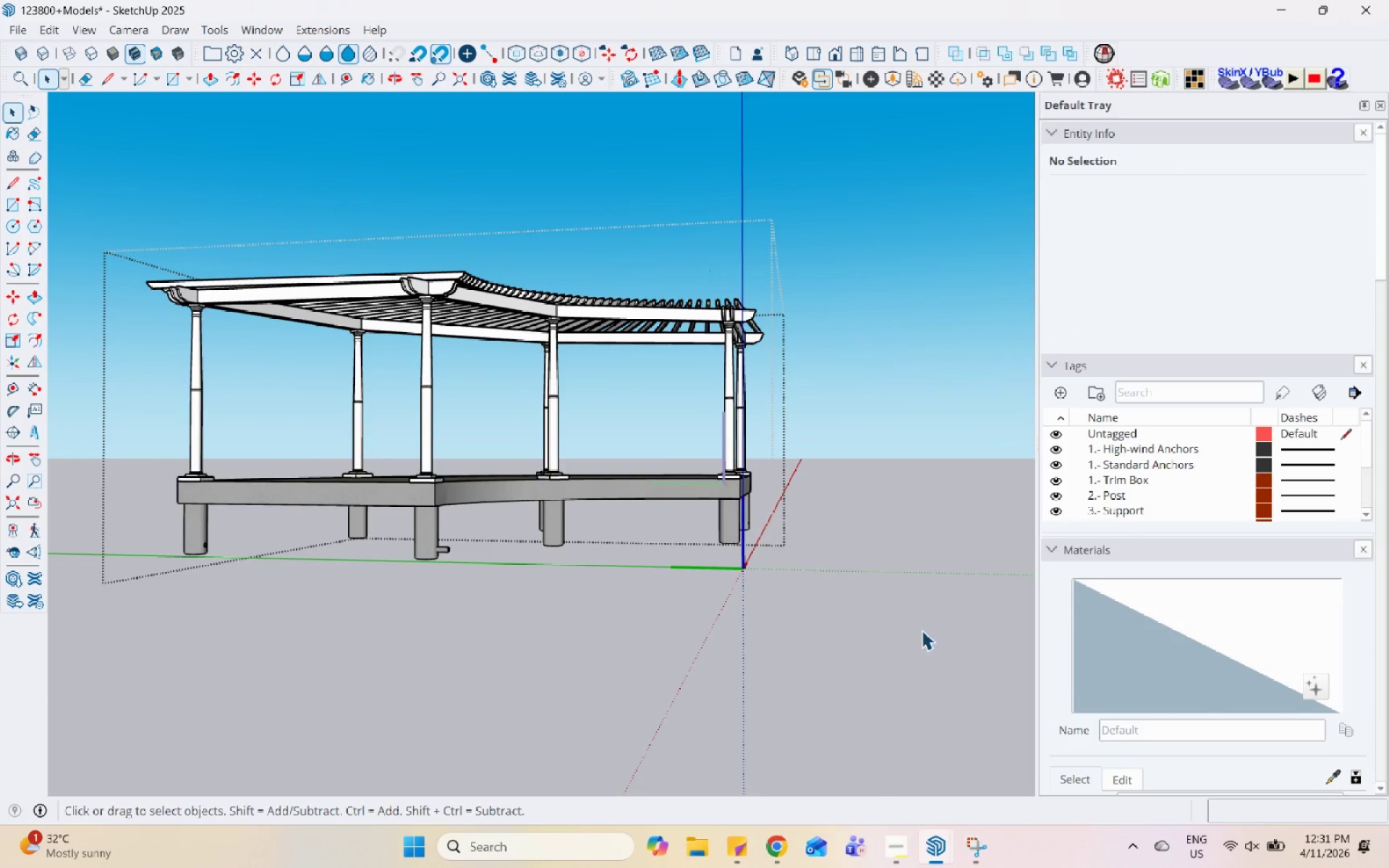 
left_click([297, 202])
 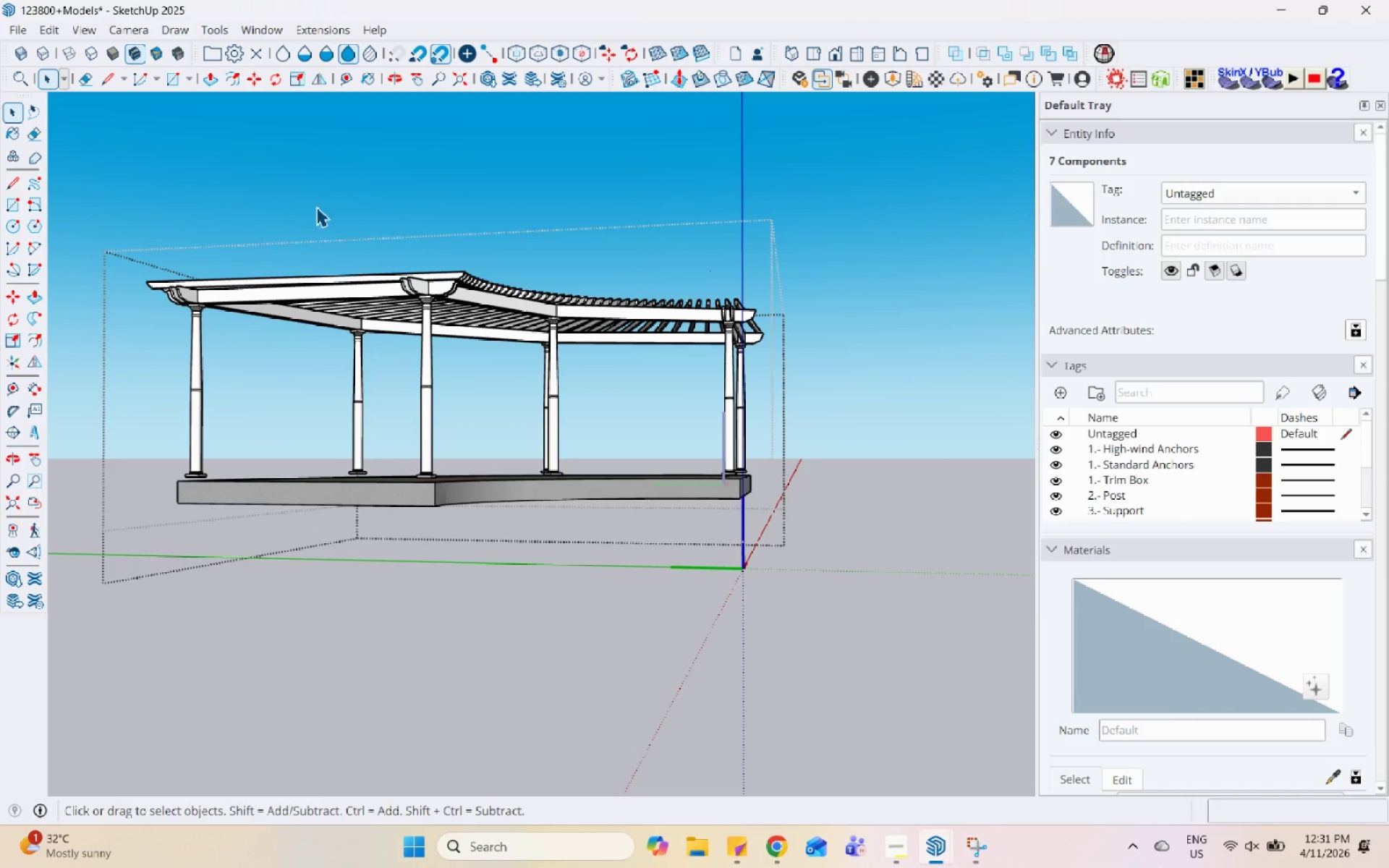 
scroll: coordinate [467, 343], scroll_direction: up, amount: 14.0
 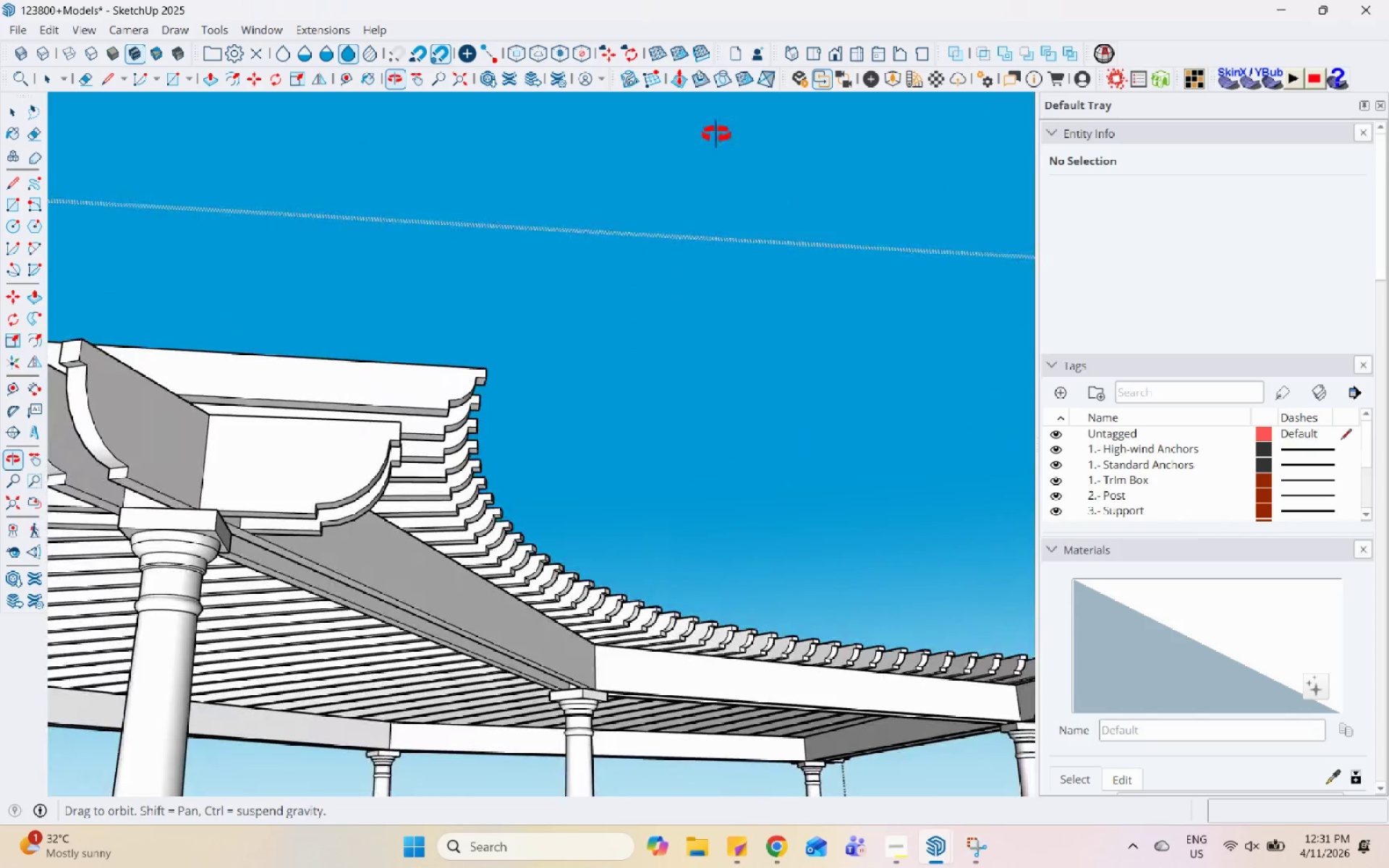 
scroll: coordinate [333, 617], scroll_direction: down, amount: 14.0
 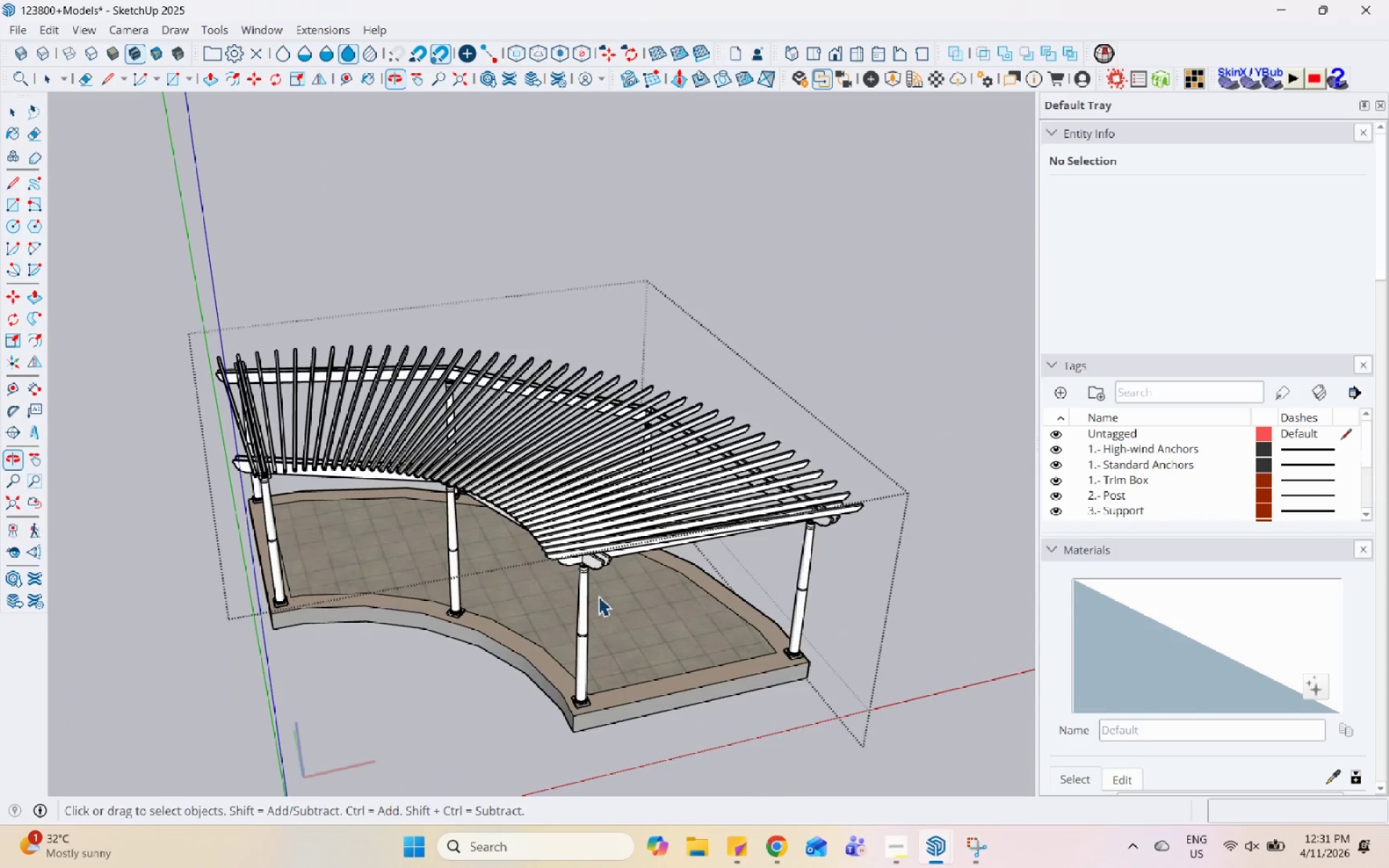 
key(Escape)
 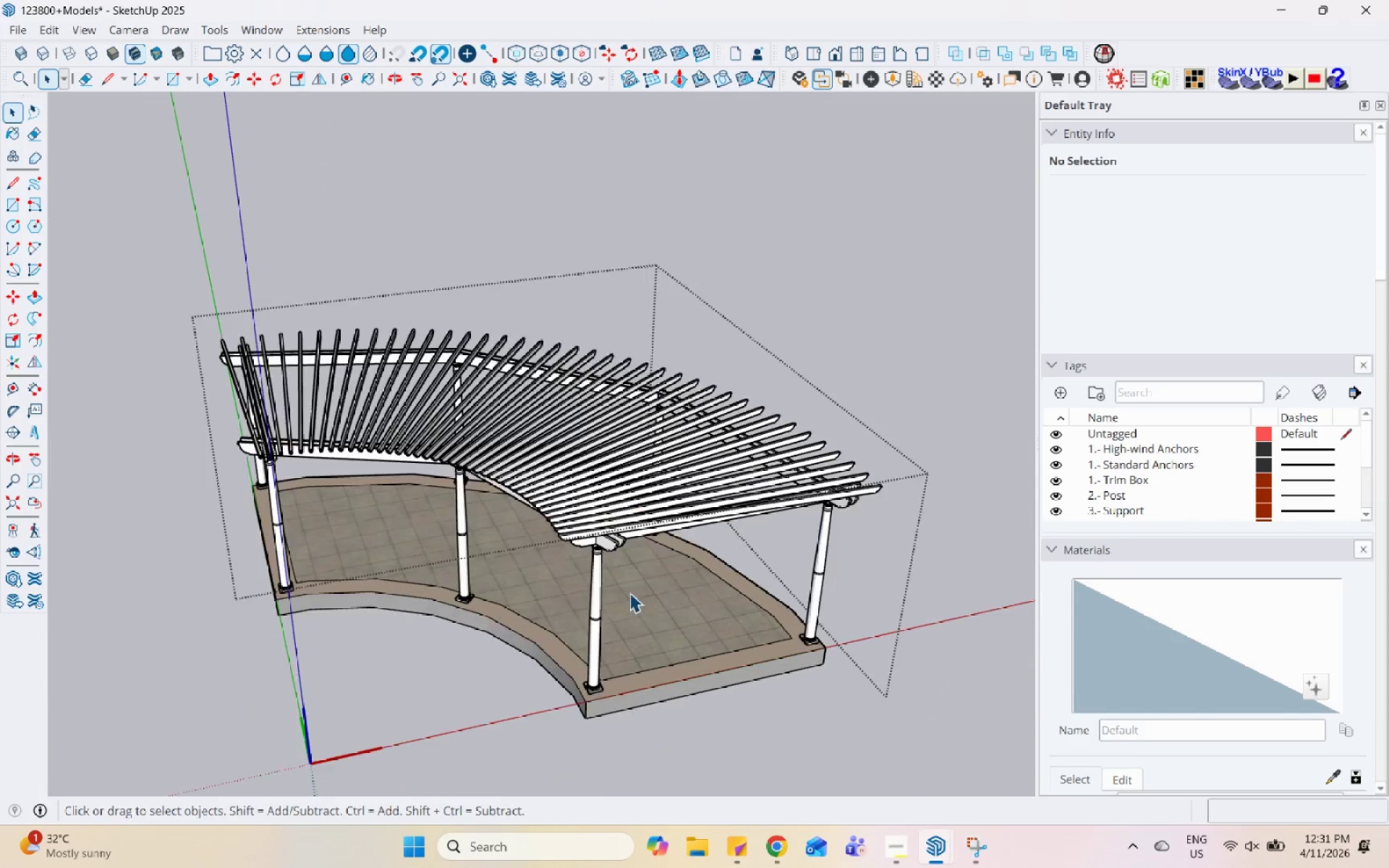 
key(Escape)
 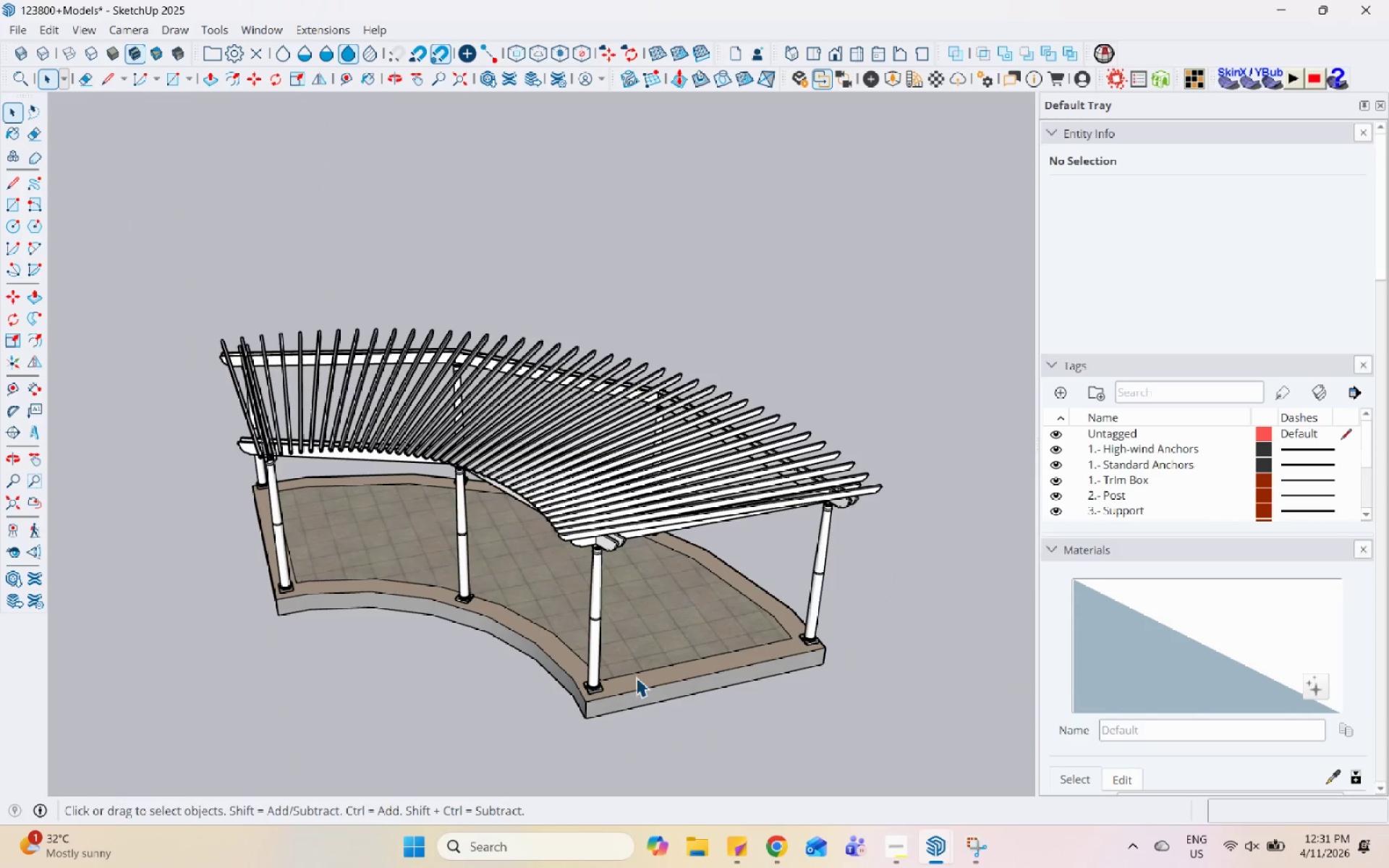 
scroll: coordinate [629, 592], scroll_direction: none, amount: 0.0
 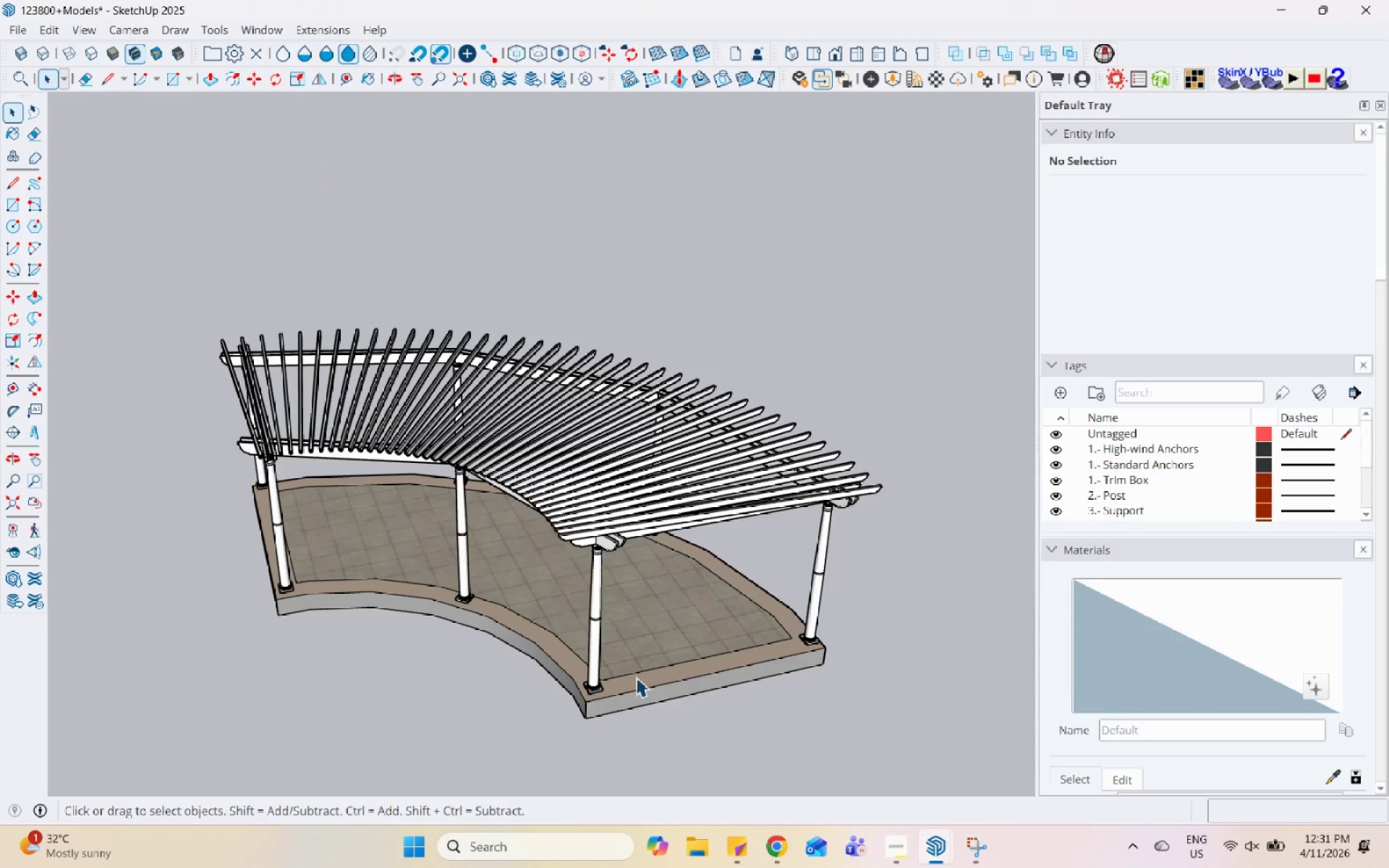 
key(Space)
 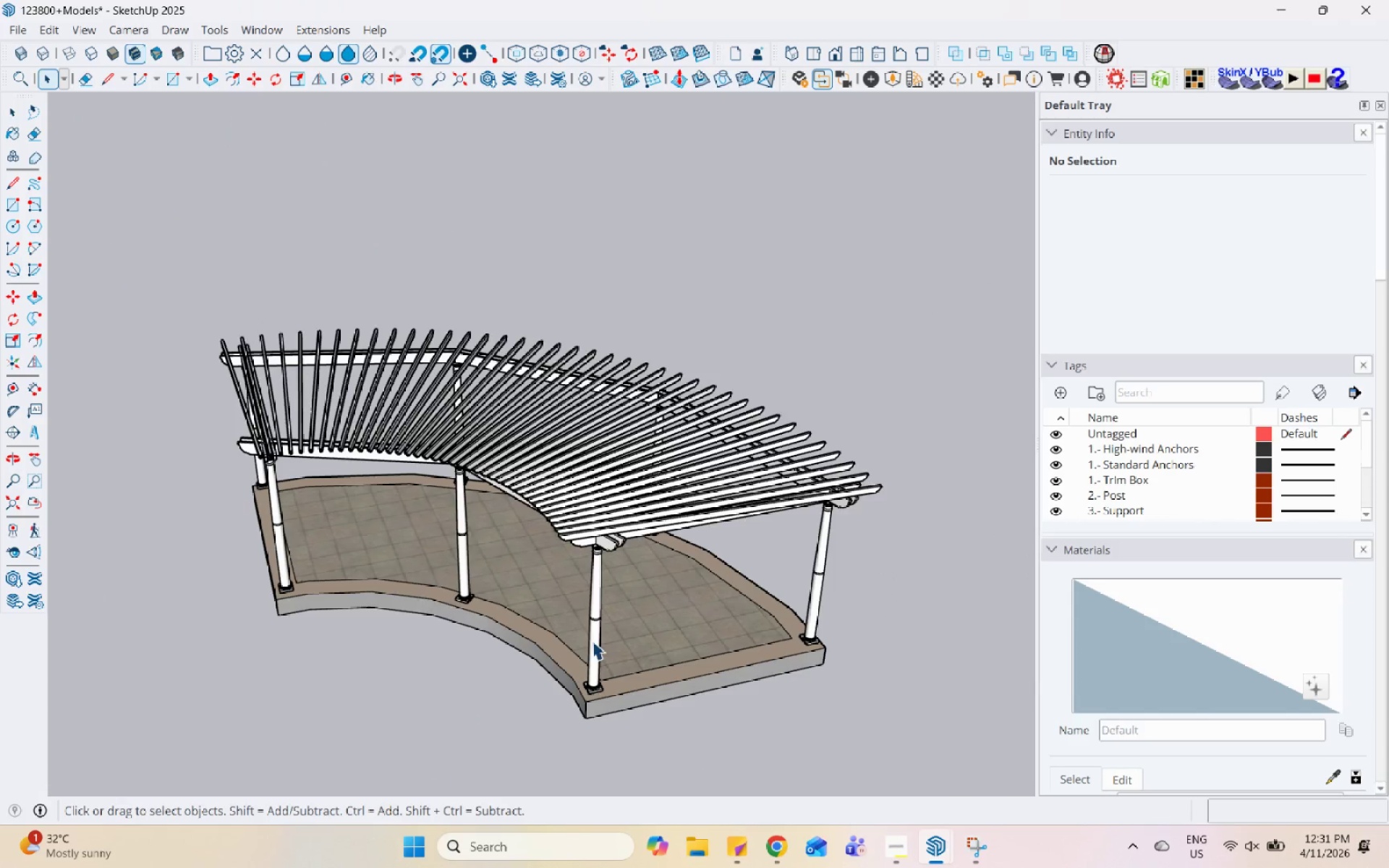 
left_click([590, 636])
 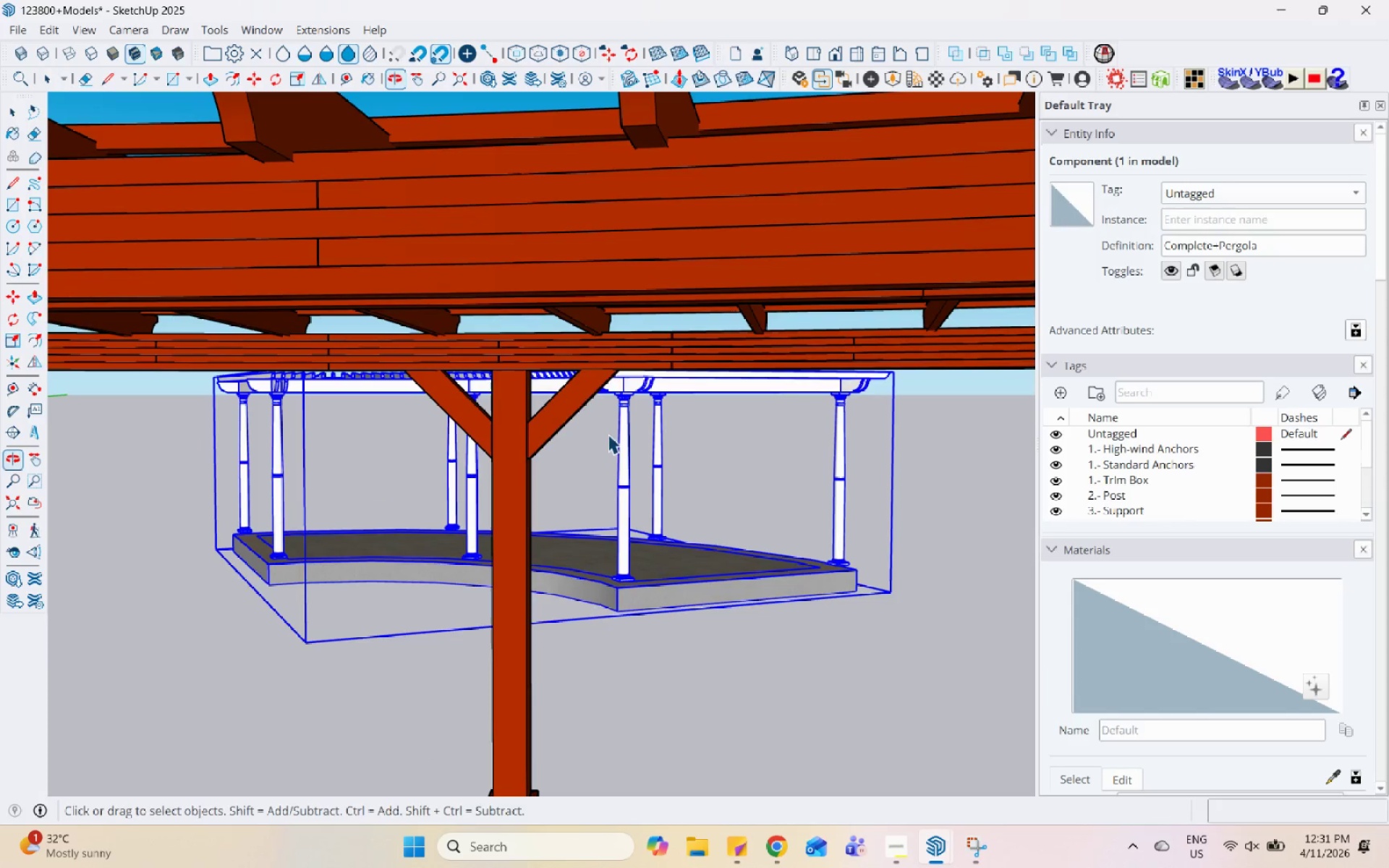 
scroll: coordinate [572, 601], scroll_direction: down, amount: 6.0
 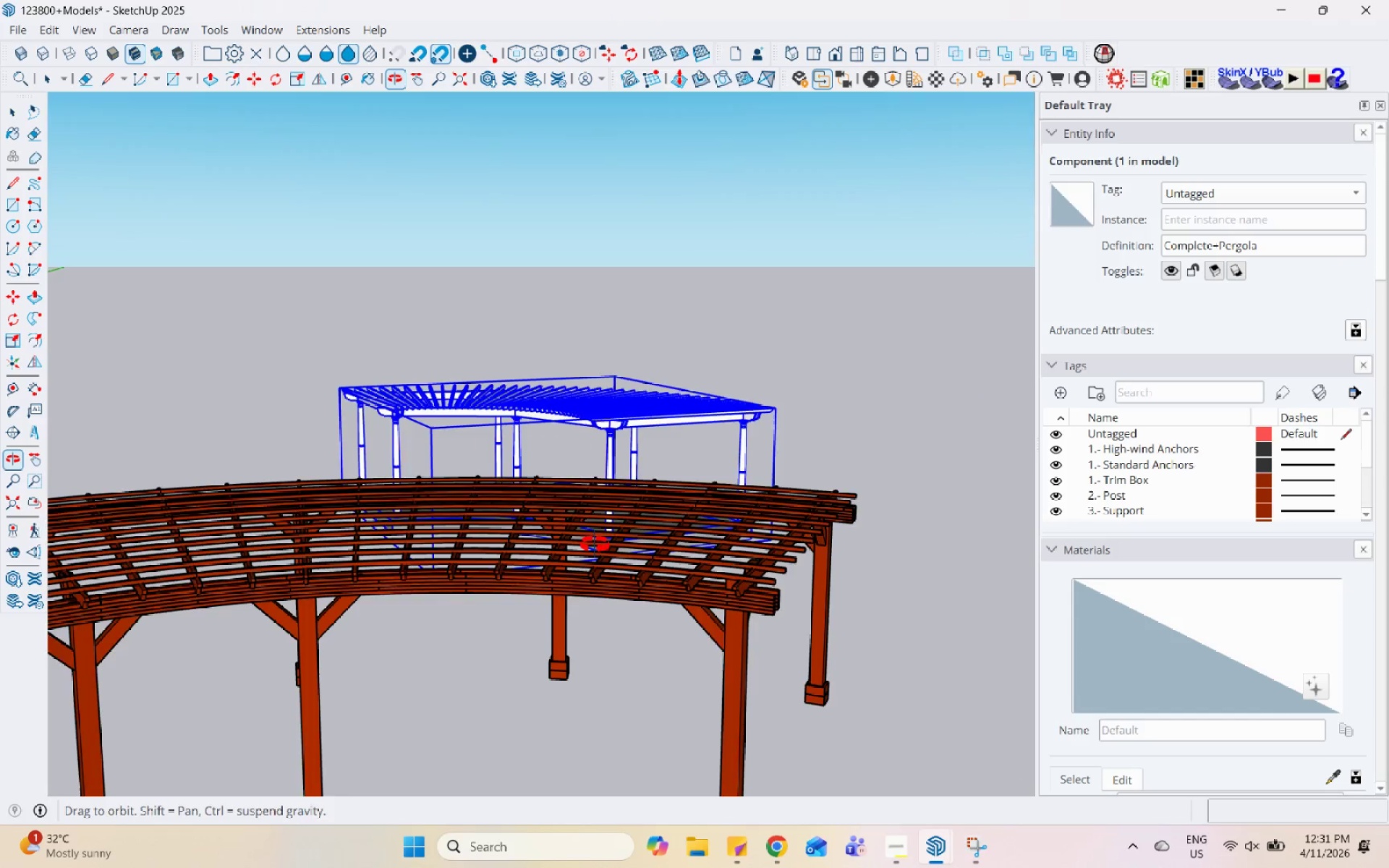 
scroll: coordinate [556, 363], scroll_direction: up, amount: 5.0
 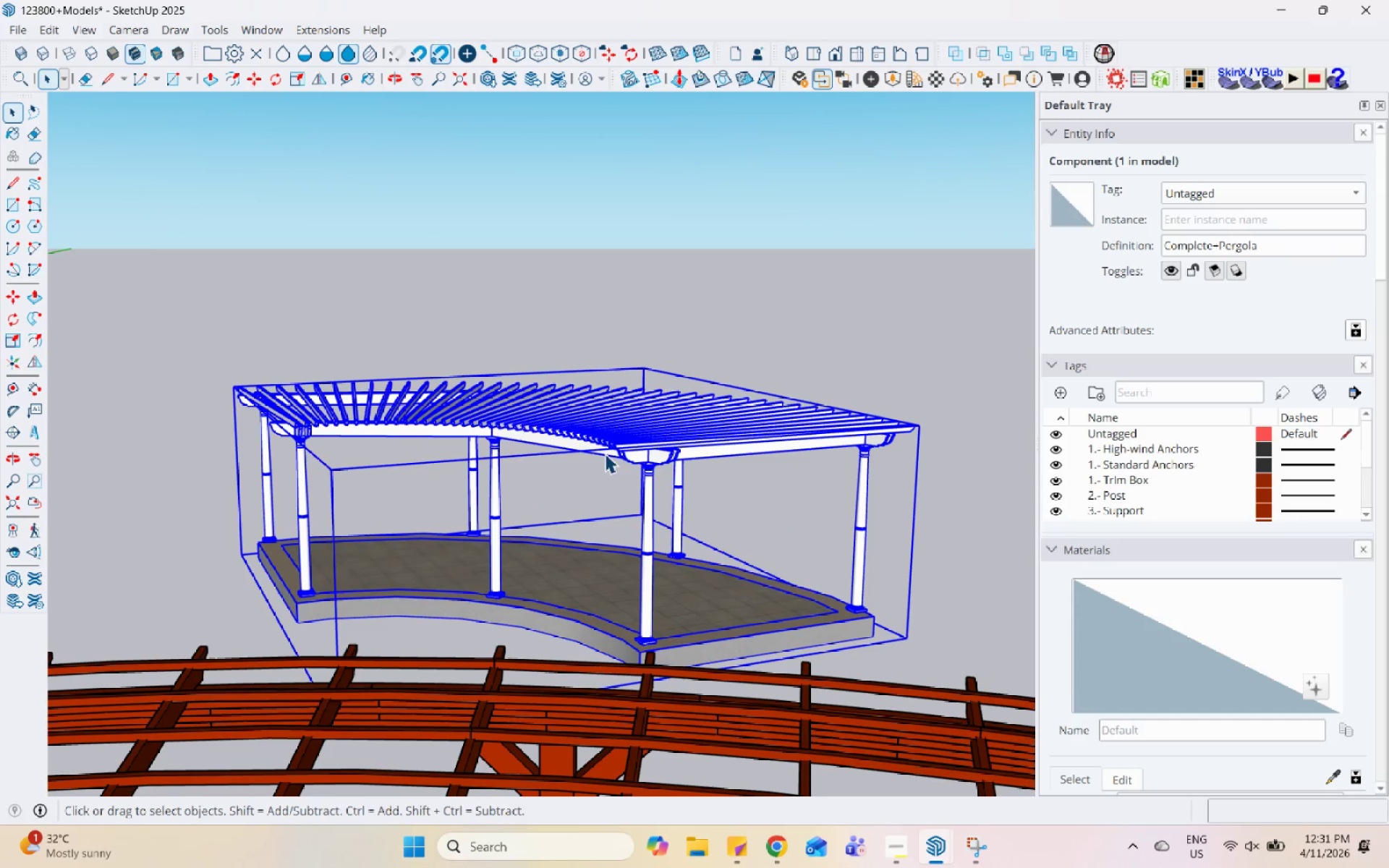 
double_click([613, 443])
 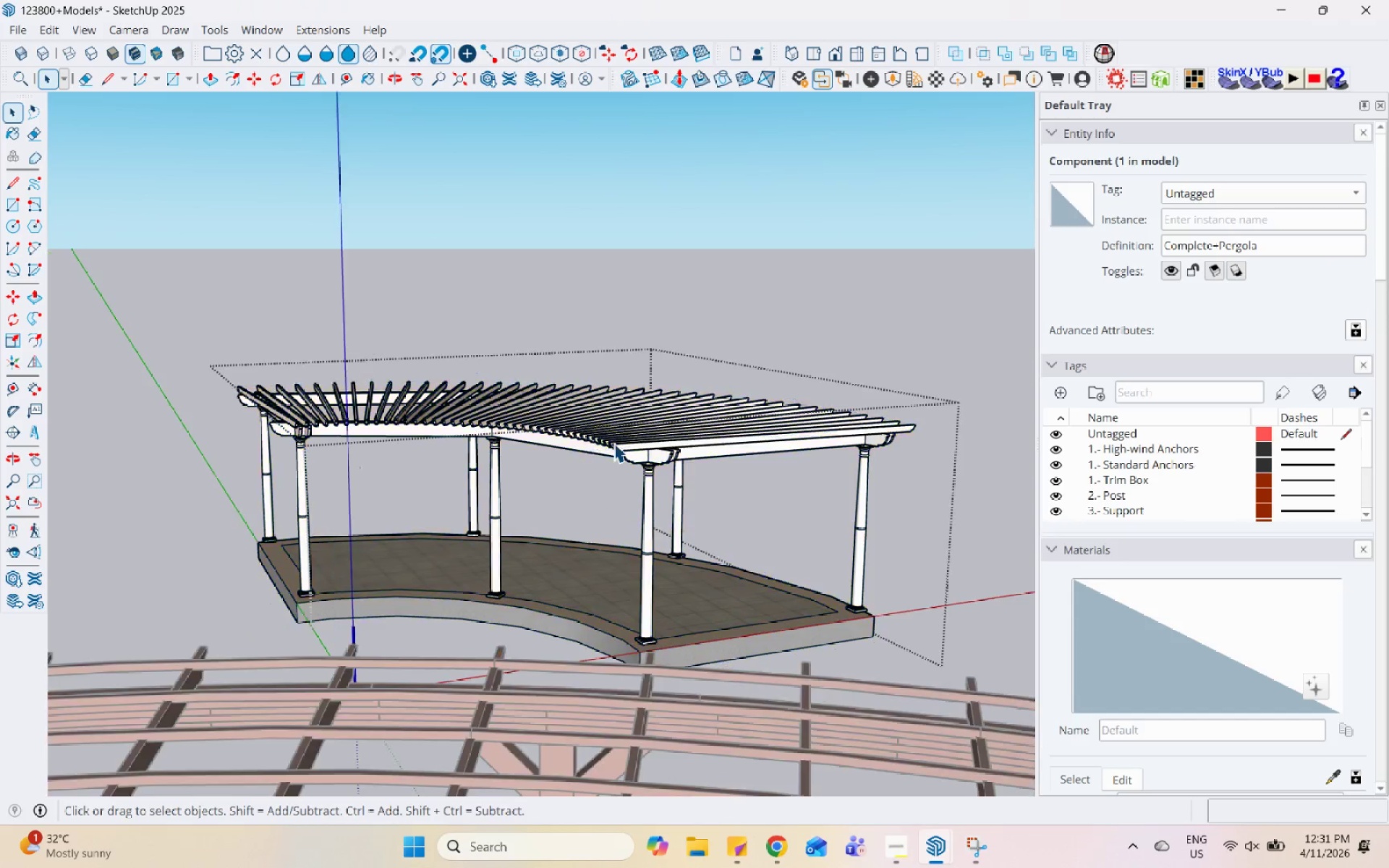 
triple_click([613, 443])
 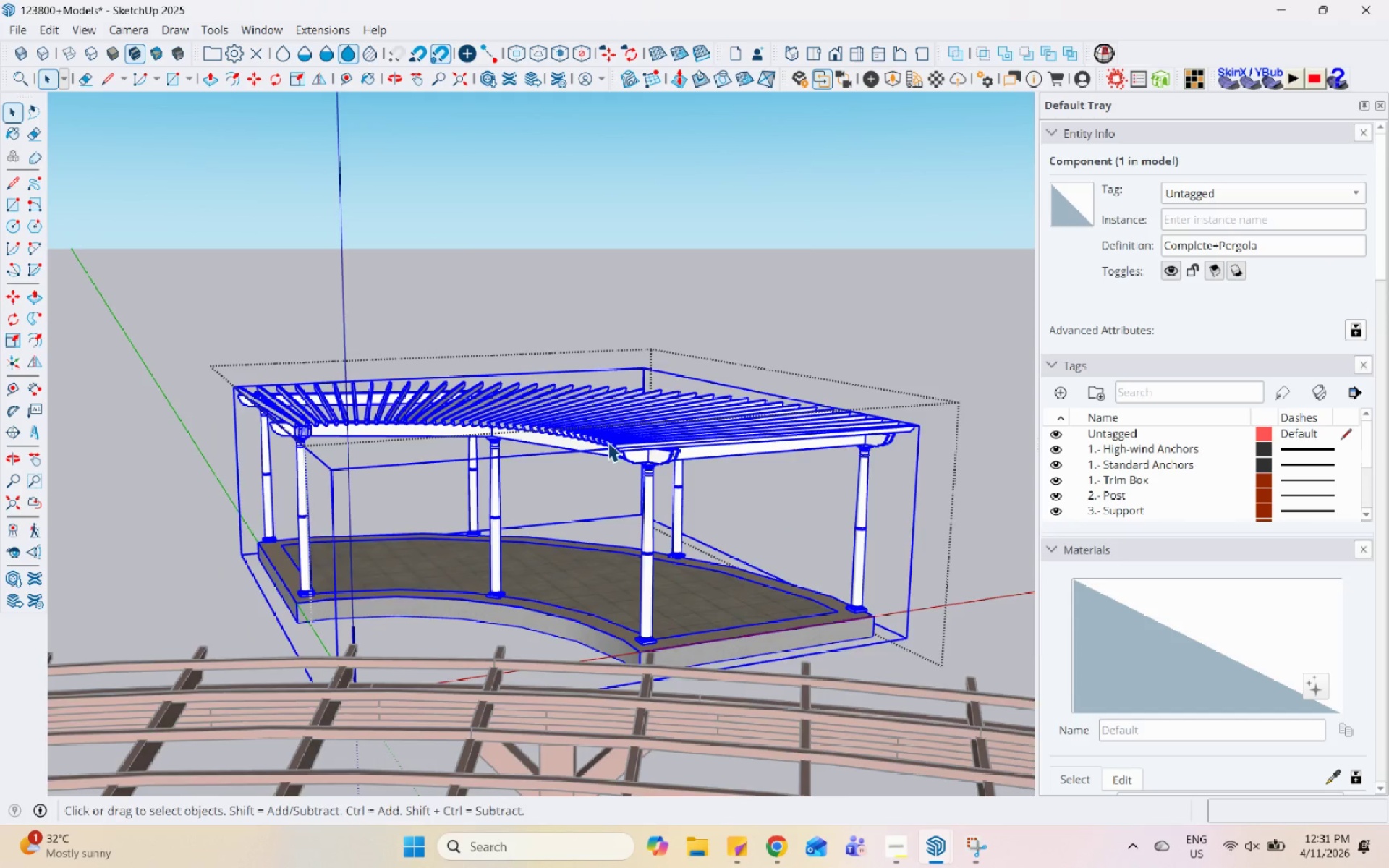 
scroll: coordinate [550, 441], scroll_direction: down, amount: 2.0
 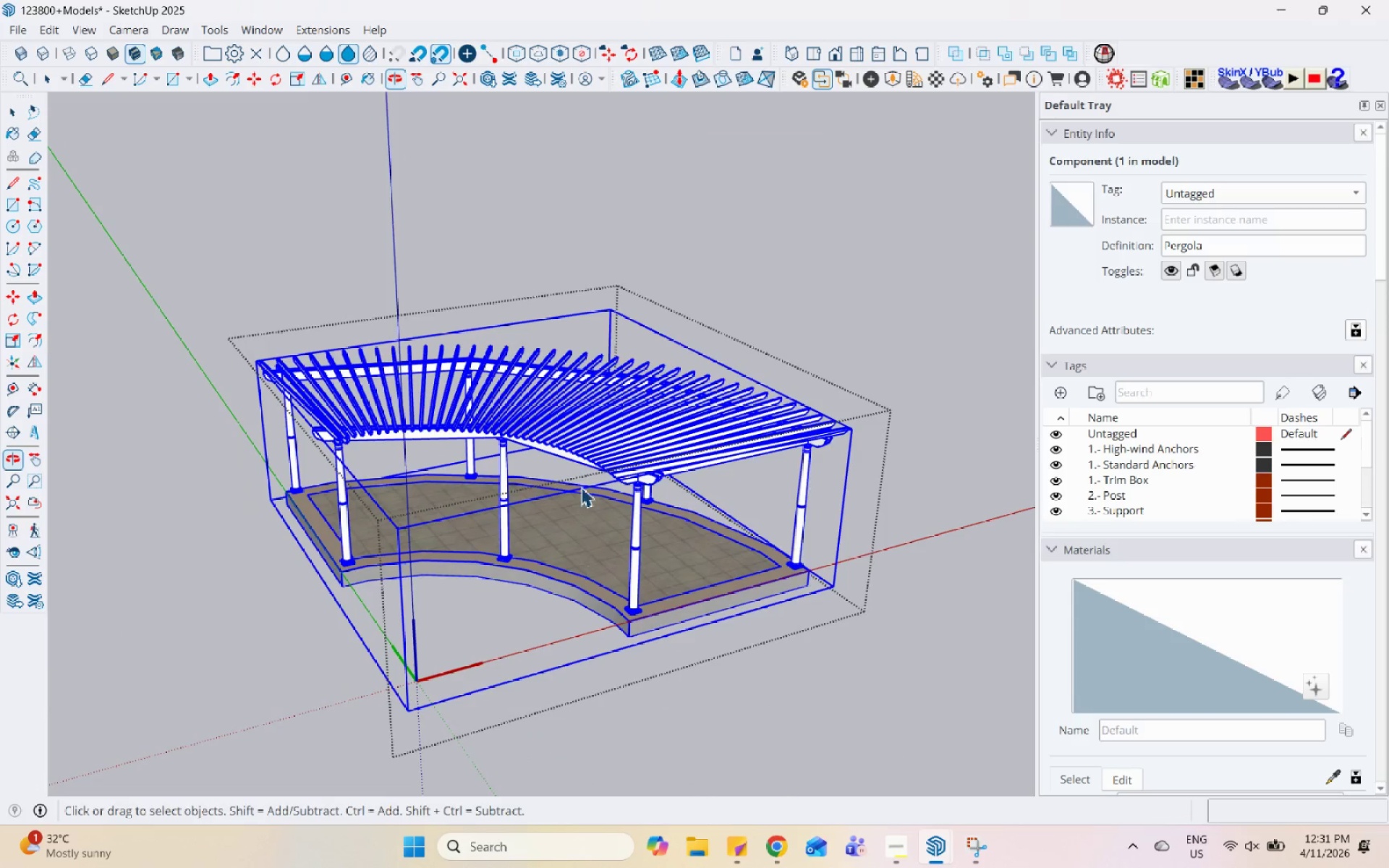 
double_click([578, 458])
 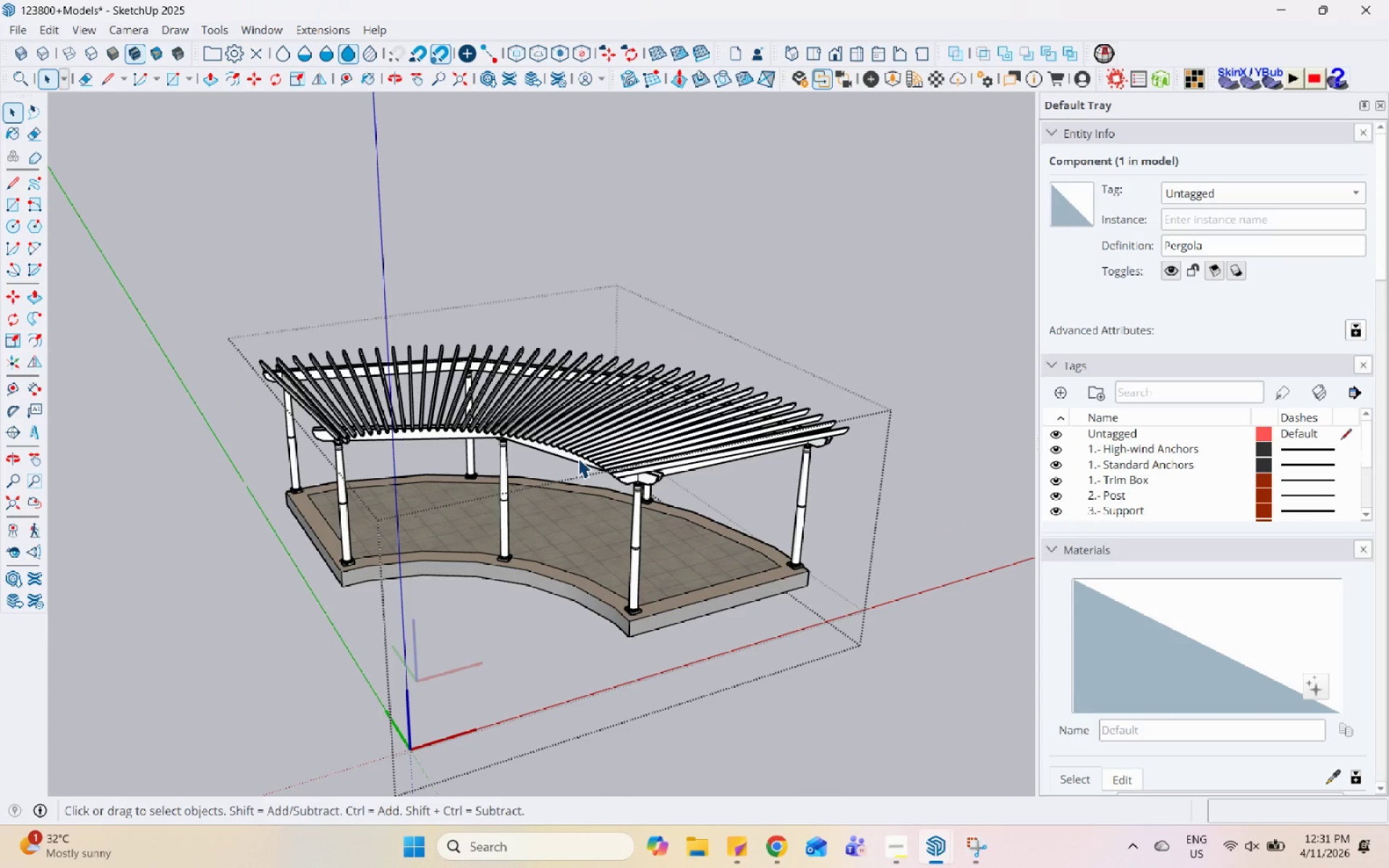 
triple_click([578, 458])
 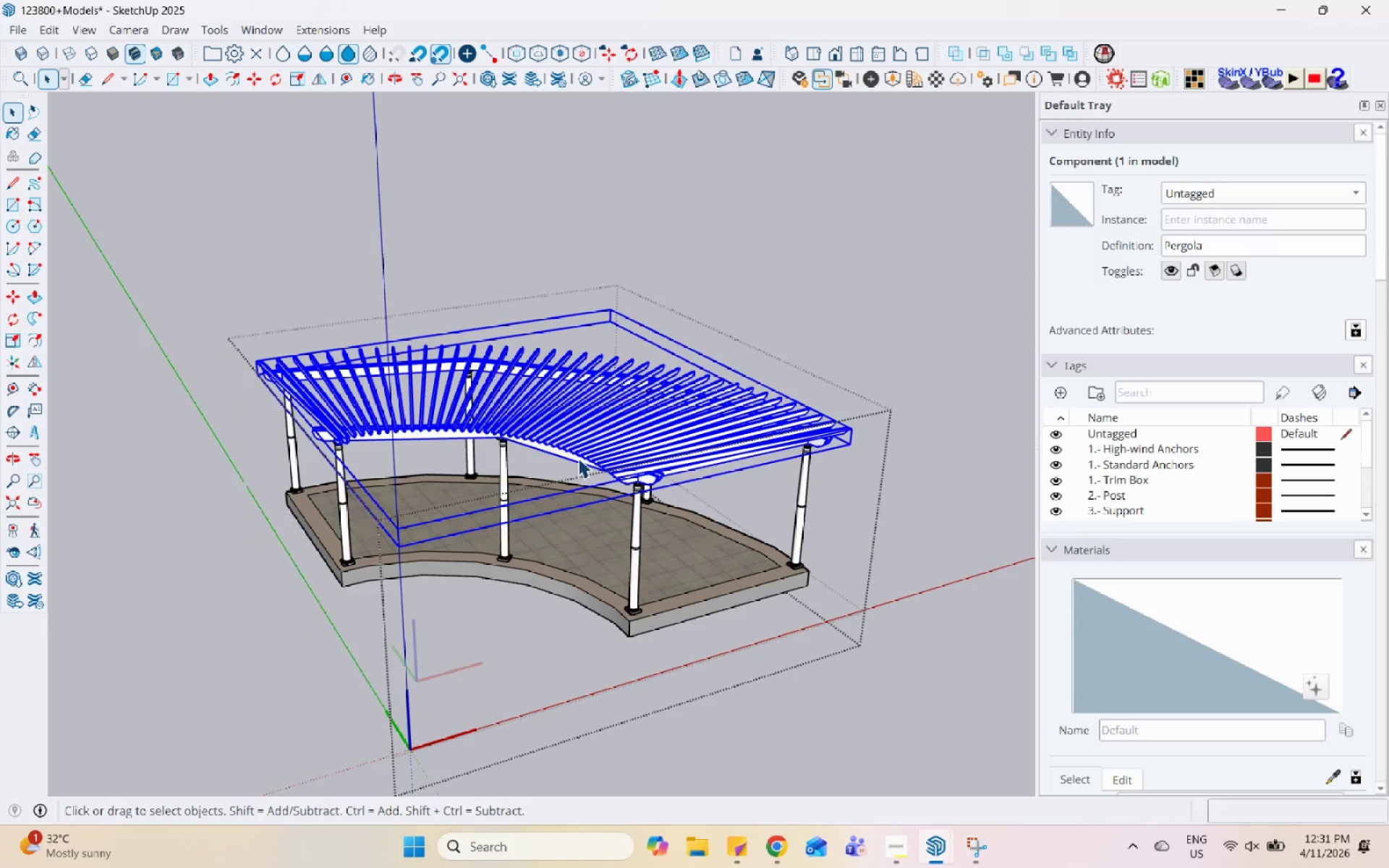 
triple_click([578, 458])
 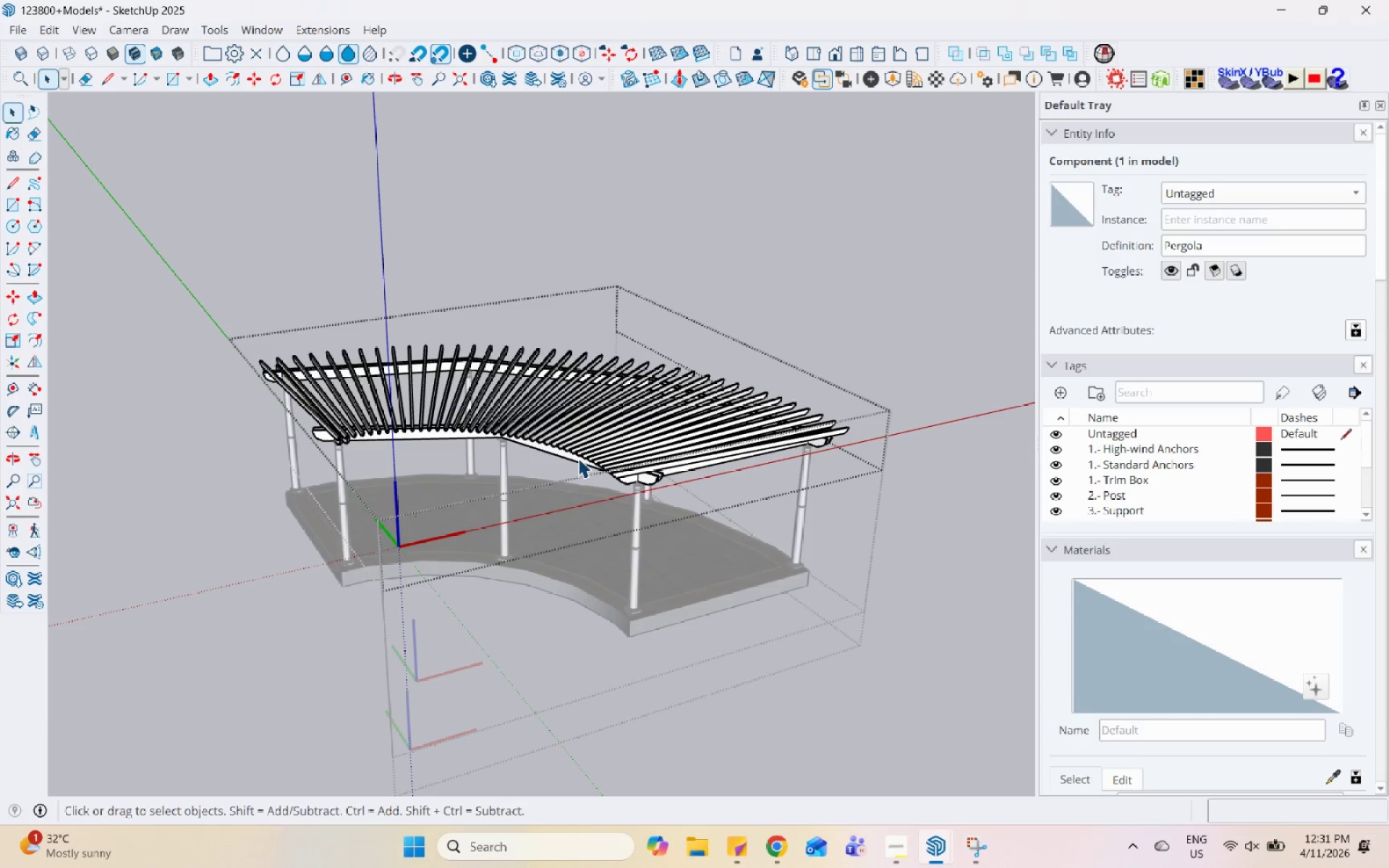 
key(Escape)
 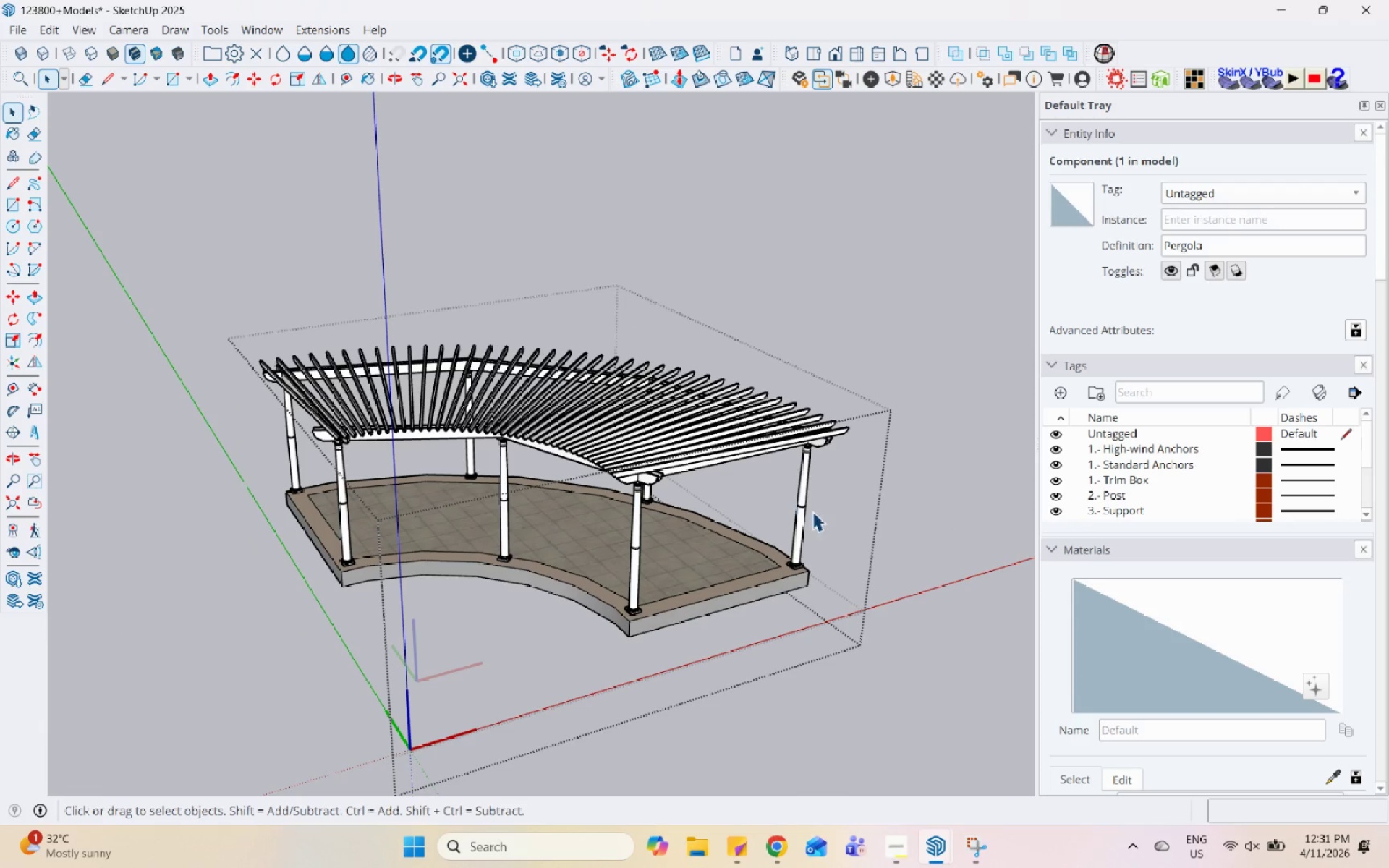 
left_click_drag(start_coordinate=[855, 490], to_coordinate=[186, 247])
 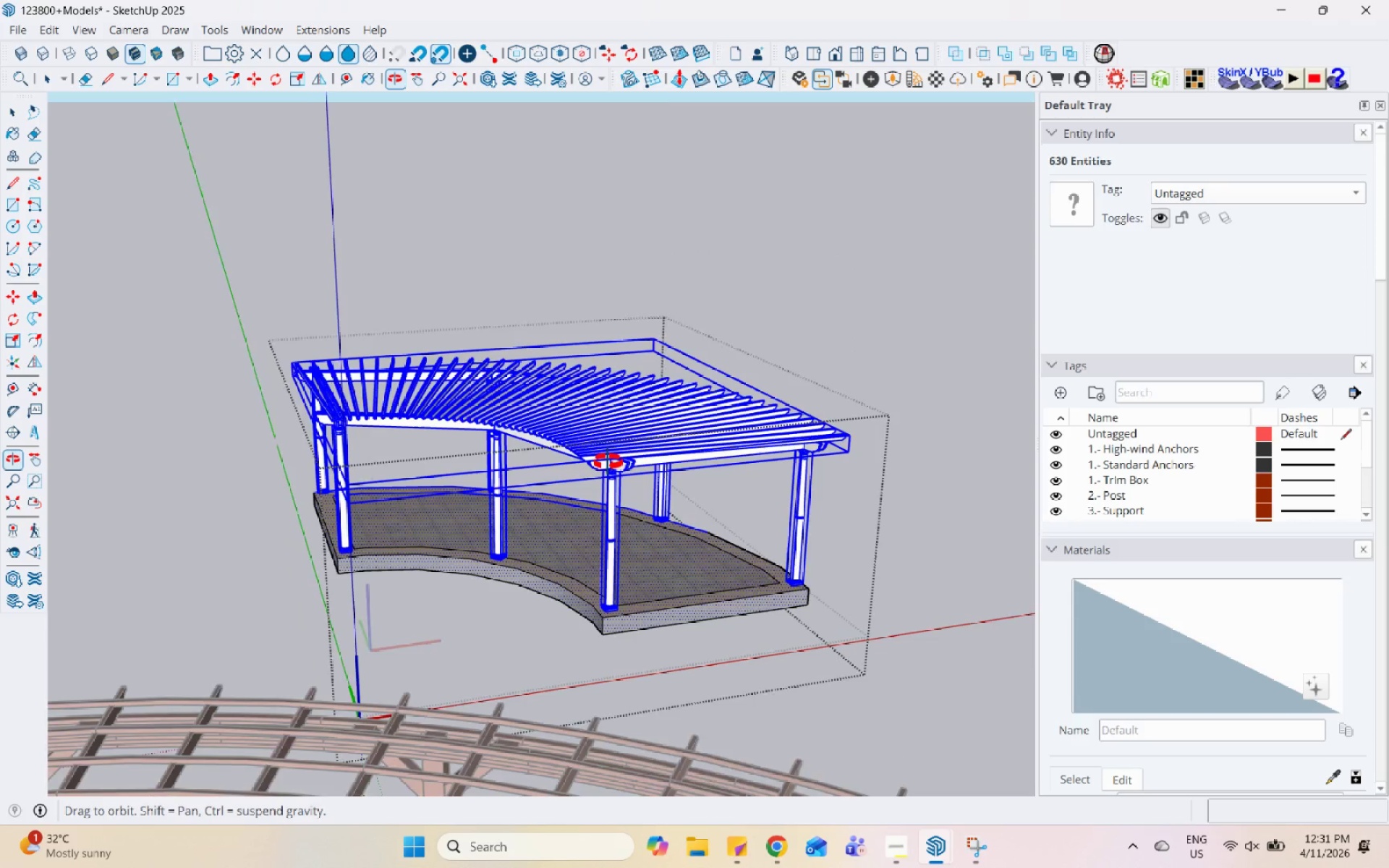 
hold_key(key=ShiftLeft, duration=1.19)
 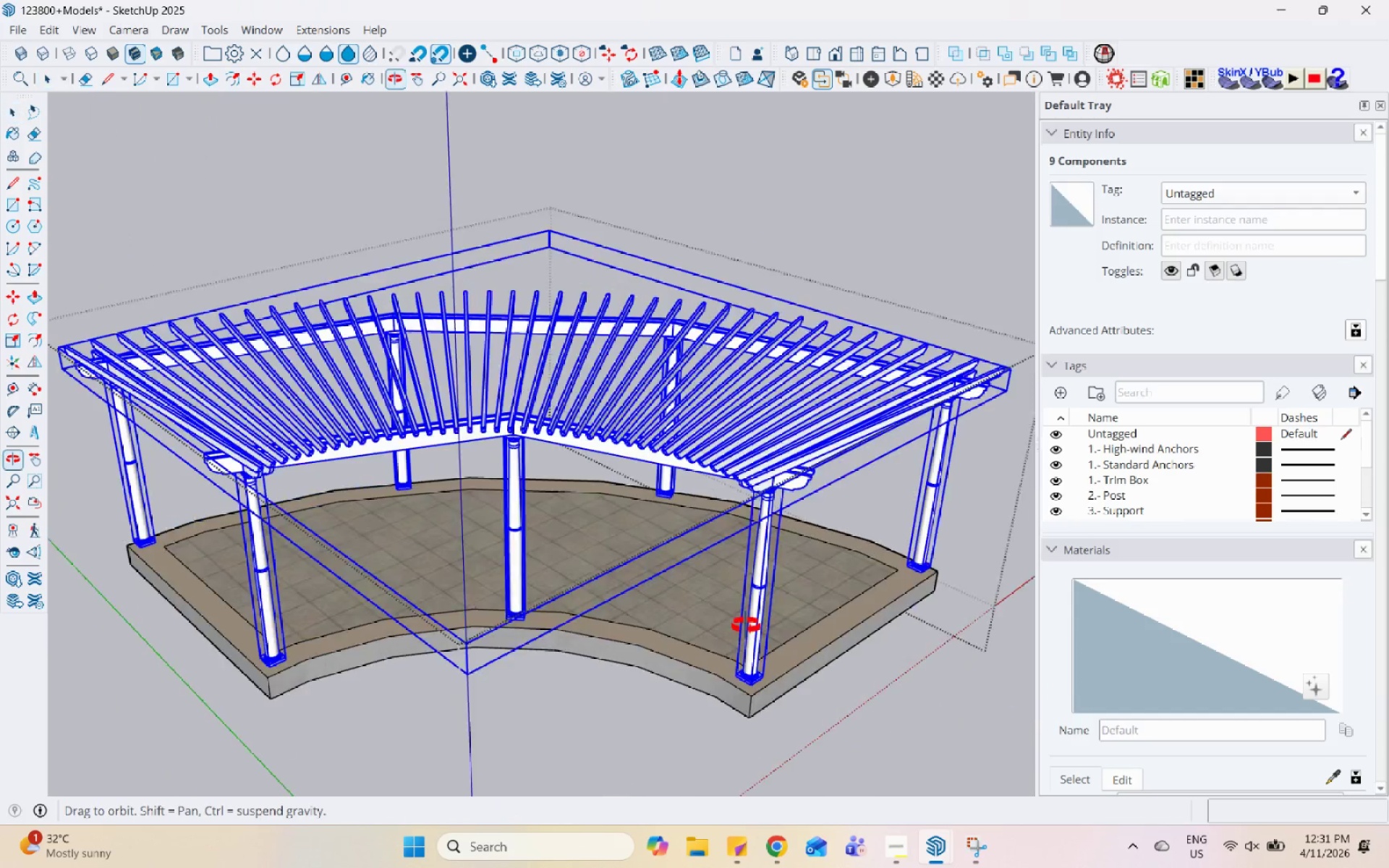 
scroll: coordinate [583, 527], scroll_direction: up, amount: 7.0
 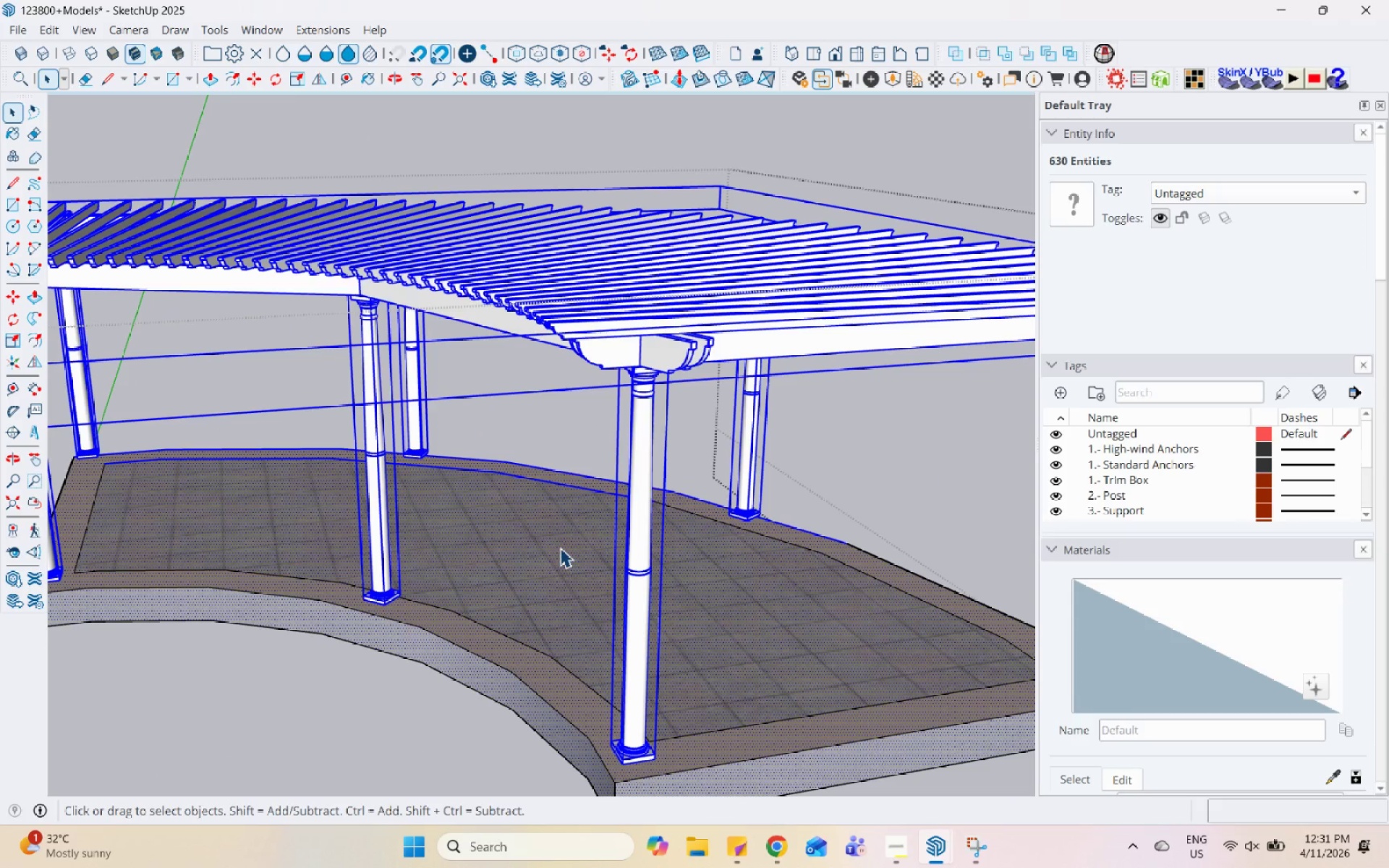 
double_click([542, 558])
 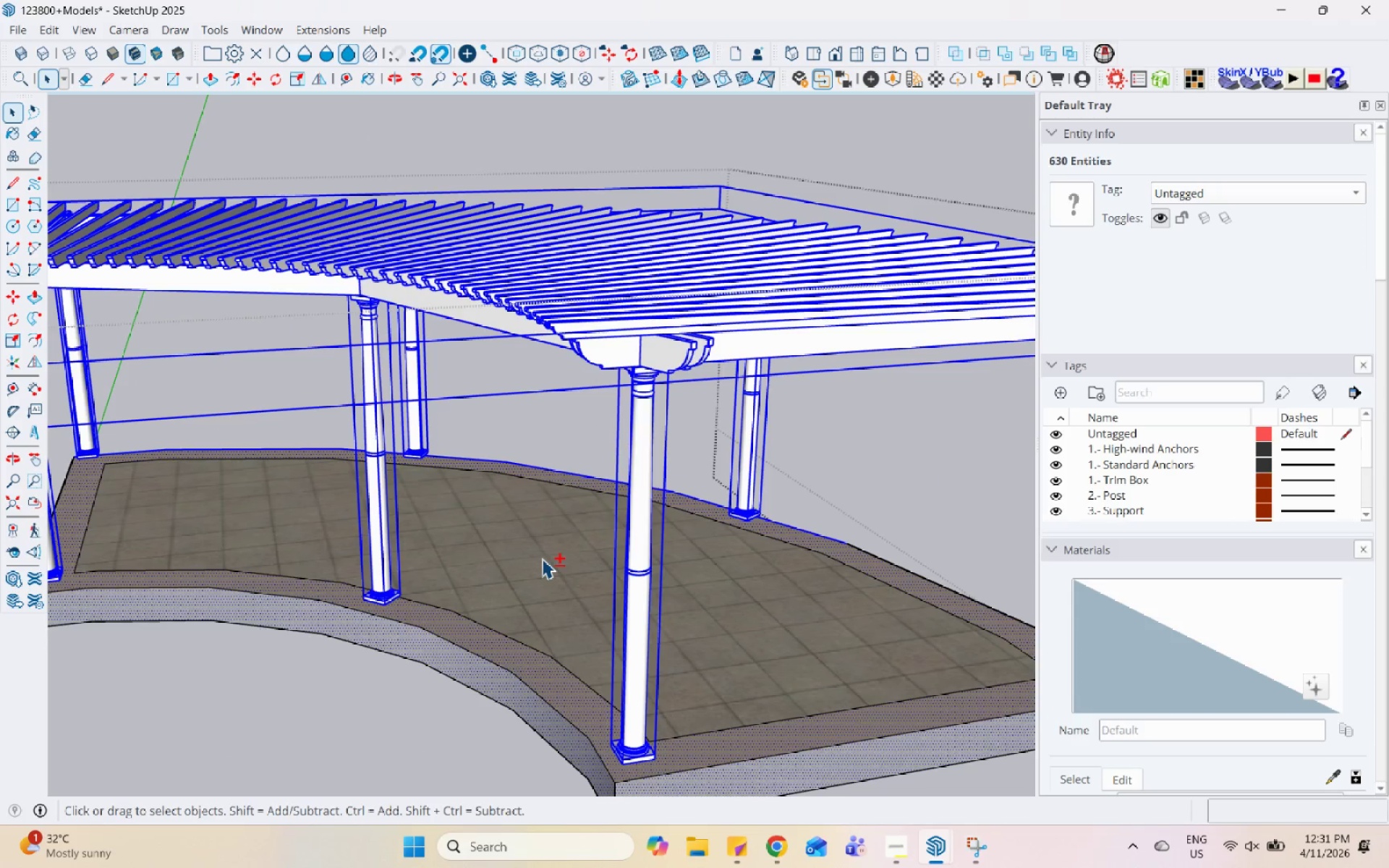 
triple_click([542, 558])
 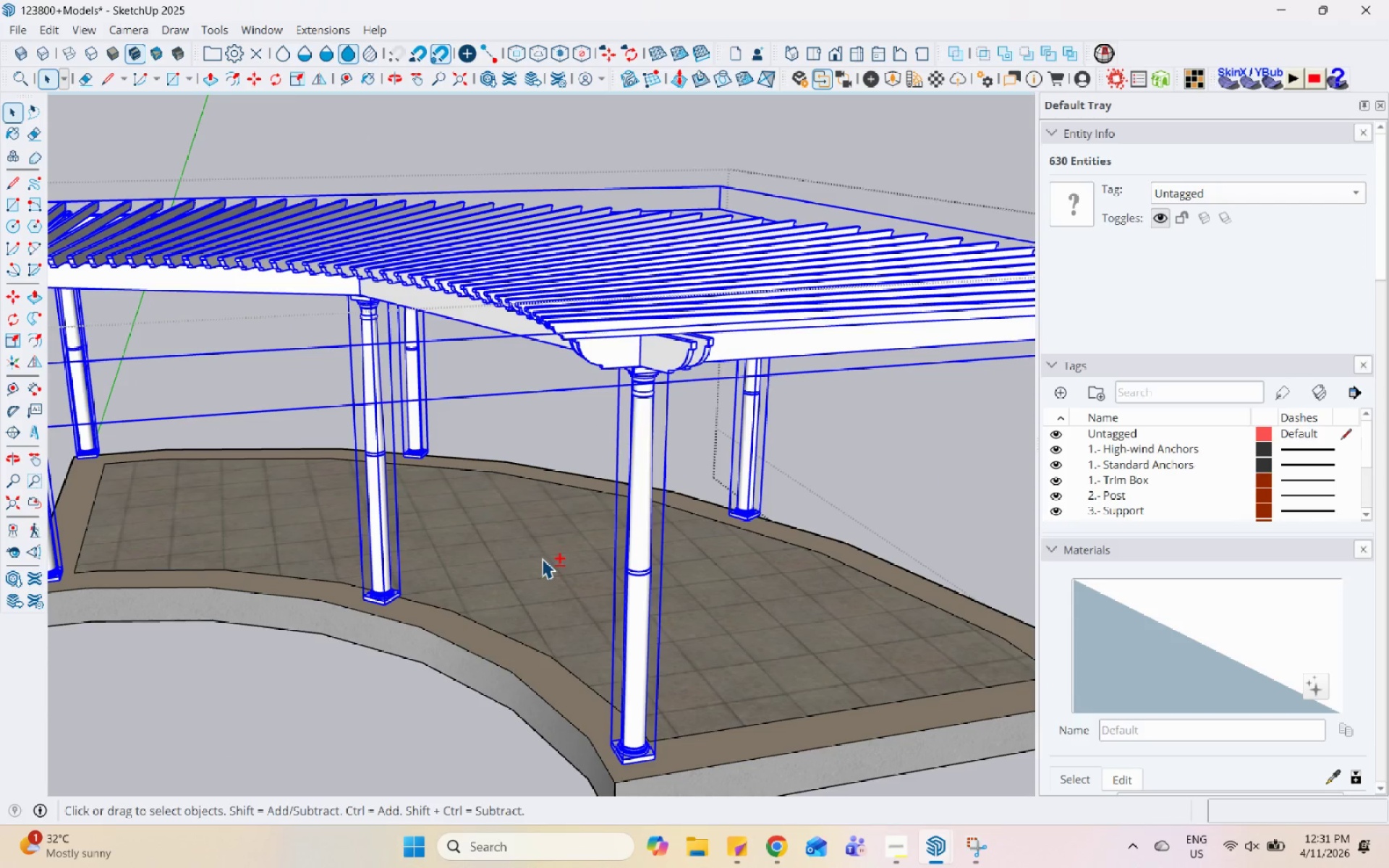 
scroll: coordinate [412, 402], scroll_direction: down, amount: 7.0
 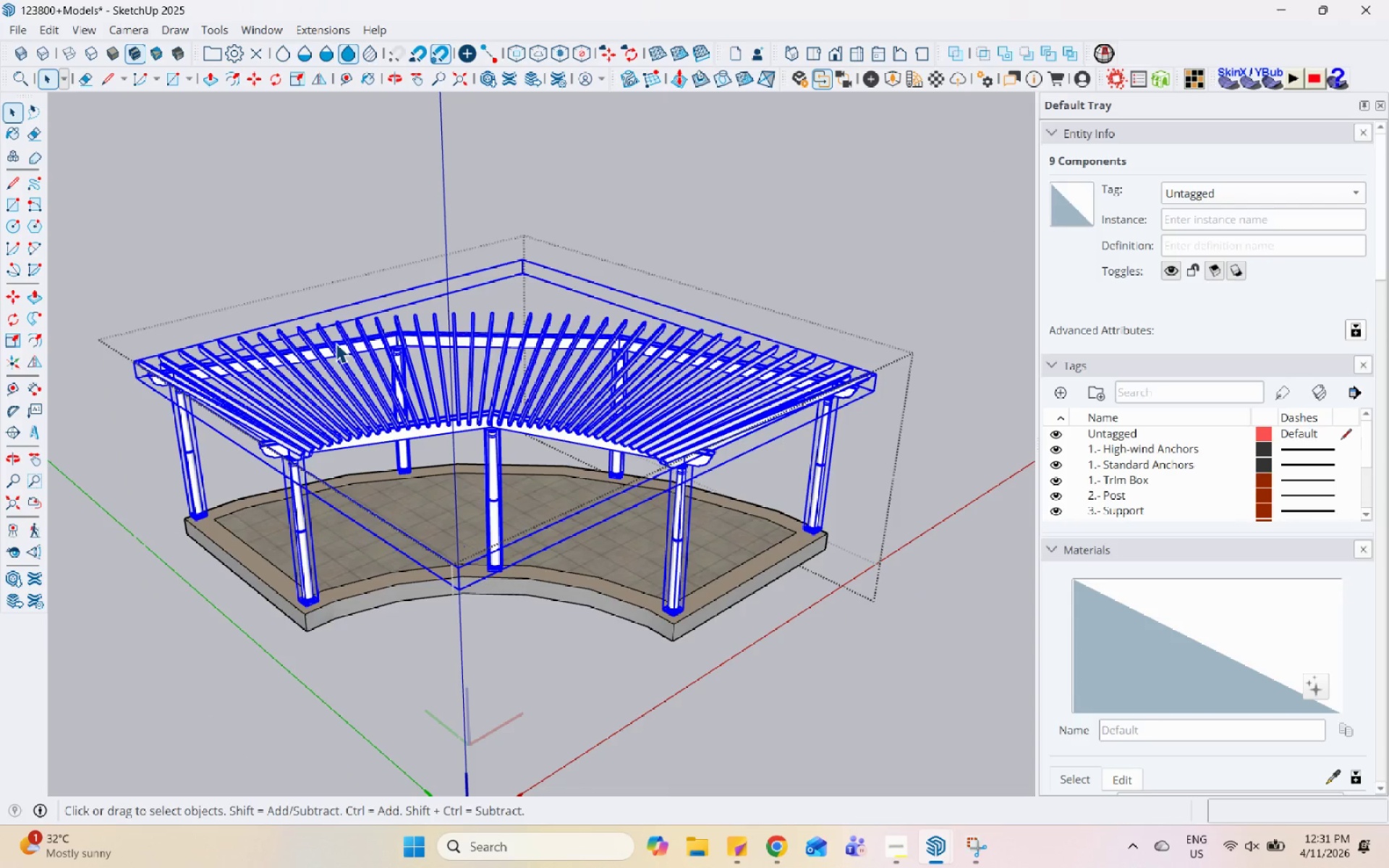 
key(Control+C)
 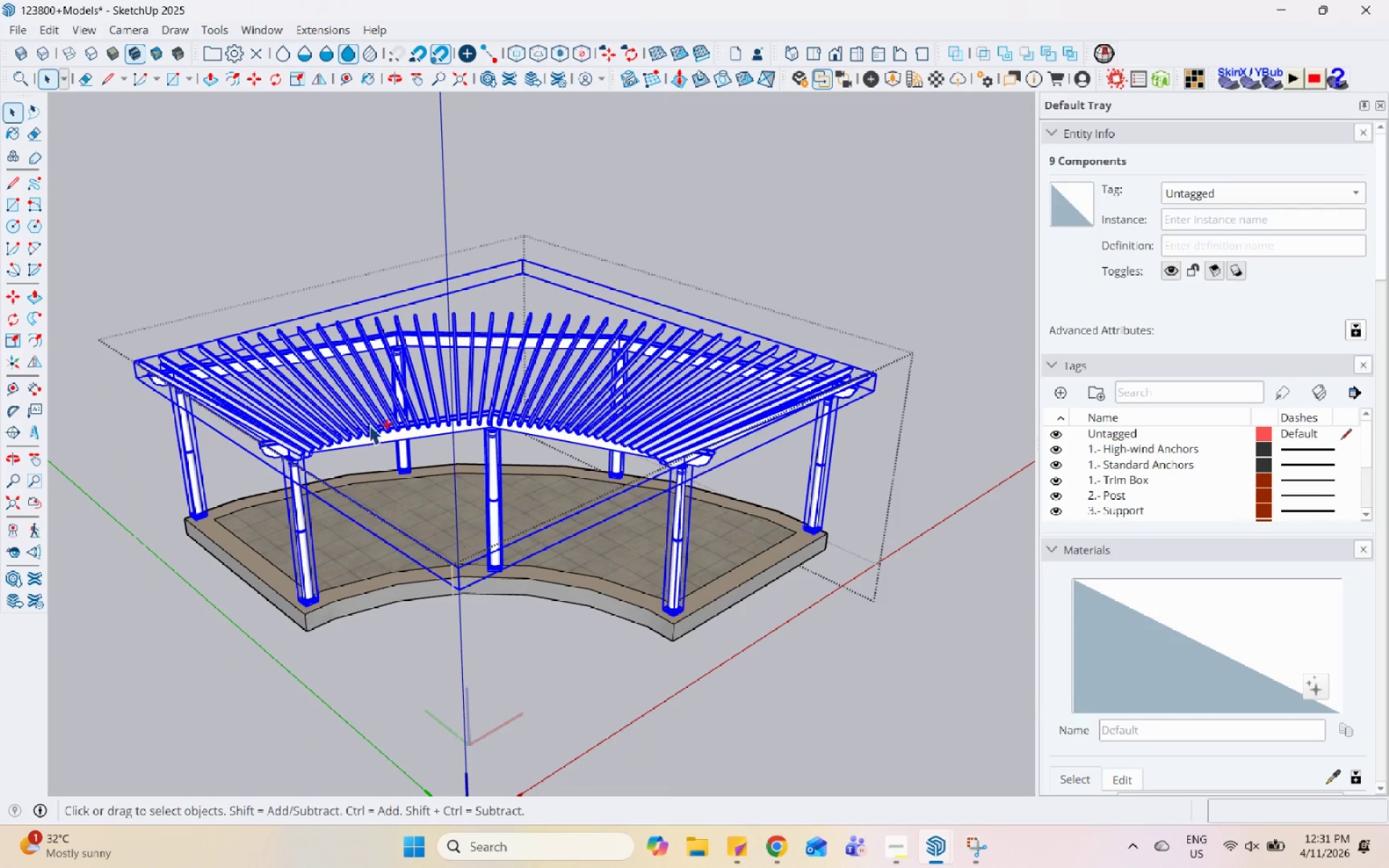 
left_click([978, 539])
 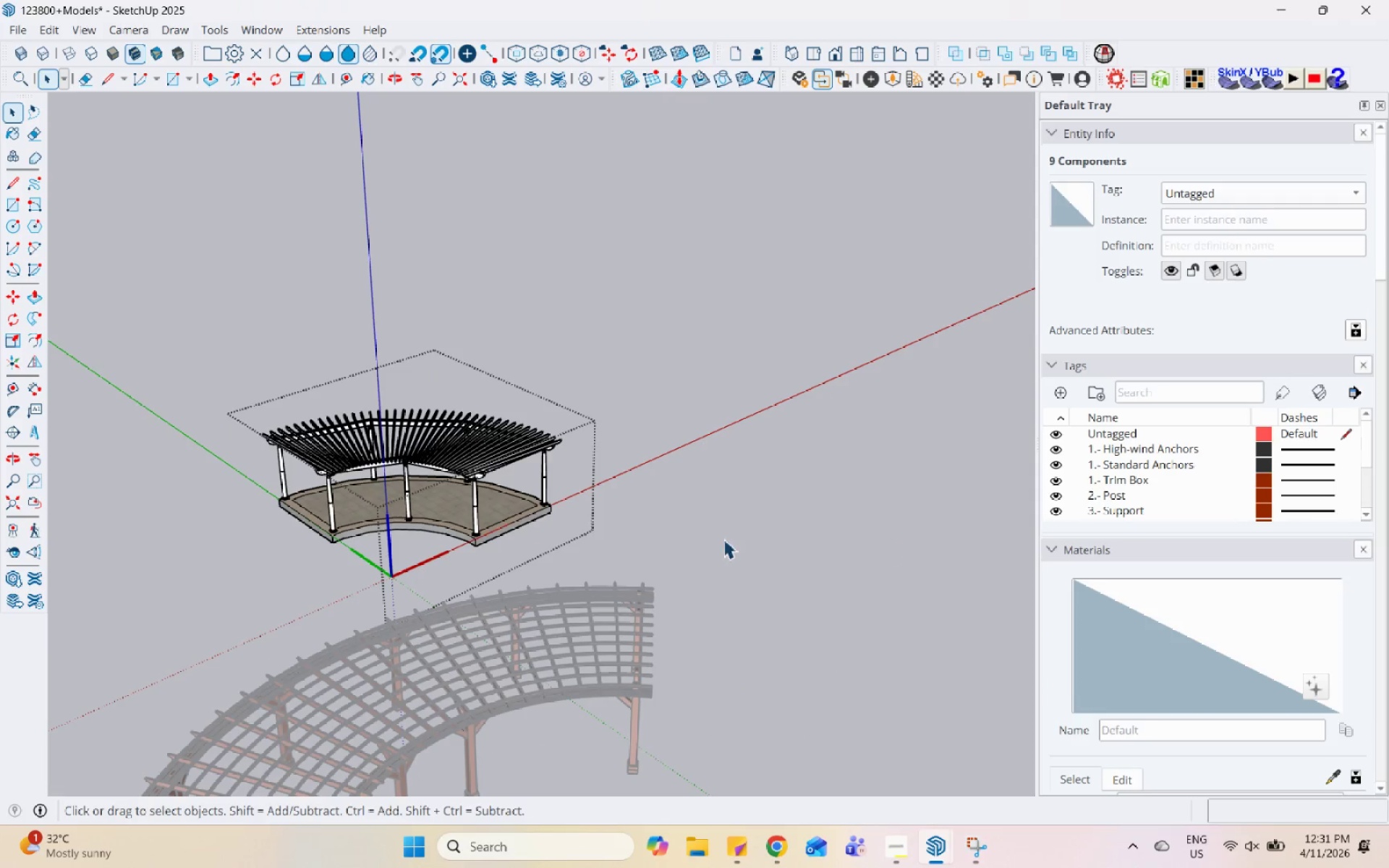 
scroll: coordinate [349, 491], scroll_direction: down, amount: 9.0
 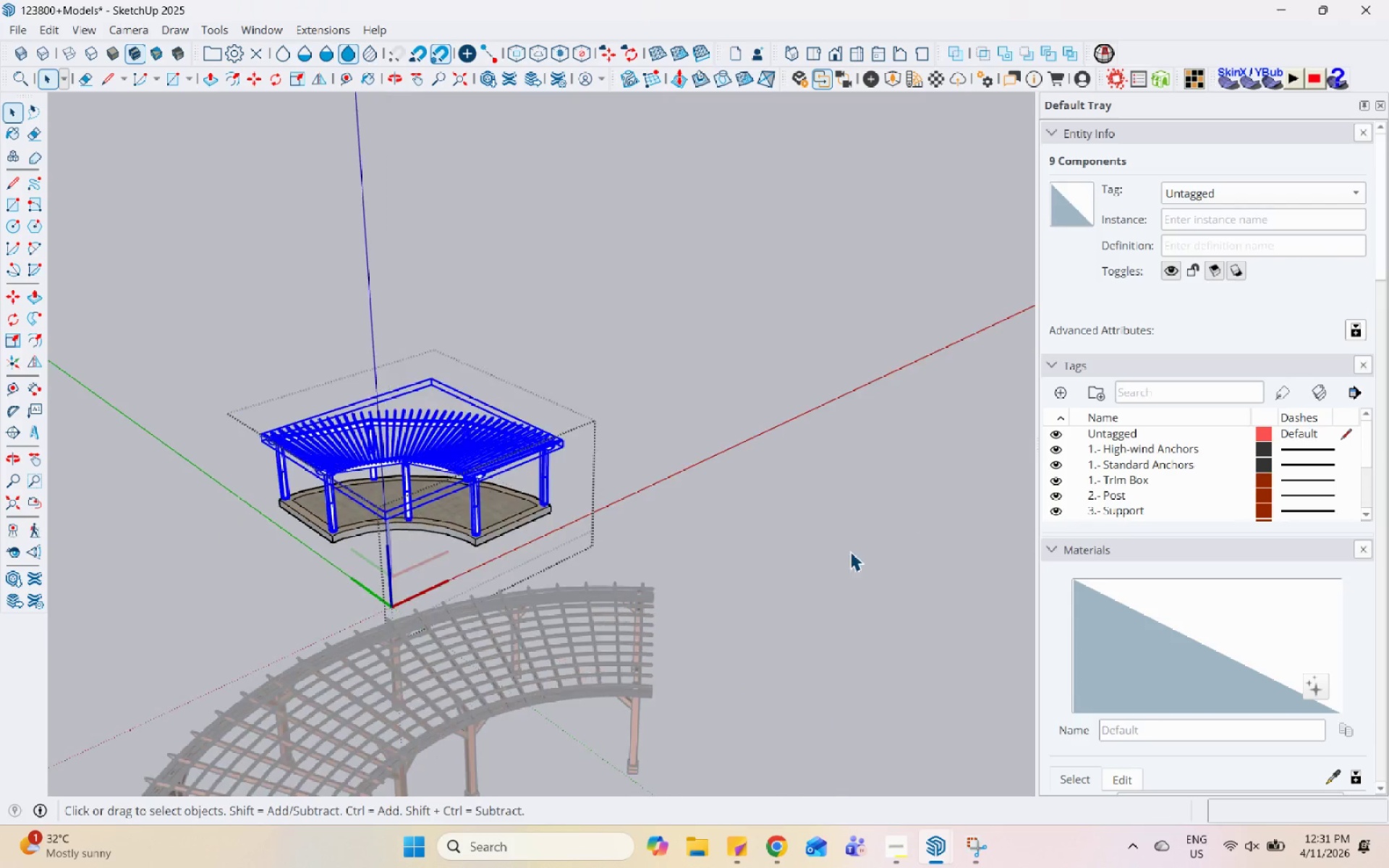 
key(Control+V)
 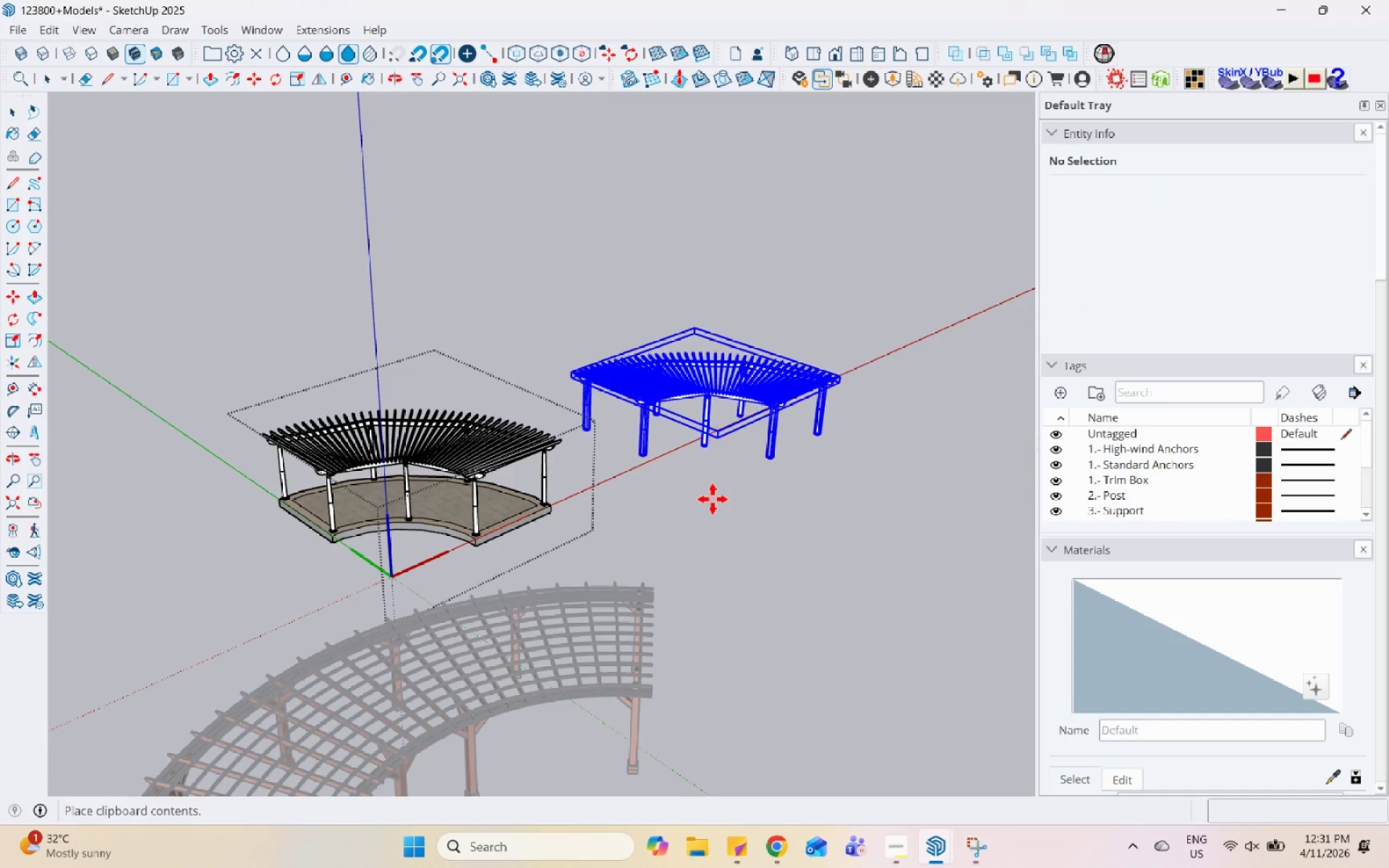 
left_click([773, 537])
 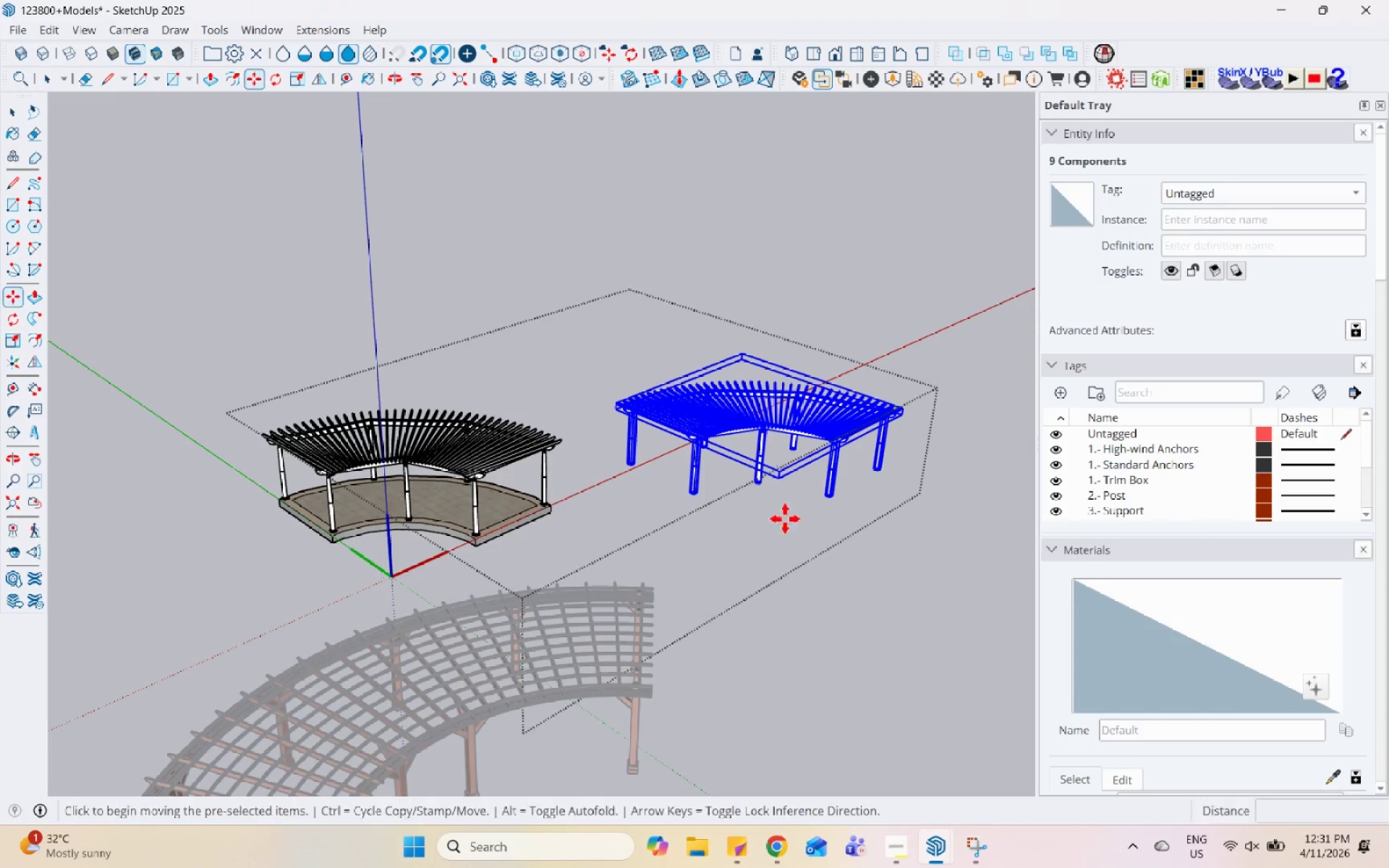 
key(Space)
 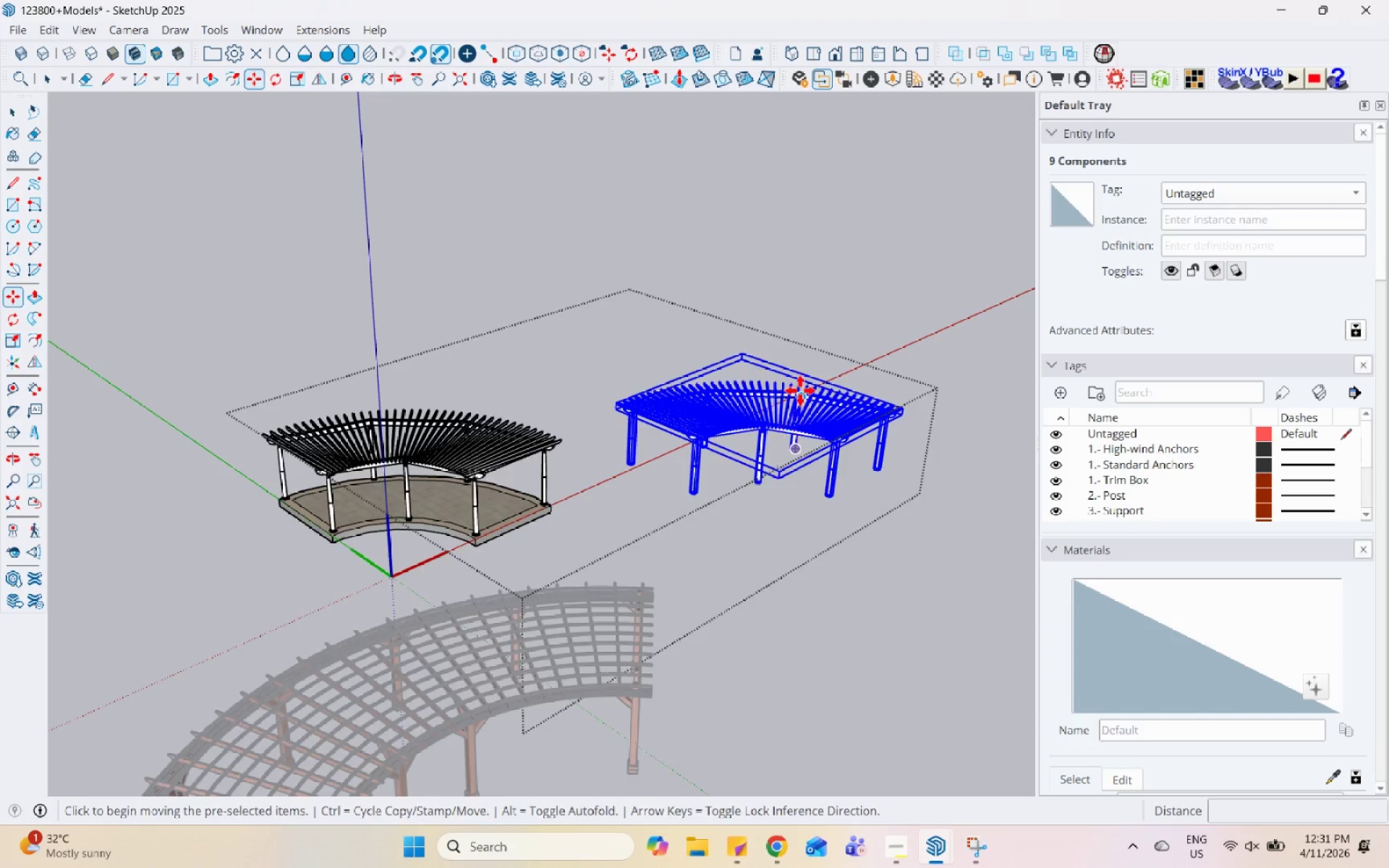 
scroll: coordinate [312, 469], scroll_direction: down, amount: 2.0
 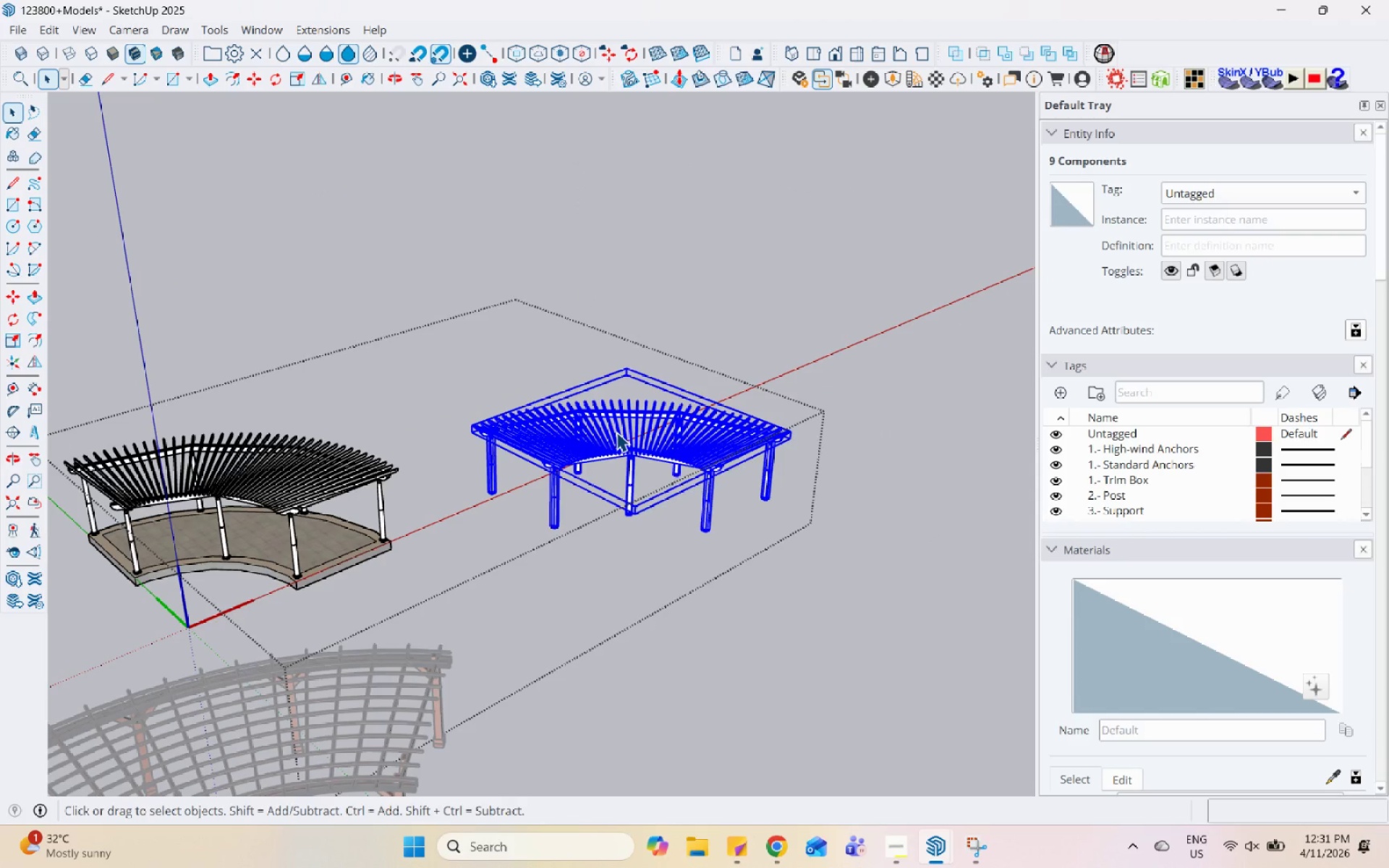 
key(Space)
 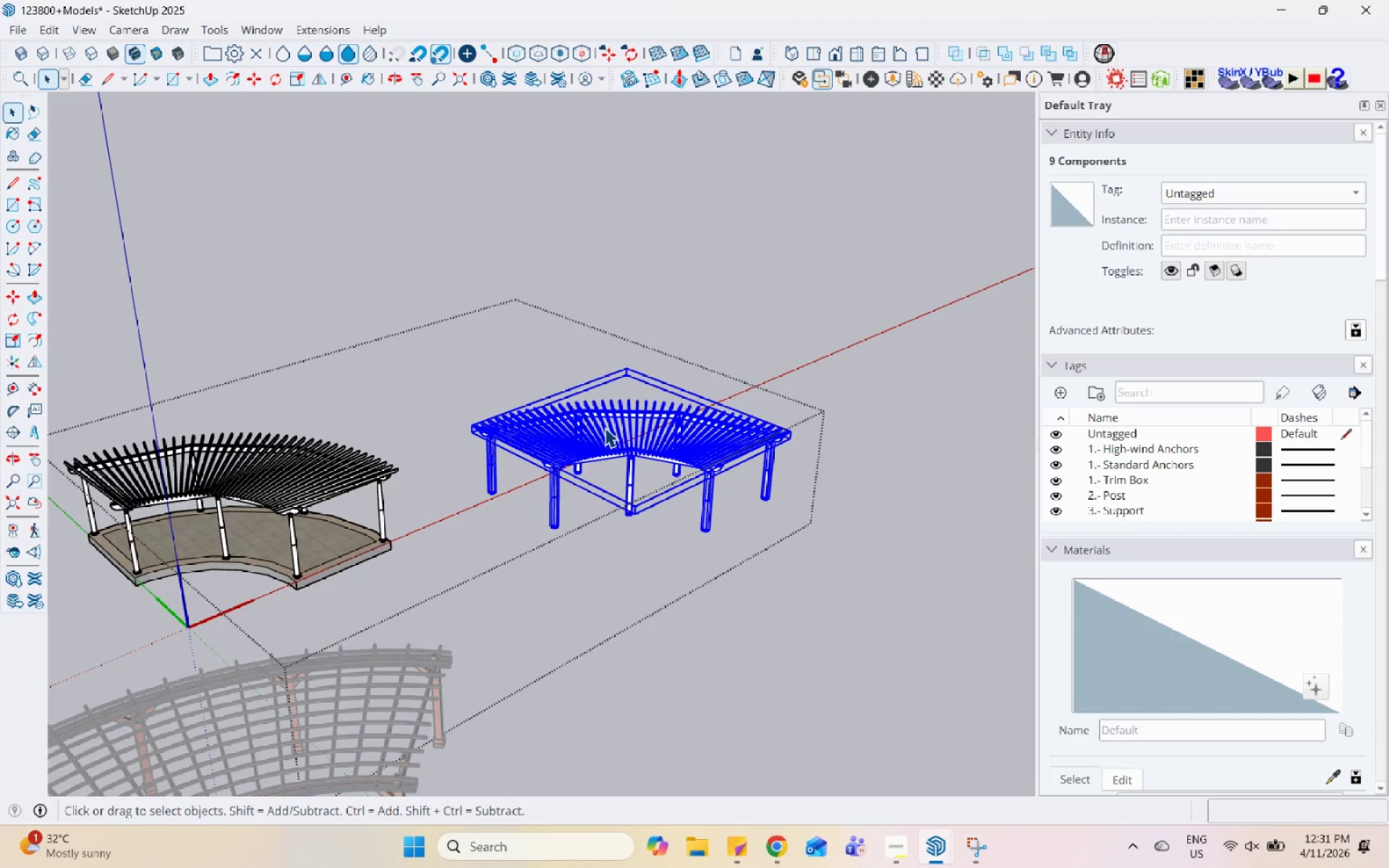 
key(Control+X)
 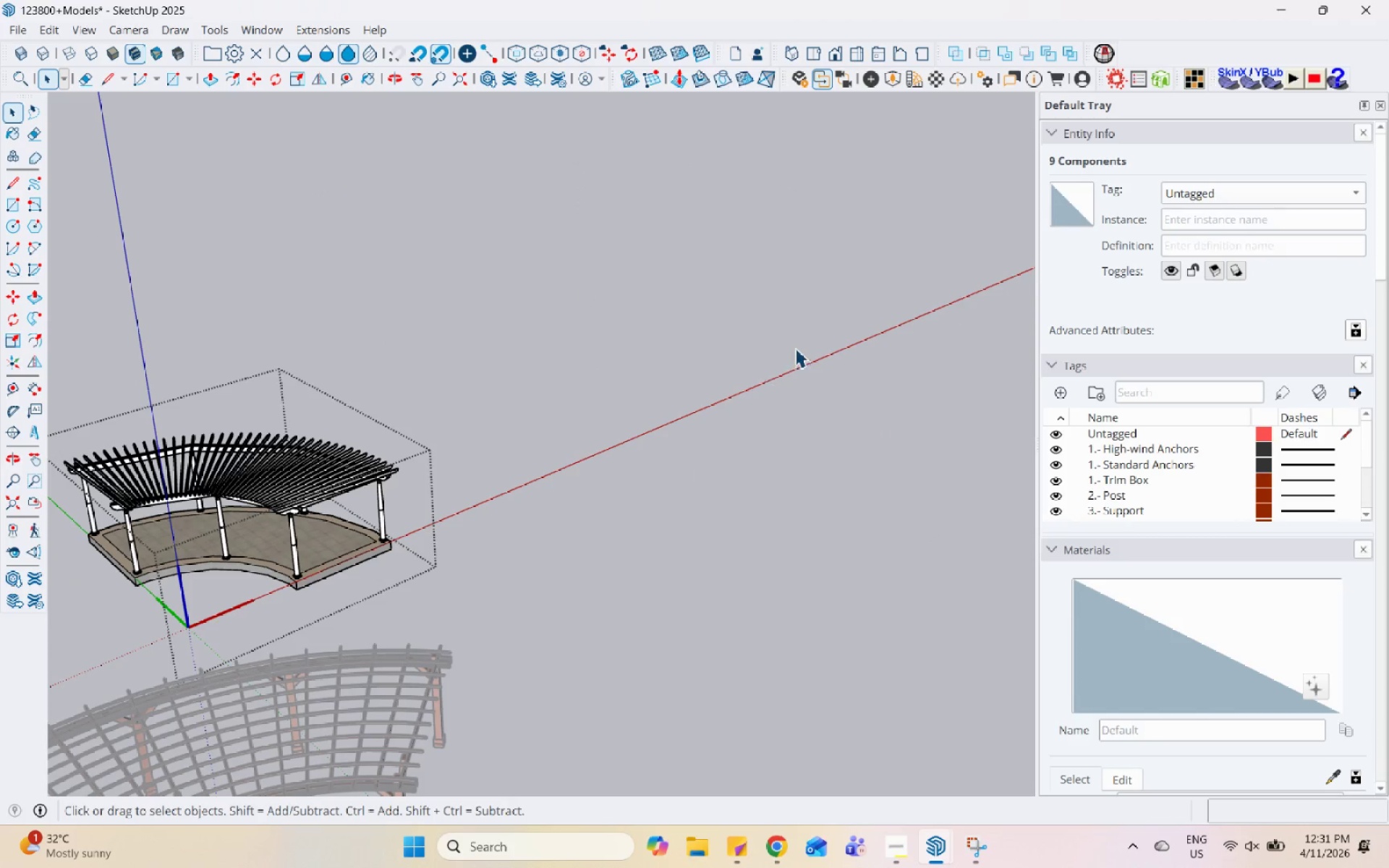 
double_click([797, 346])
 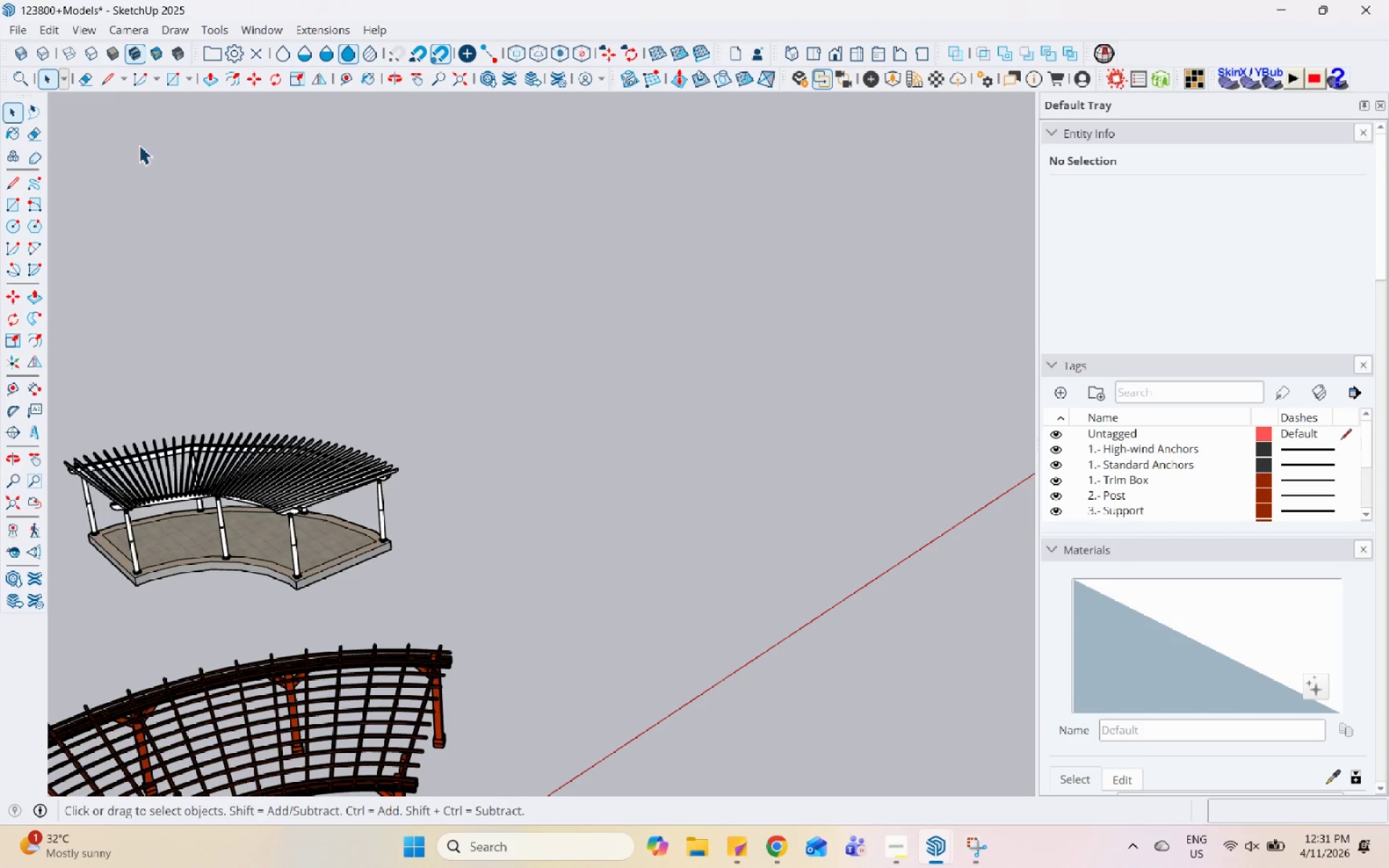 
key(Control+V)
 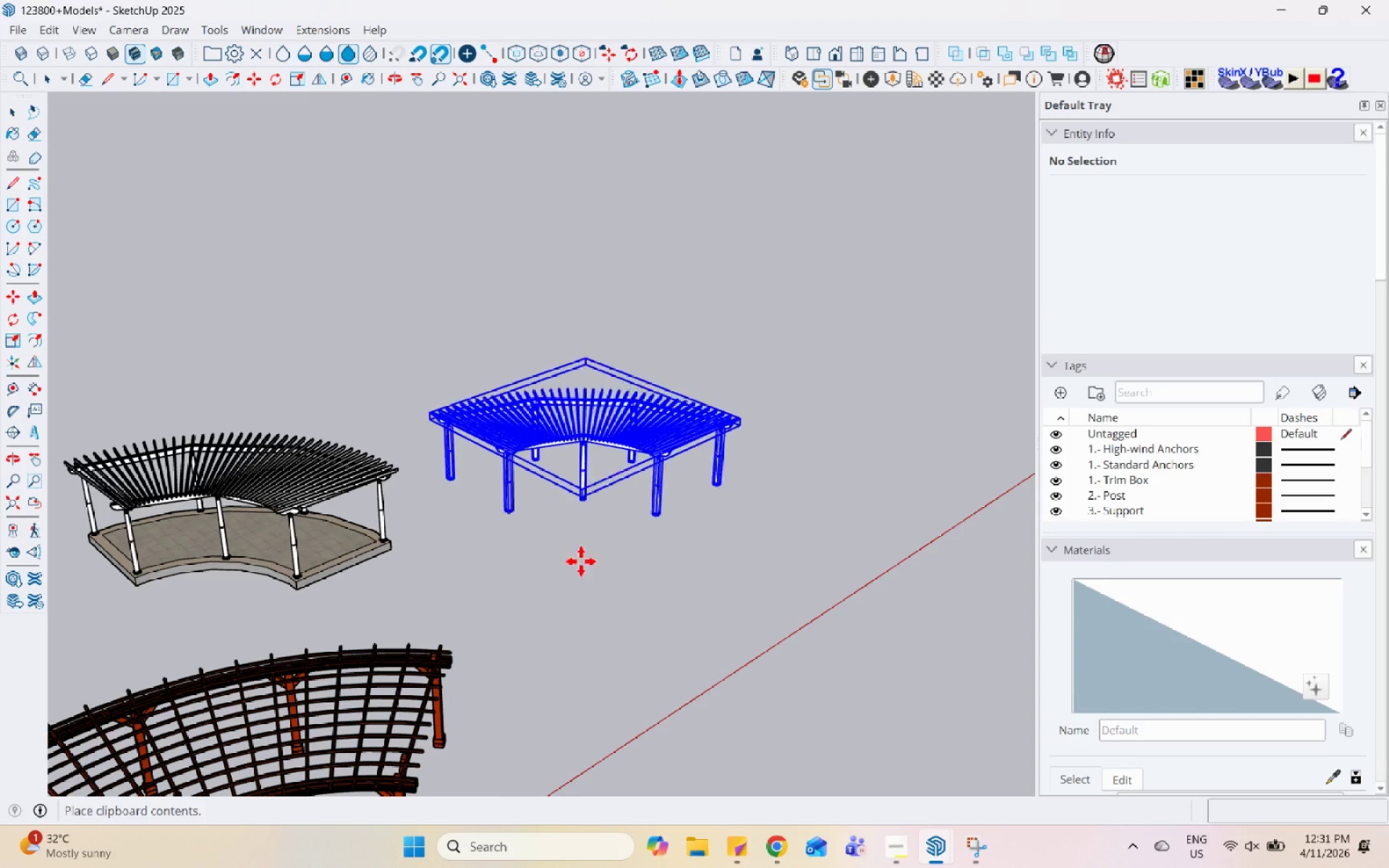 
left_click([606, 590])
 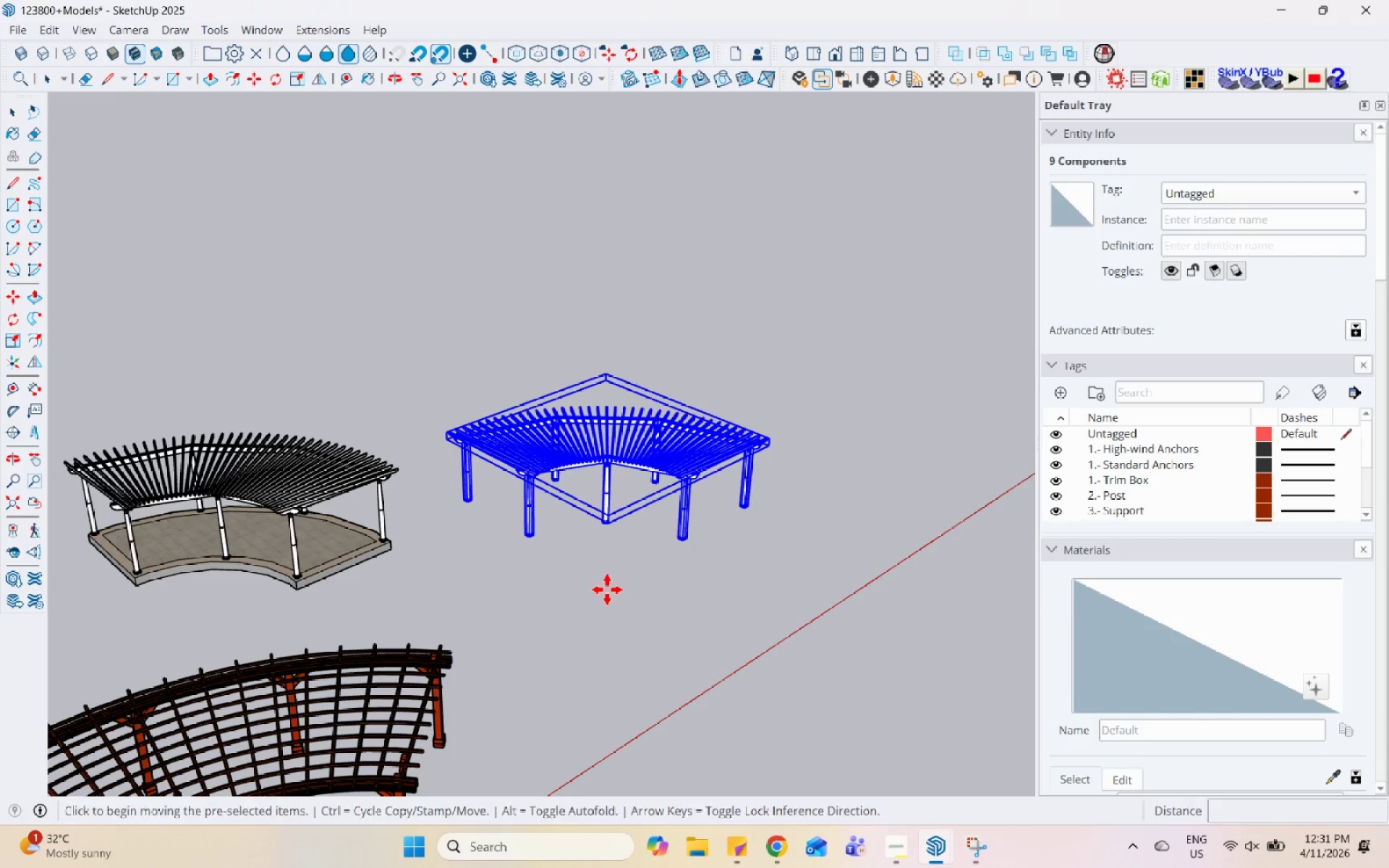 
key(Space)
 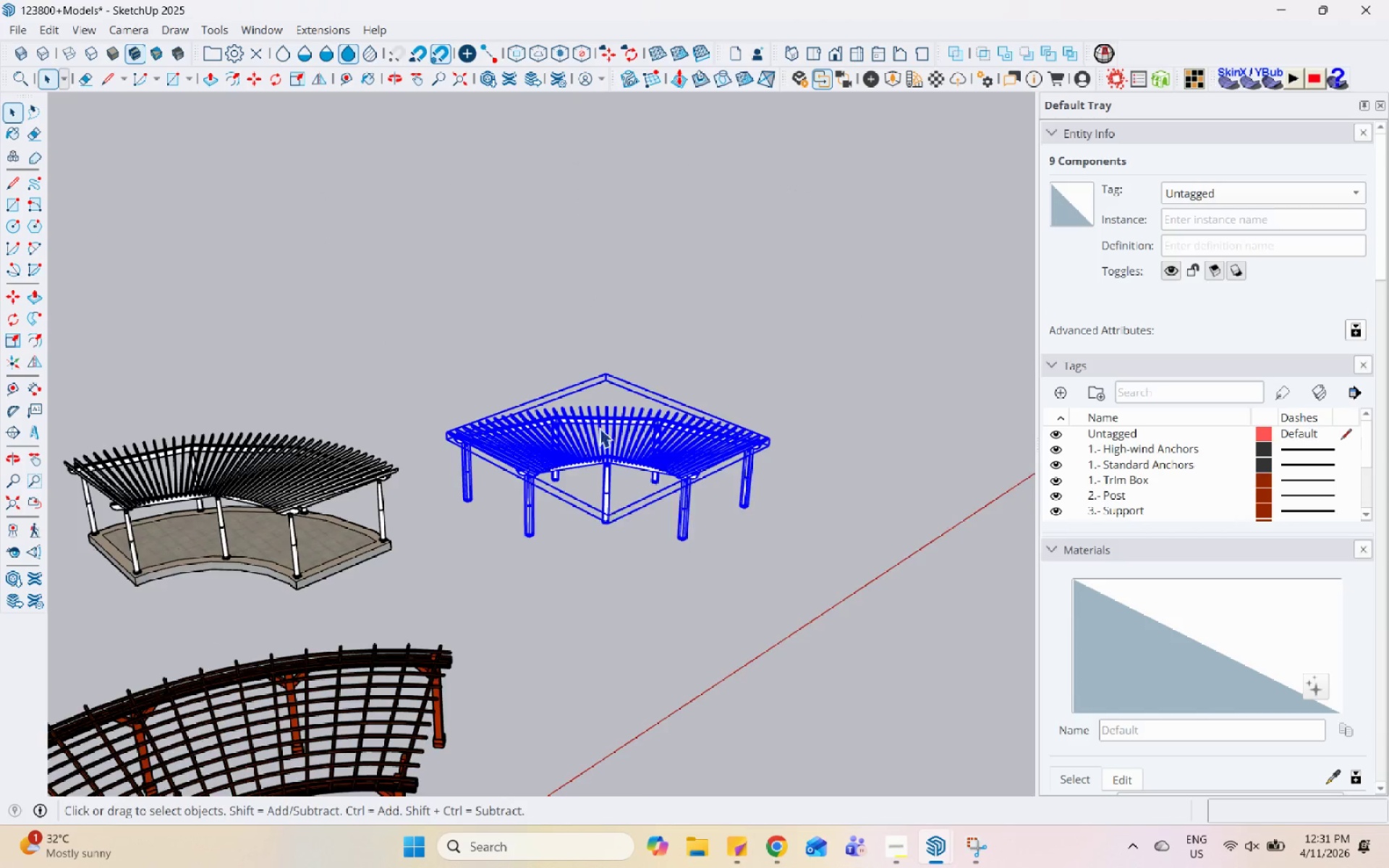 
right_click([601, 418])
 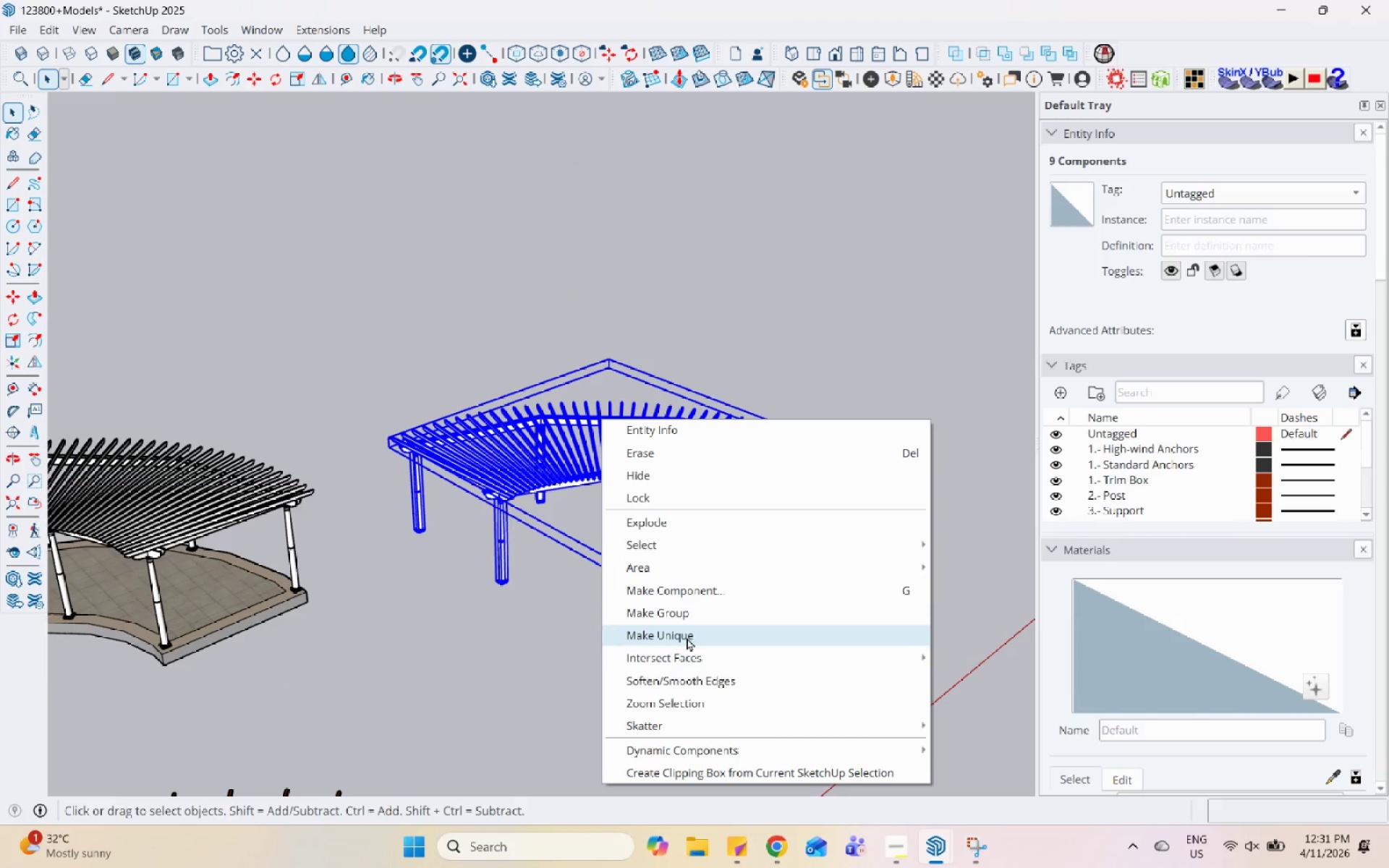 
scroll: coordinate [598, 418], scroll_direction: up, amount: 3.0
 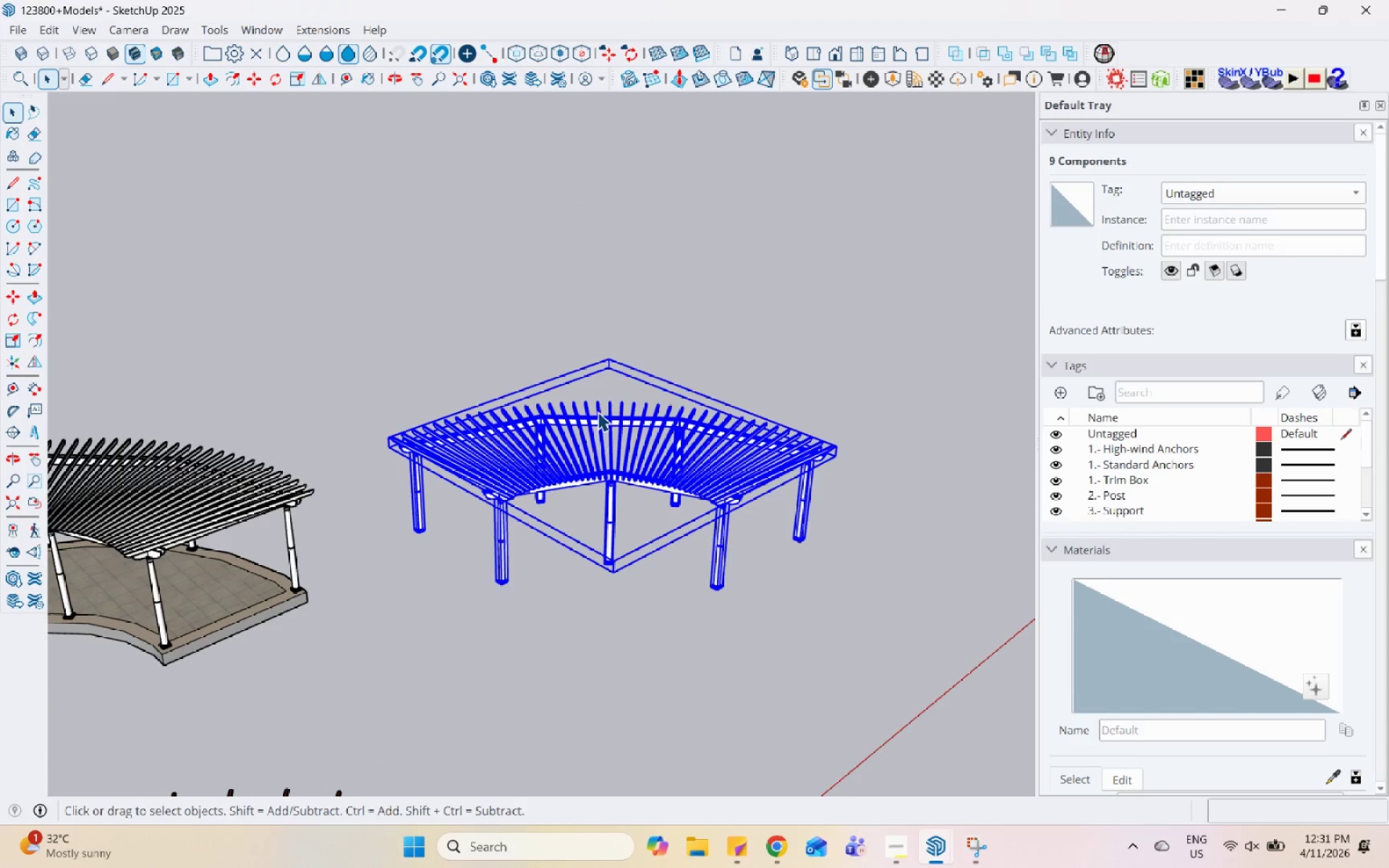 
left_click([700, 613])
 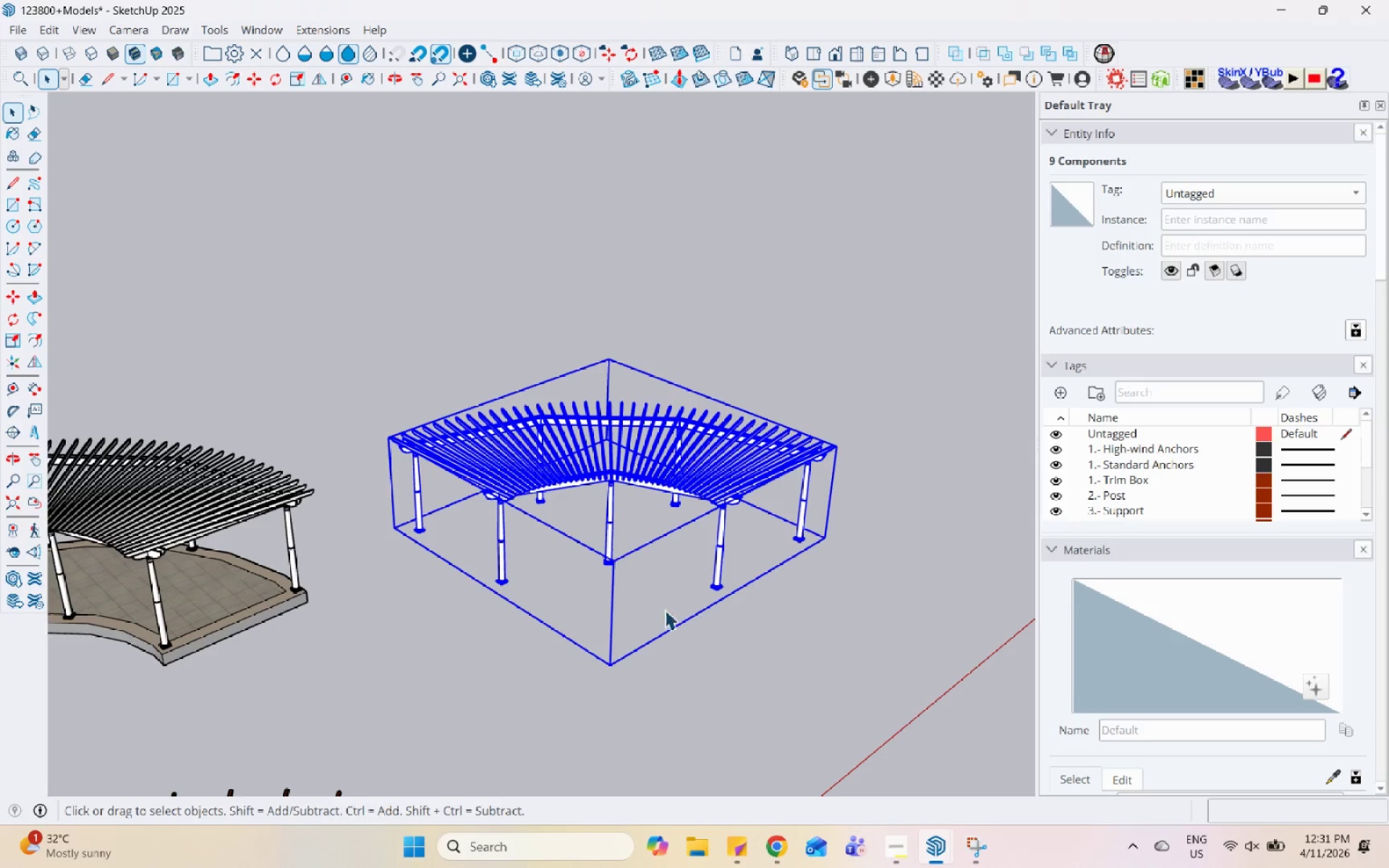 
scroll: coordinate [340, 534], scroll_direction: up, amount: 8.0
 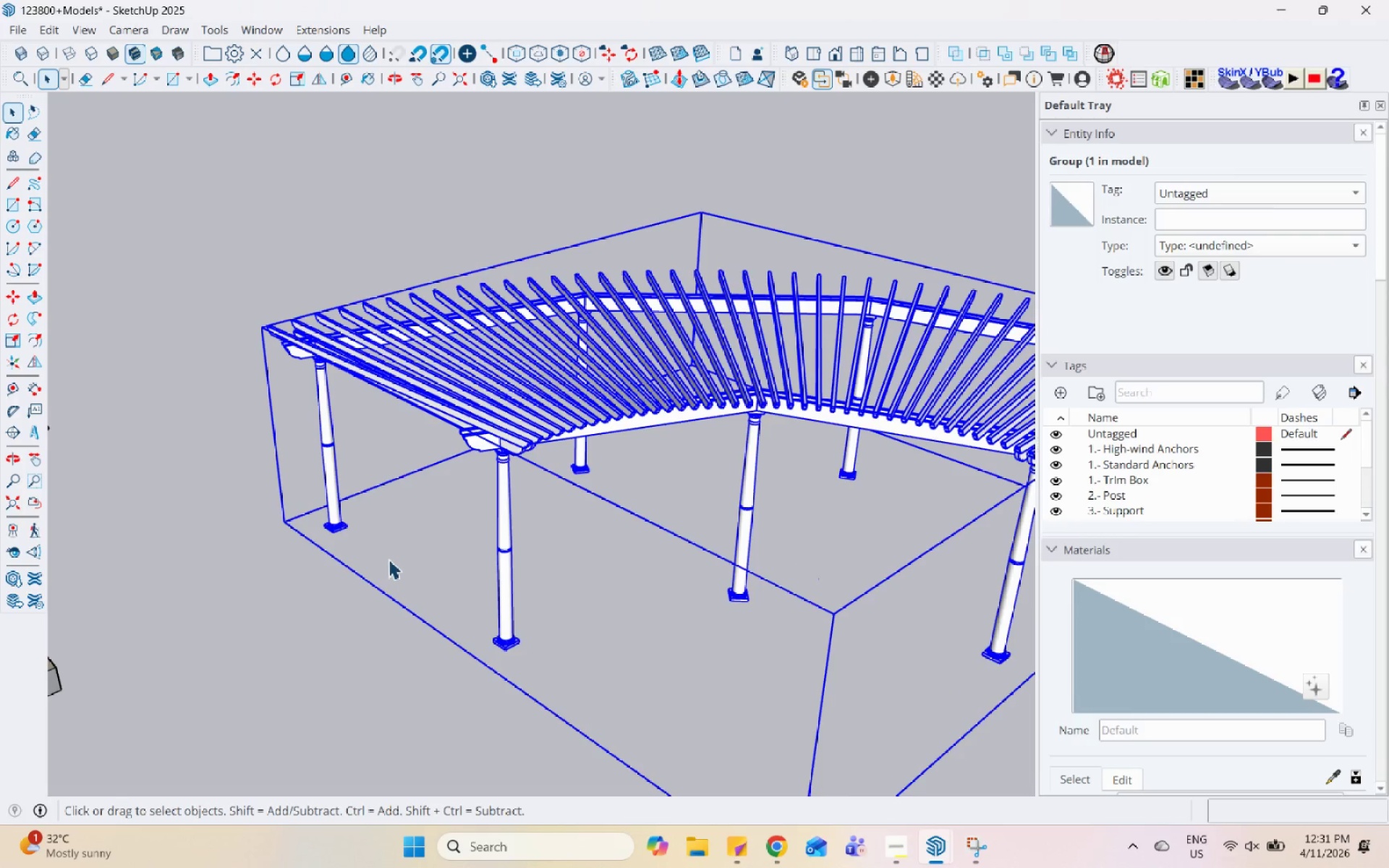 
scroll: coordinate [390, 562], scroll_direction: down, amount: 4.0
 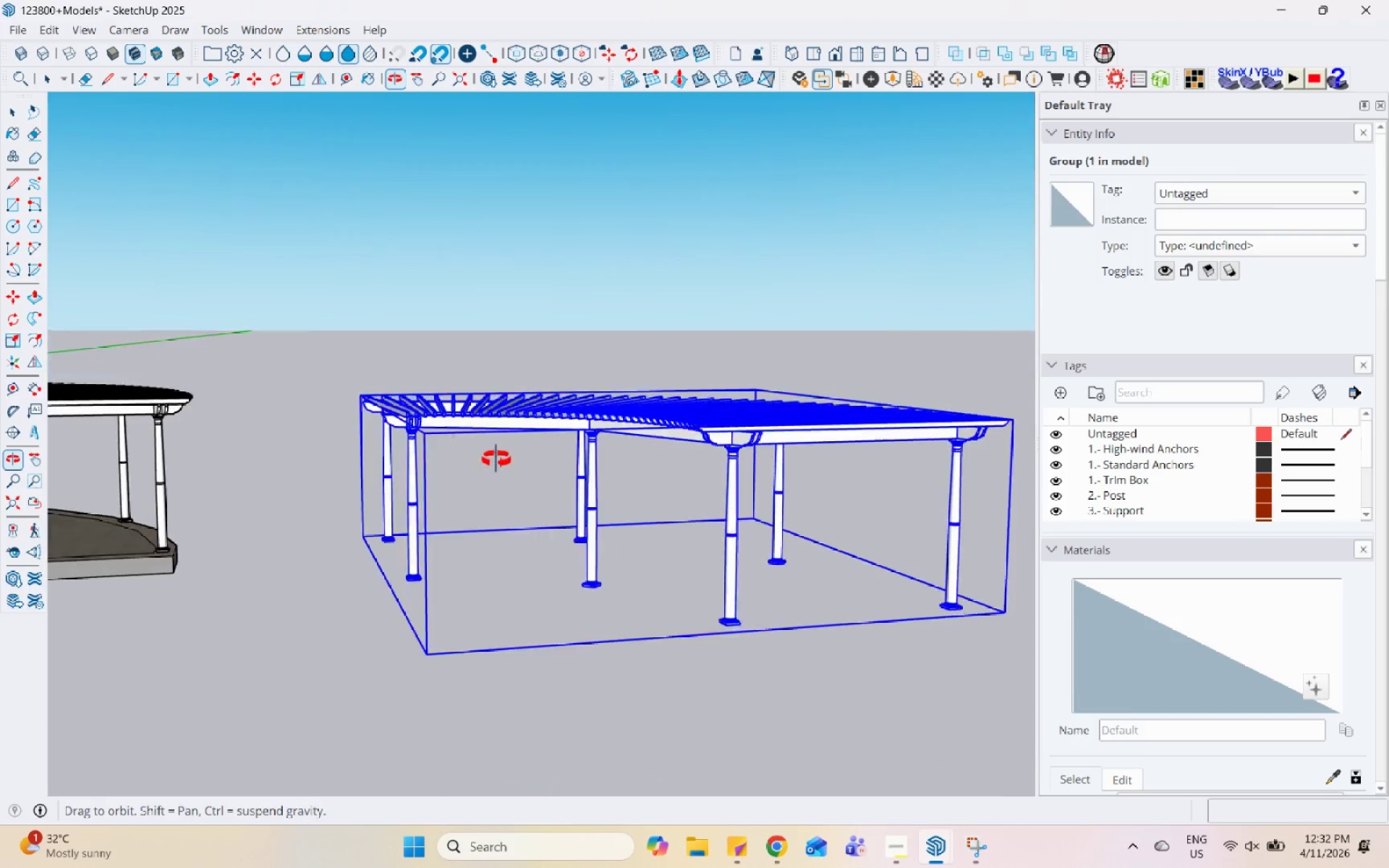 
scroll: coordinate [792, 581], scroll_direction: up, amount: 11.0
 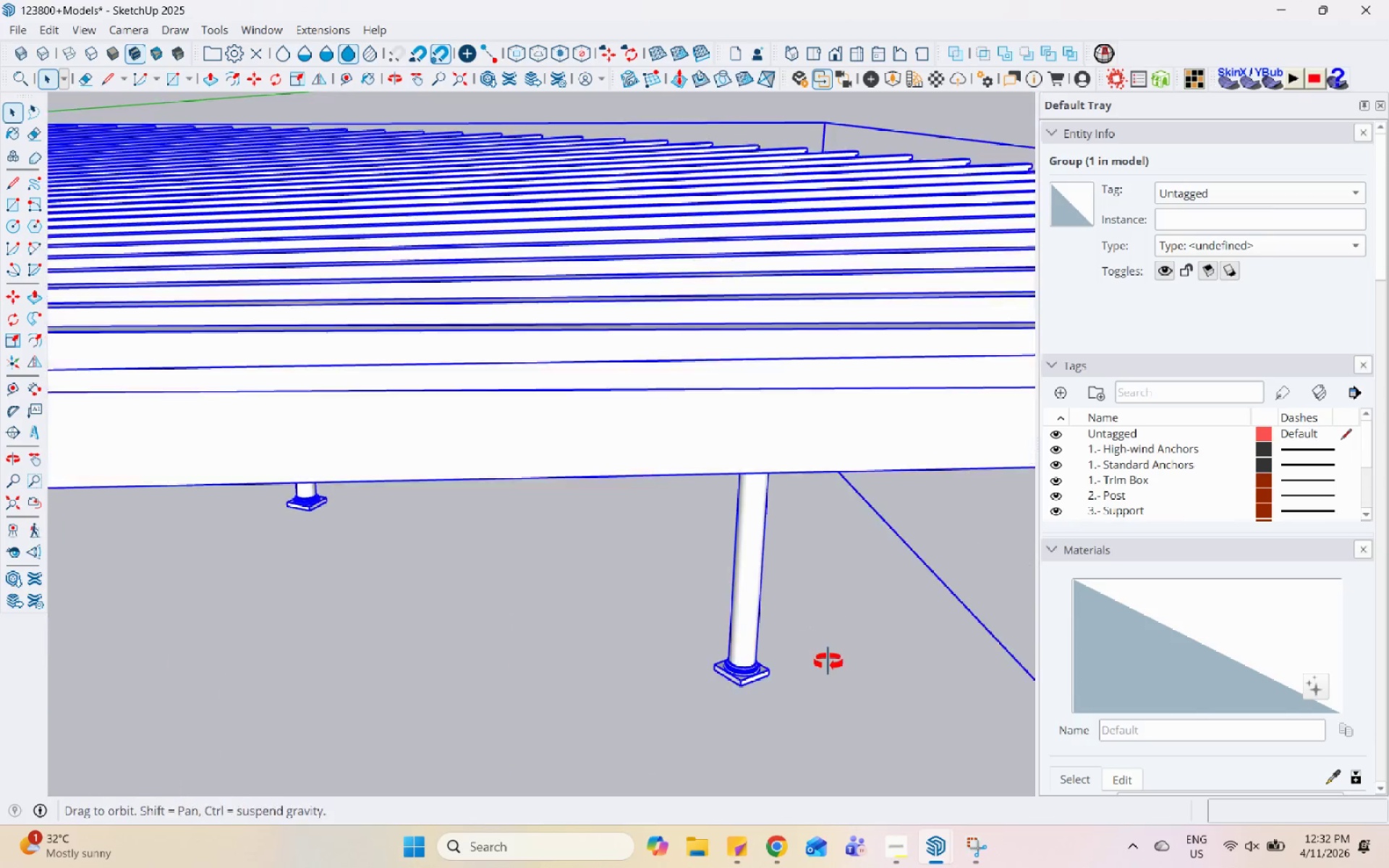 
key(M)
 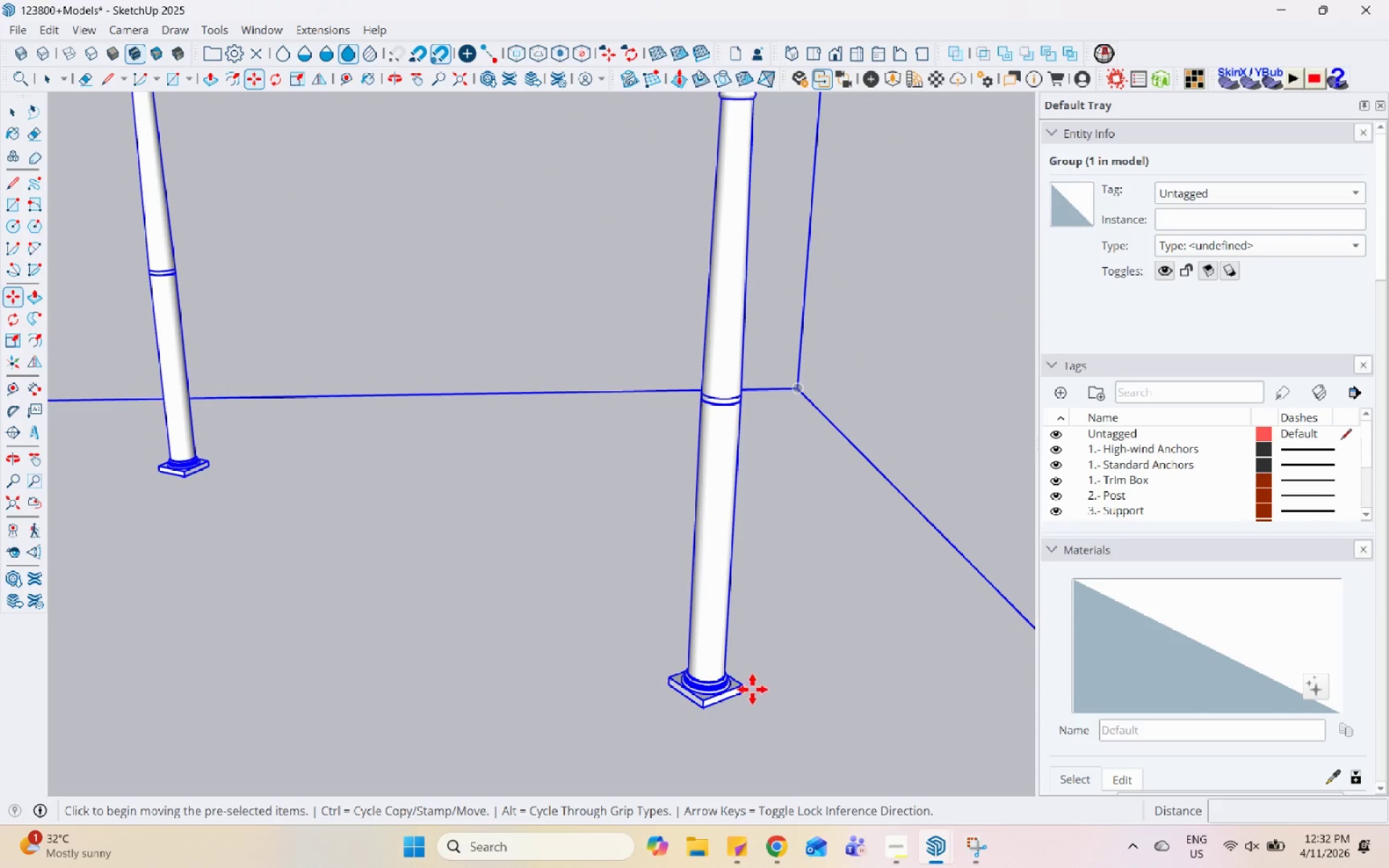 
scroll: coordinate [825, 668], scroll_direction: up, amount: 3.0
 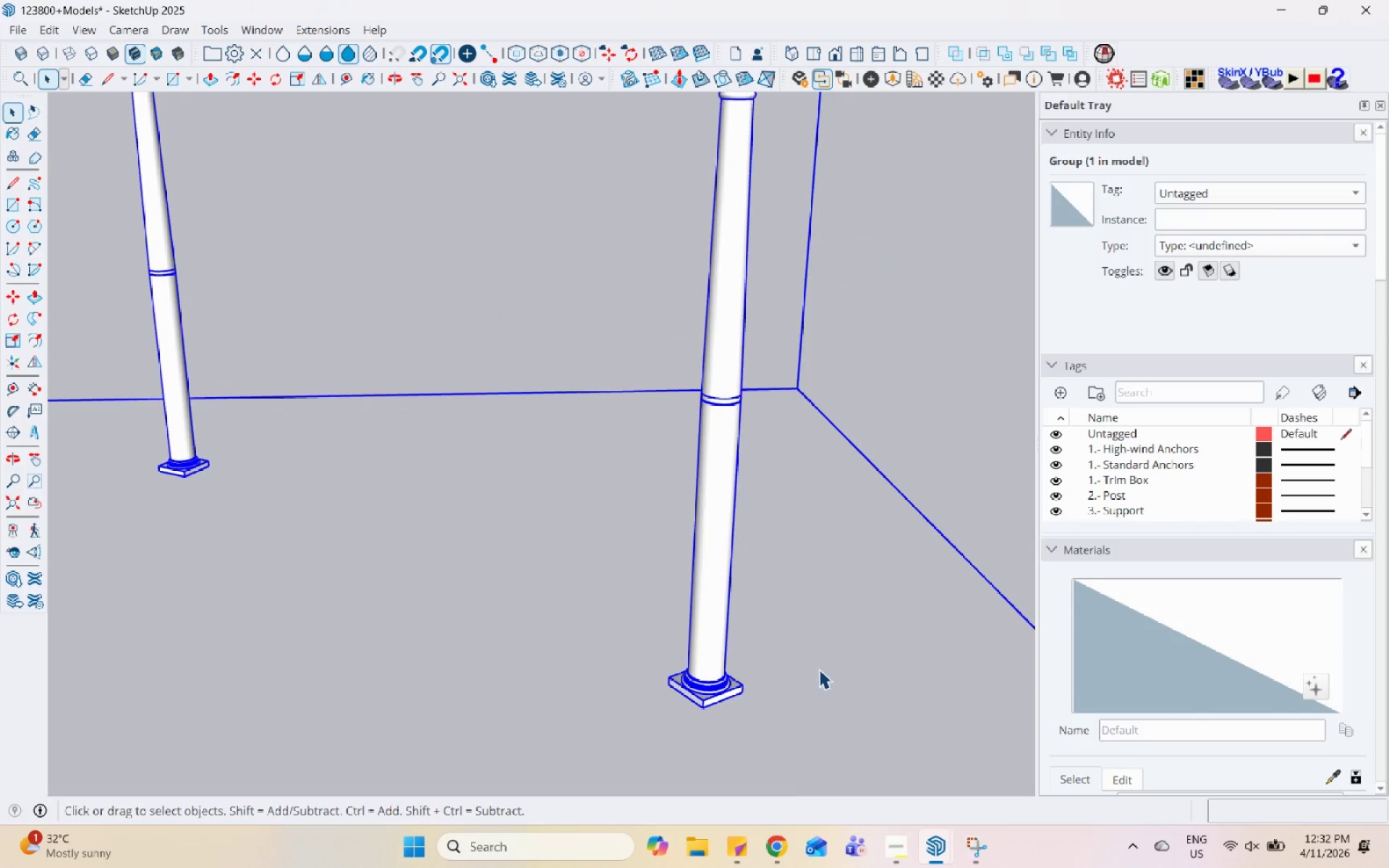 
key(Control+C)
 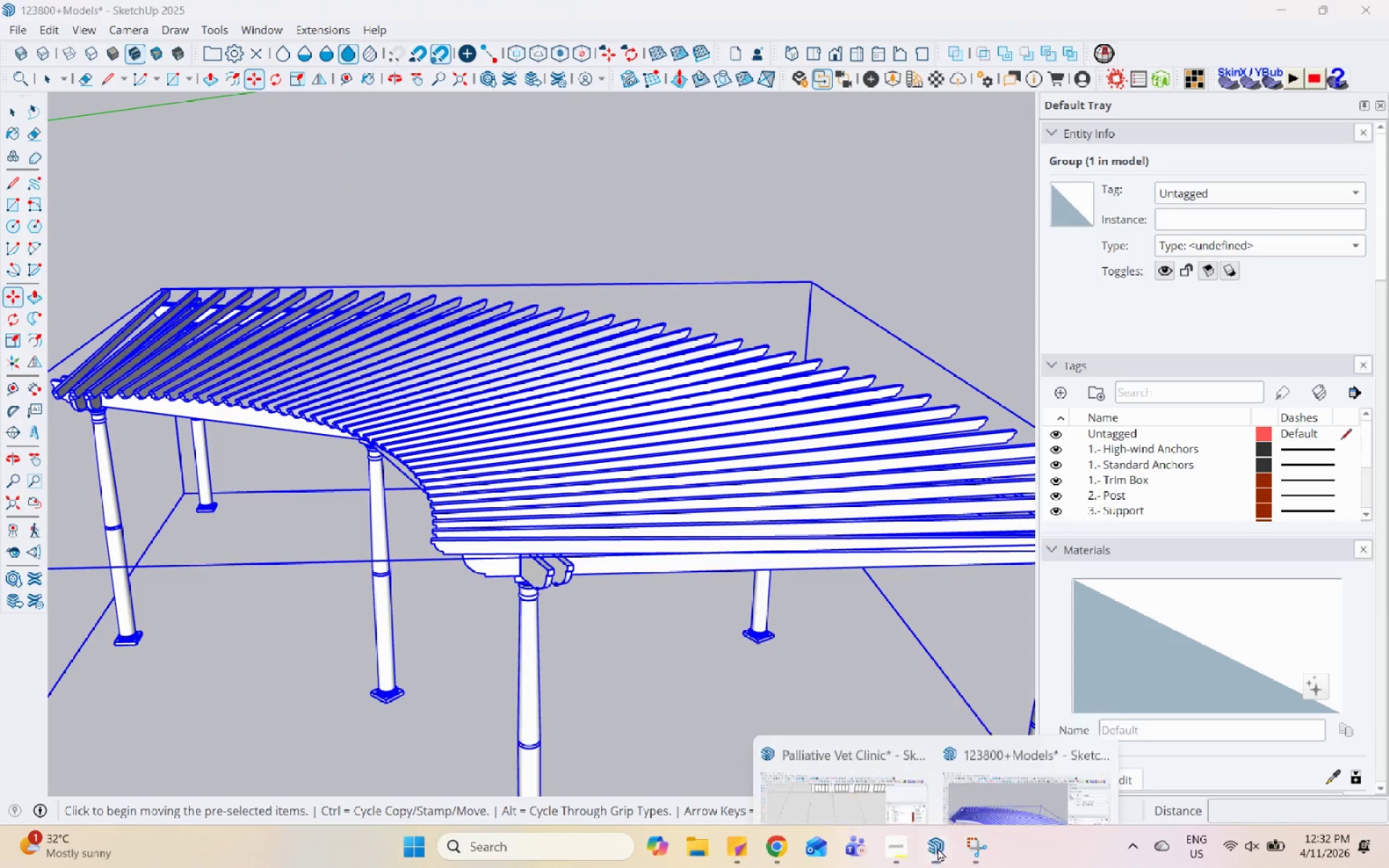 
scroll: coordinate [790, 586], scroll_direction: down, amount: 9.0
 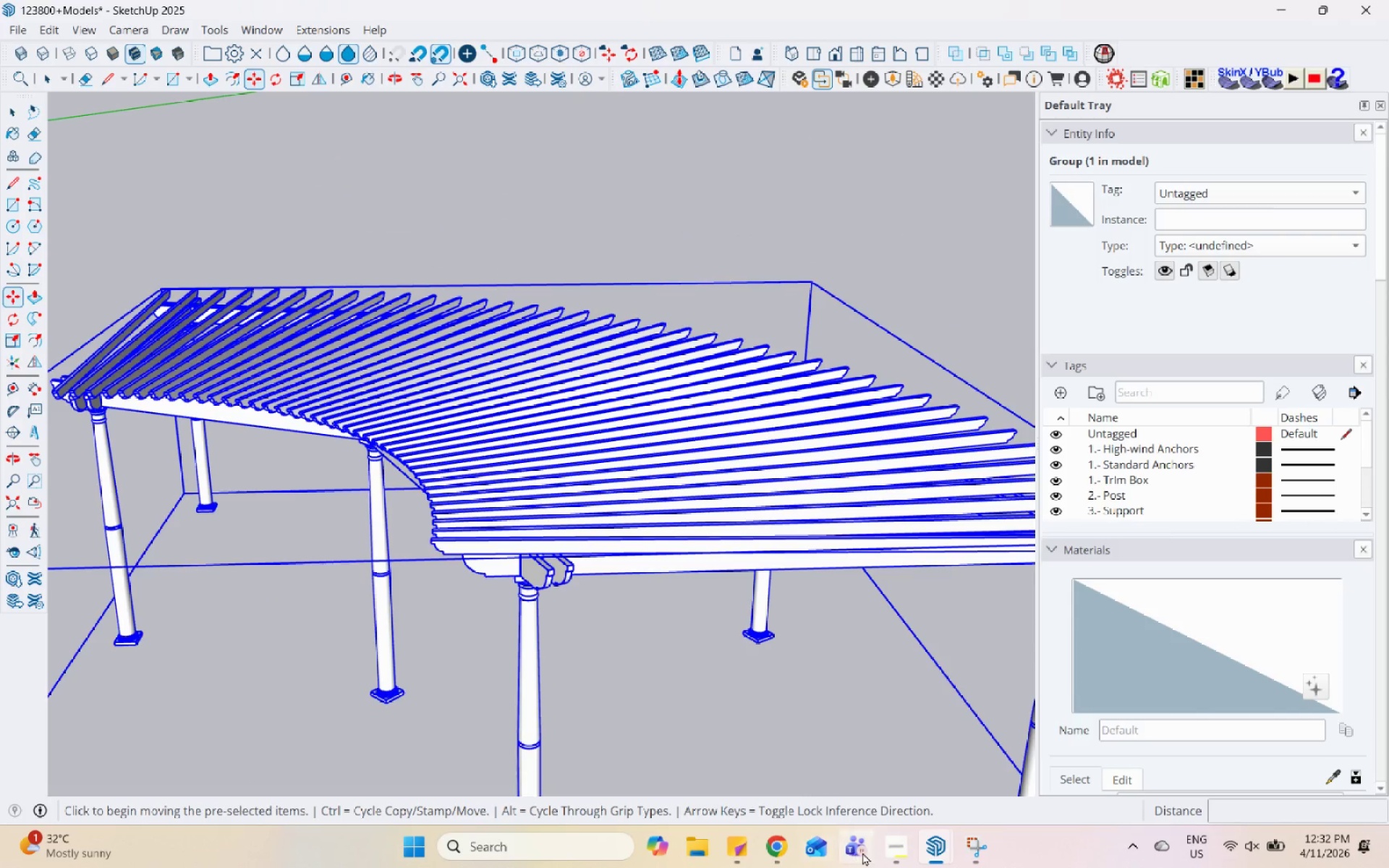 
double_click([845, 755])
 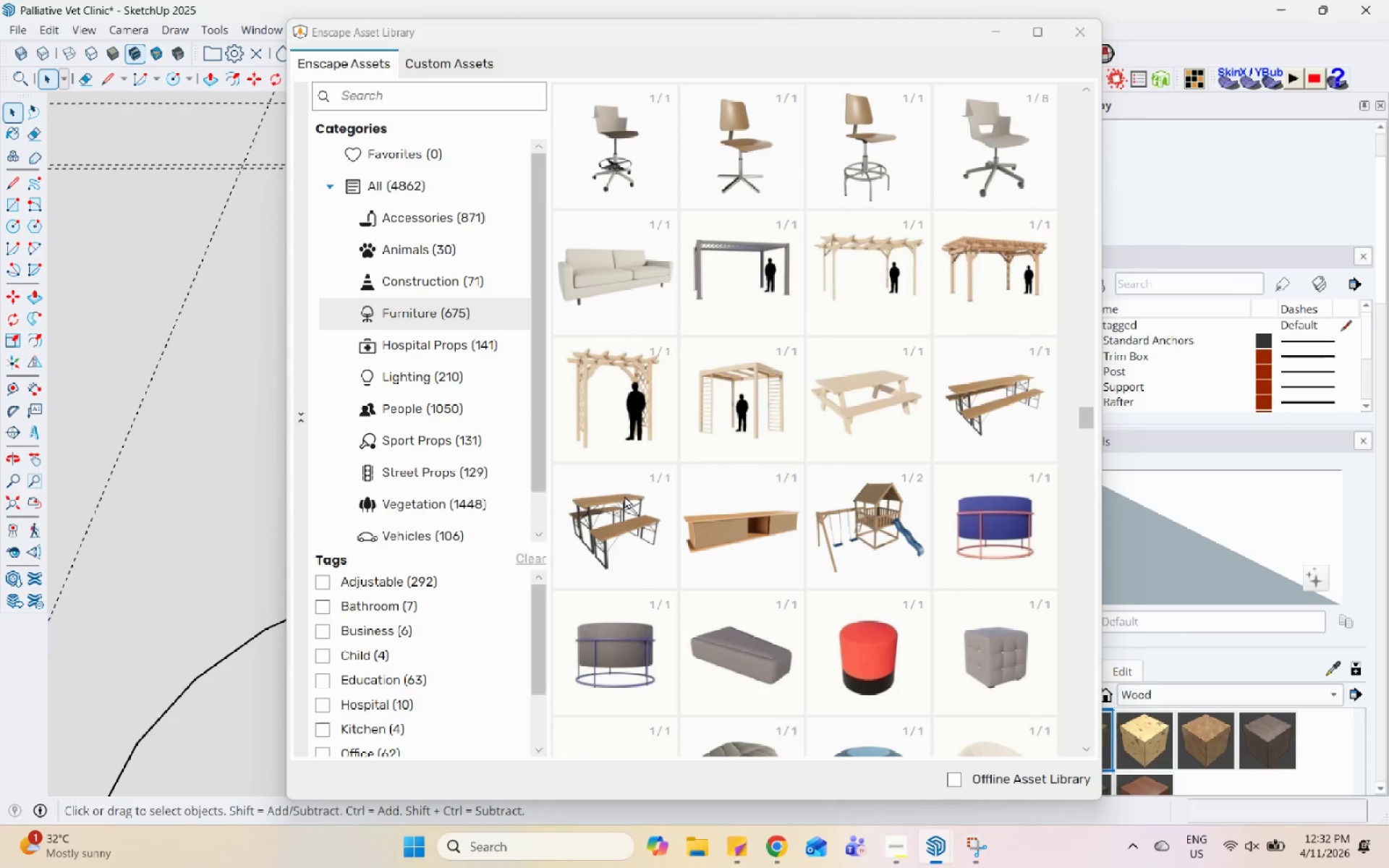 
scroll: coordinate [507, 338], scroll_direction: down, amount: 13.0
 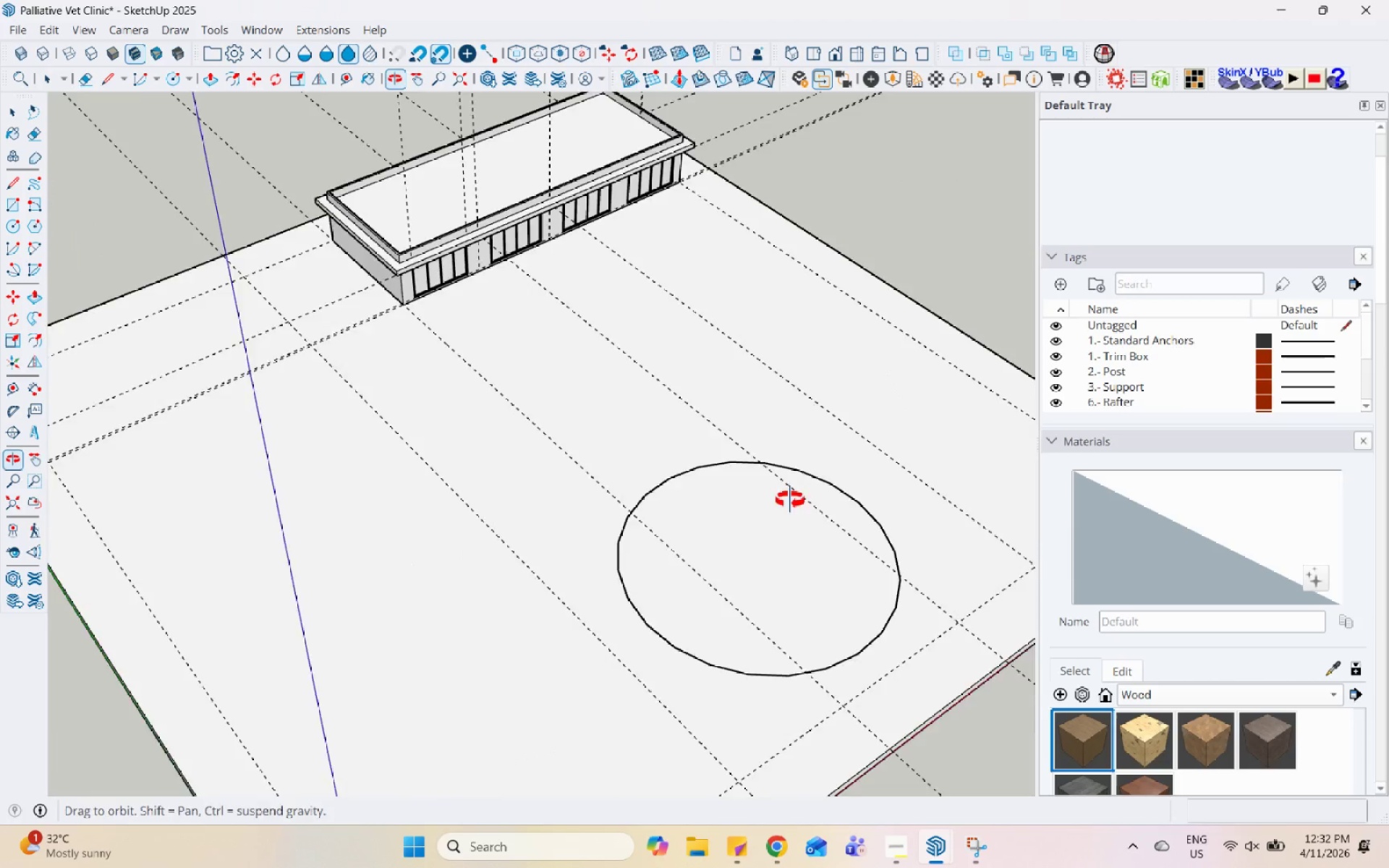 
scroll: coordinate [825, 507], scroll_direction: up, amount: 1.0
 